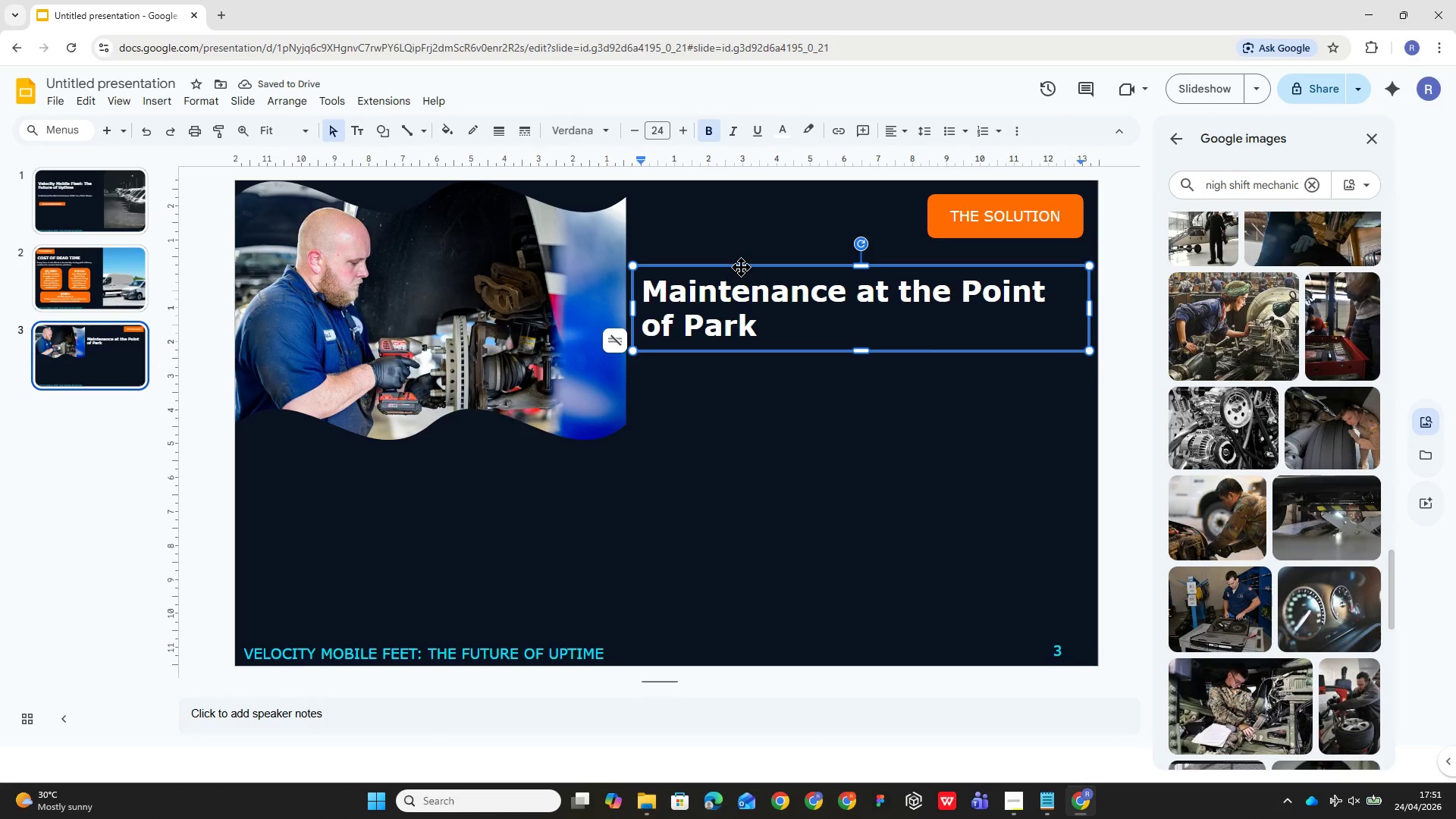 
left_click_drag(start_coordinate=[738, 264], to_coordinate=[740, 240])
 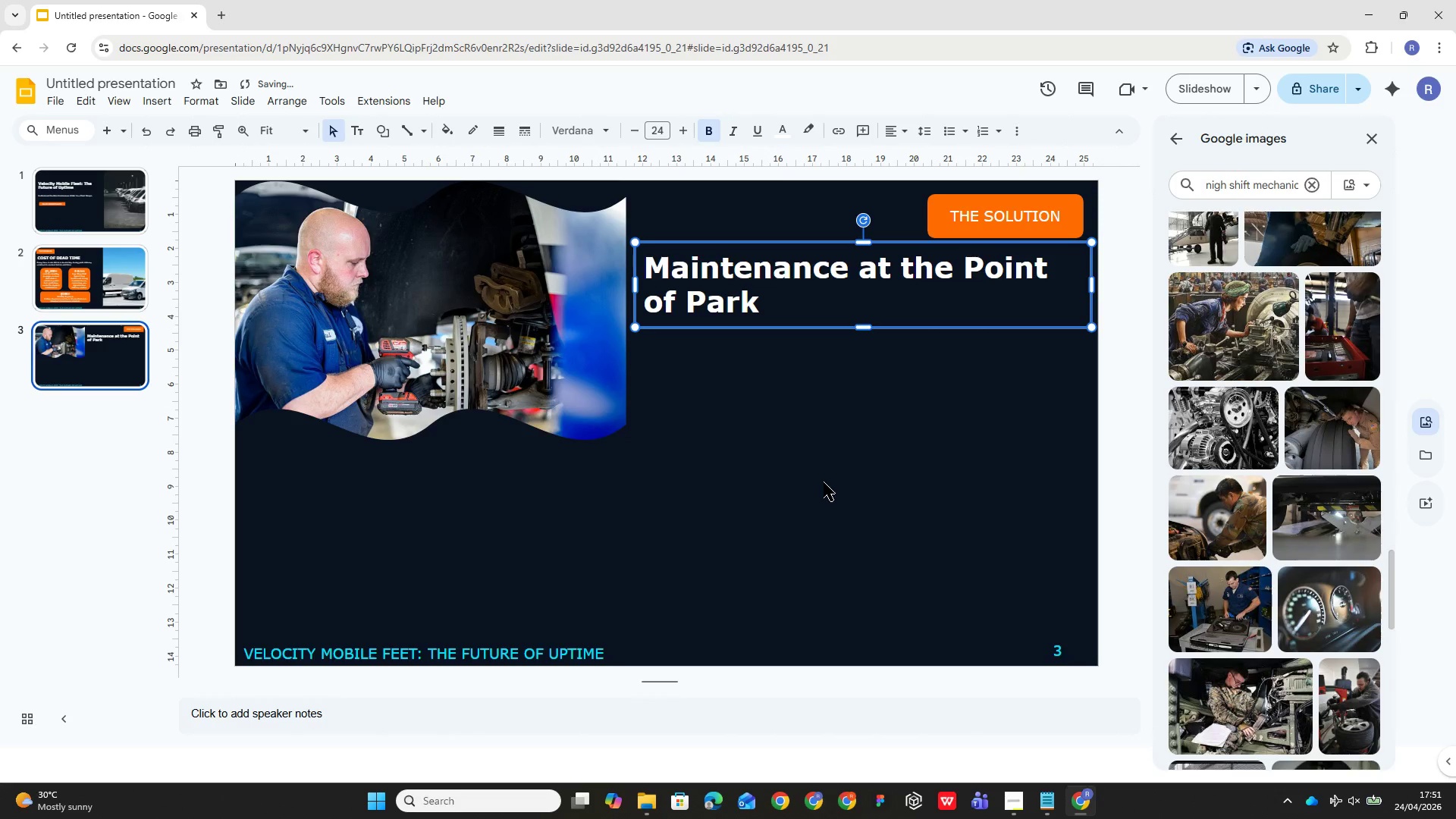 
left_click([825, 483])
 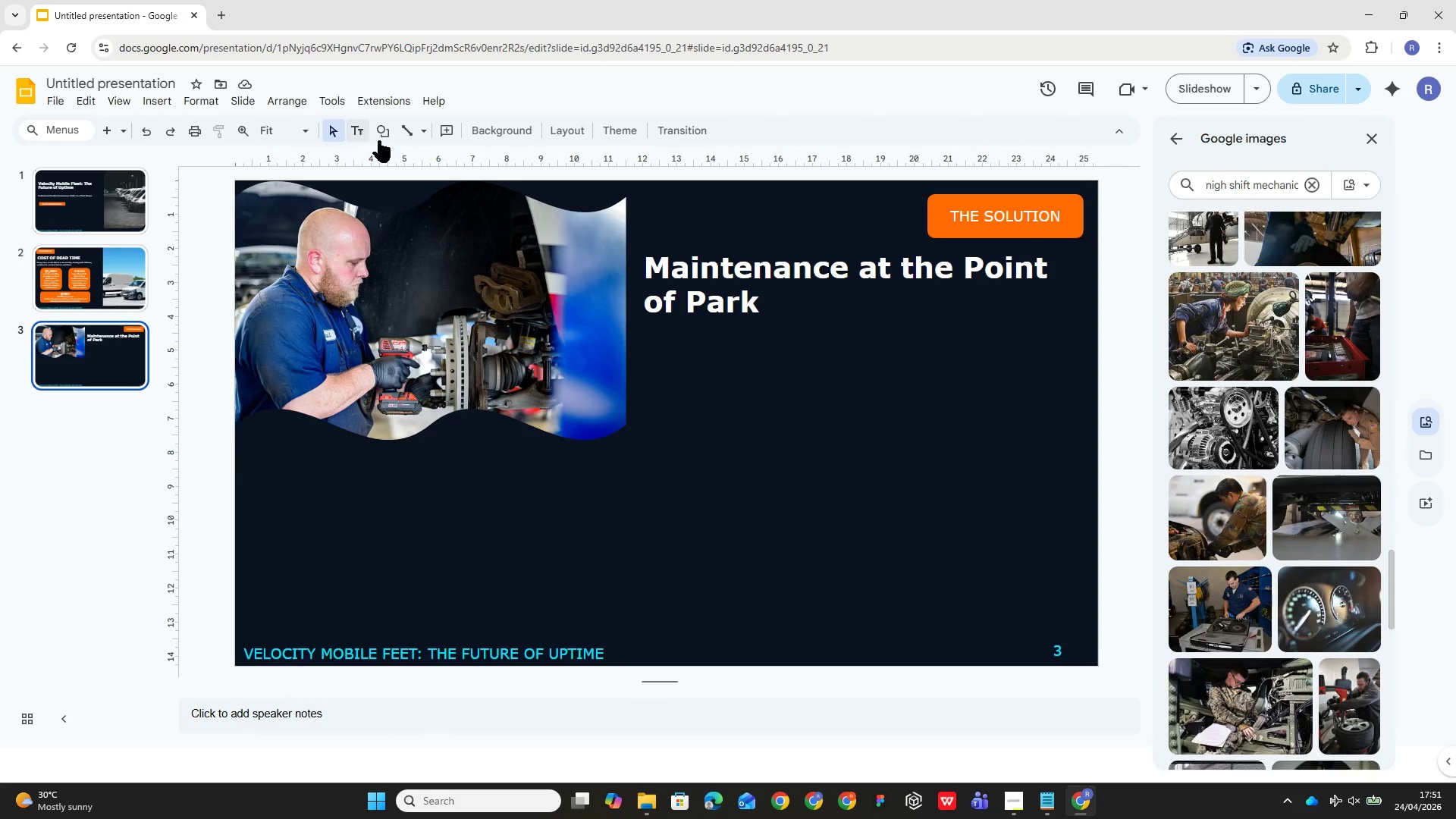 
wait(7.01)
 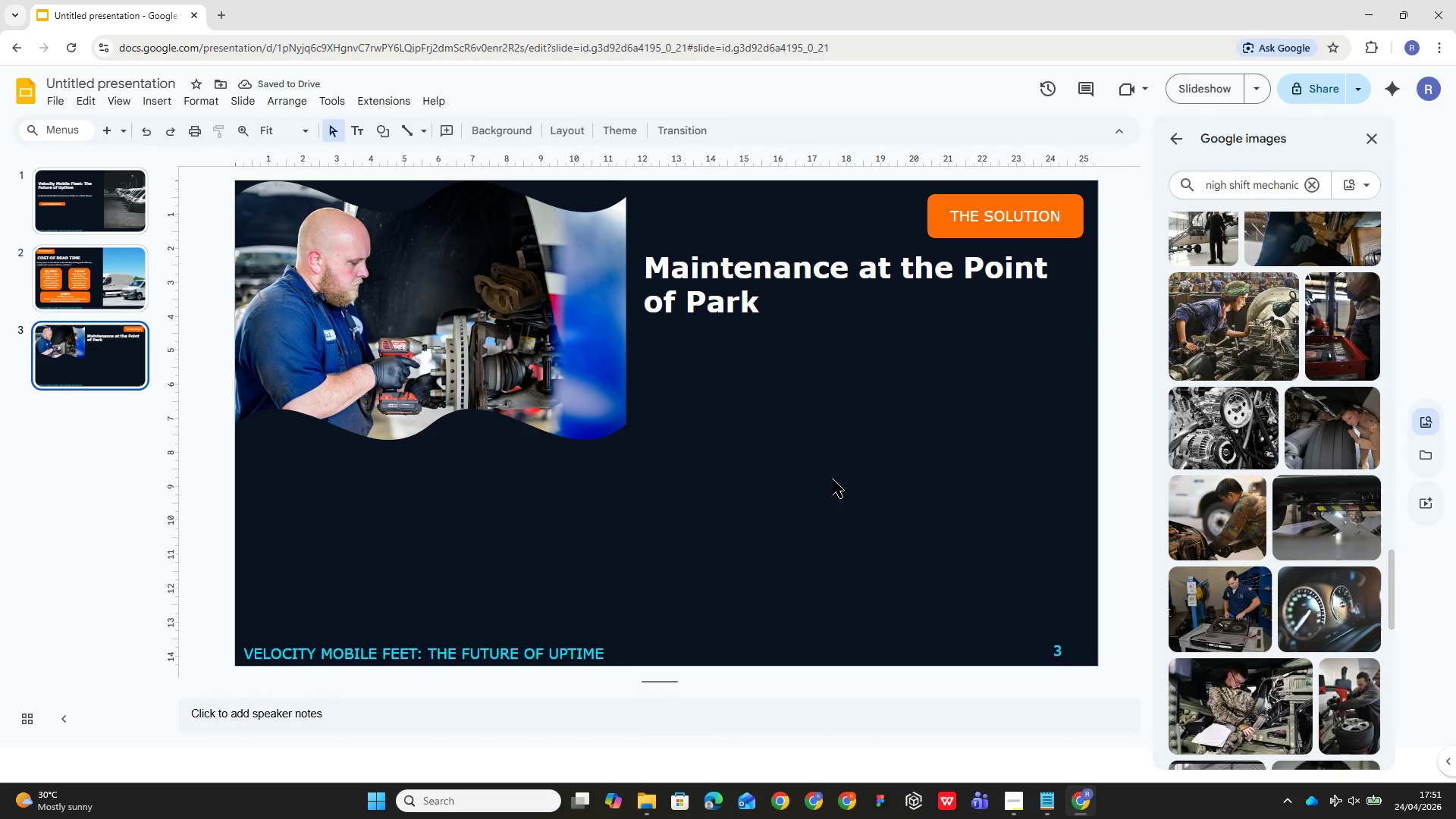 
left_click([362, 132])
 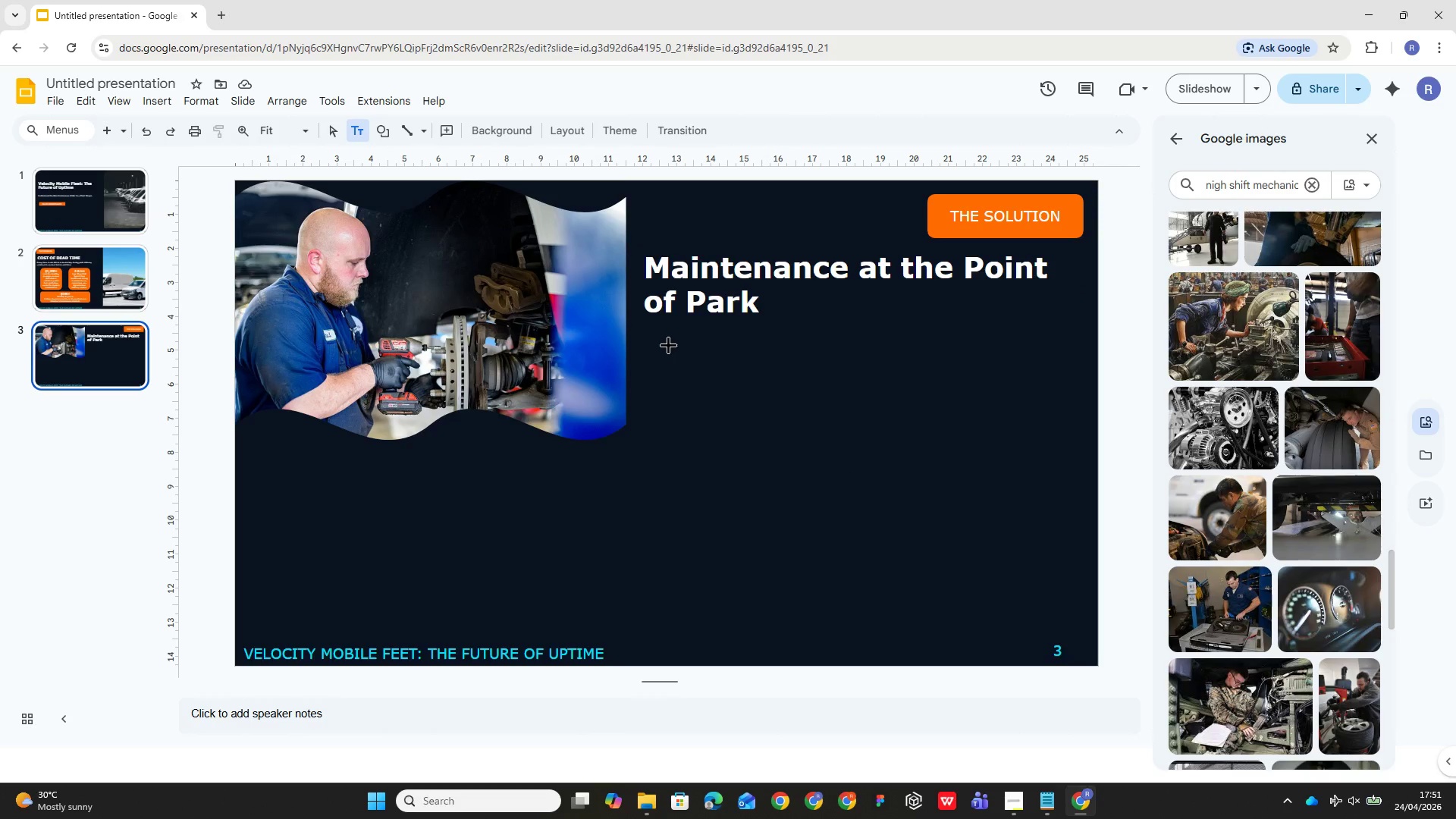 
left_click_drag(start_coordinate=[636, 334], to_coordinate=[1053, 475])
 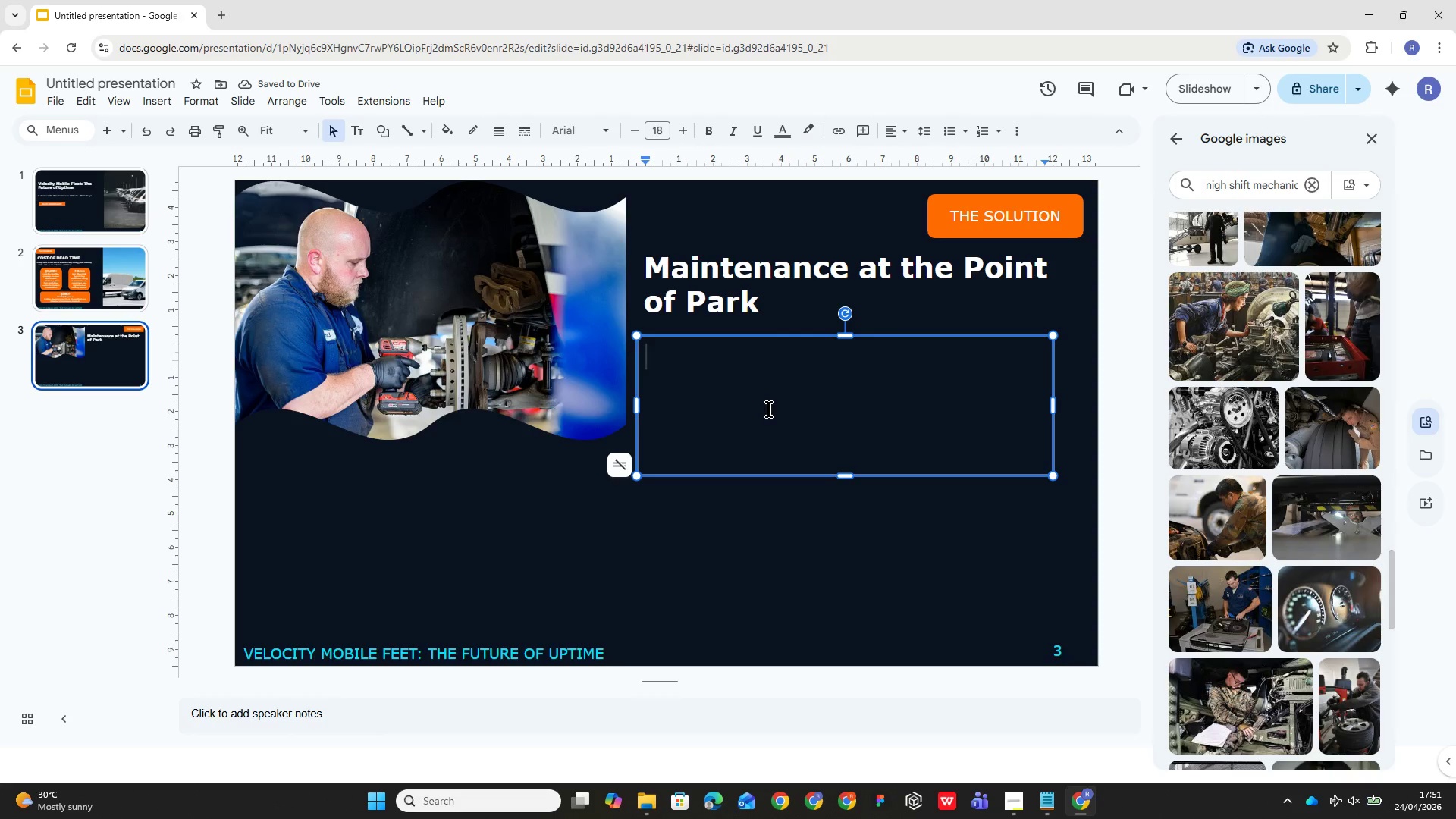 
wait(9.03)
 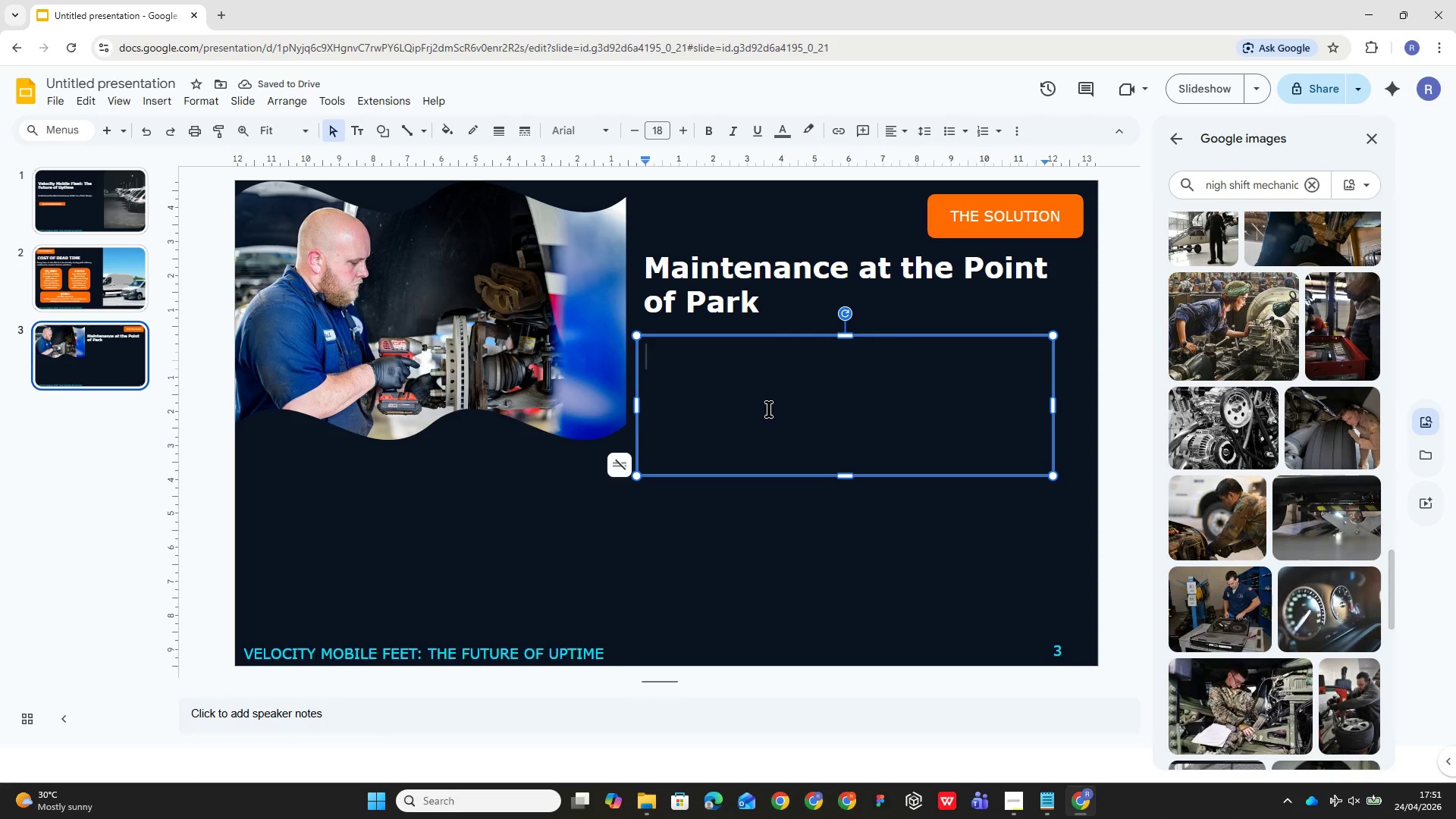 
hold_key(key=ShiftLeft, duration=2.08)
 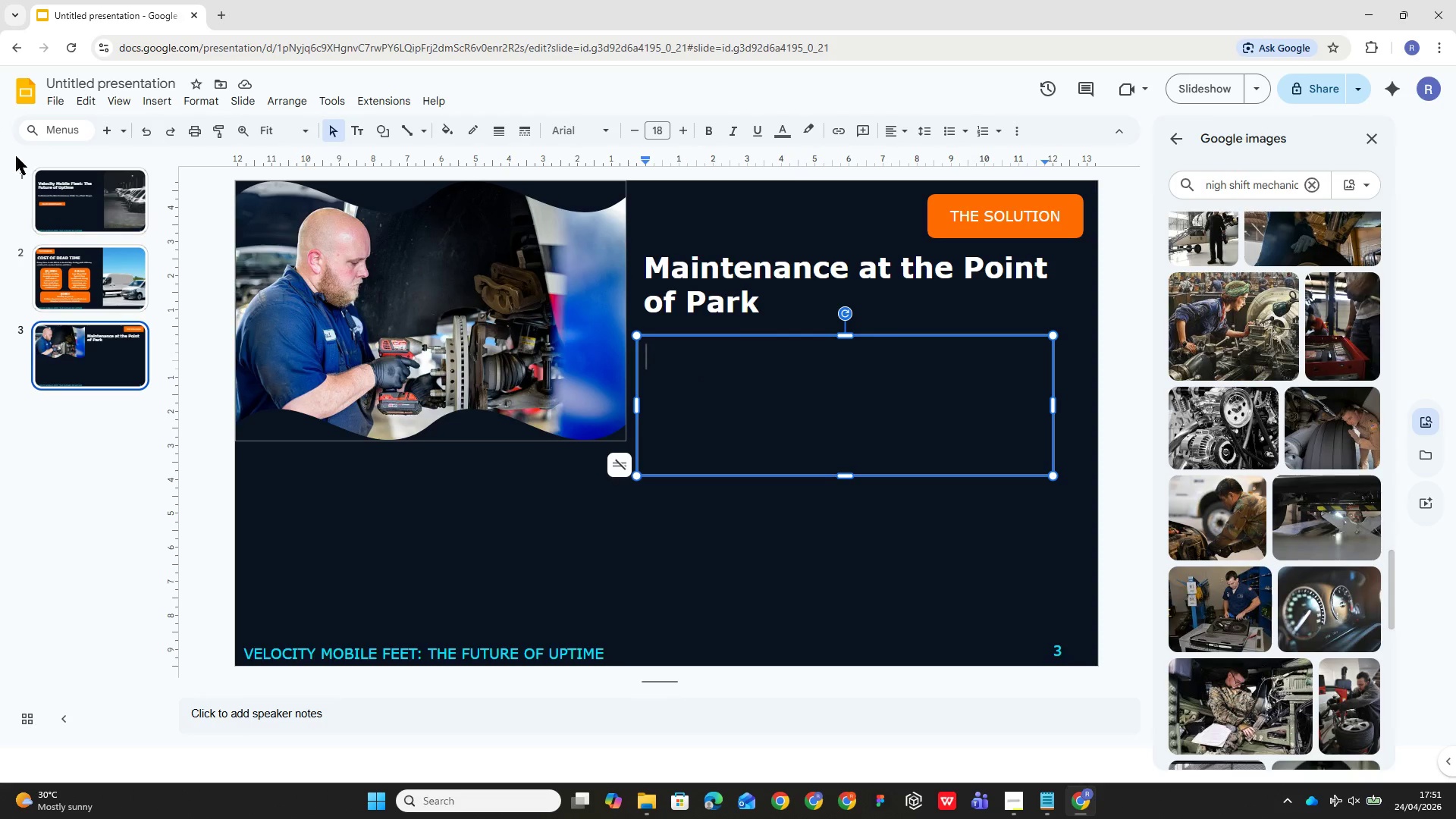 
left_click([69, 193])
 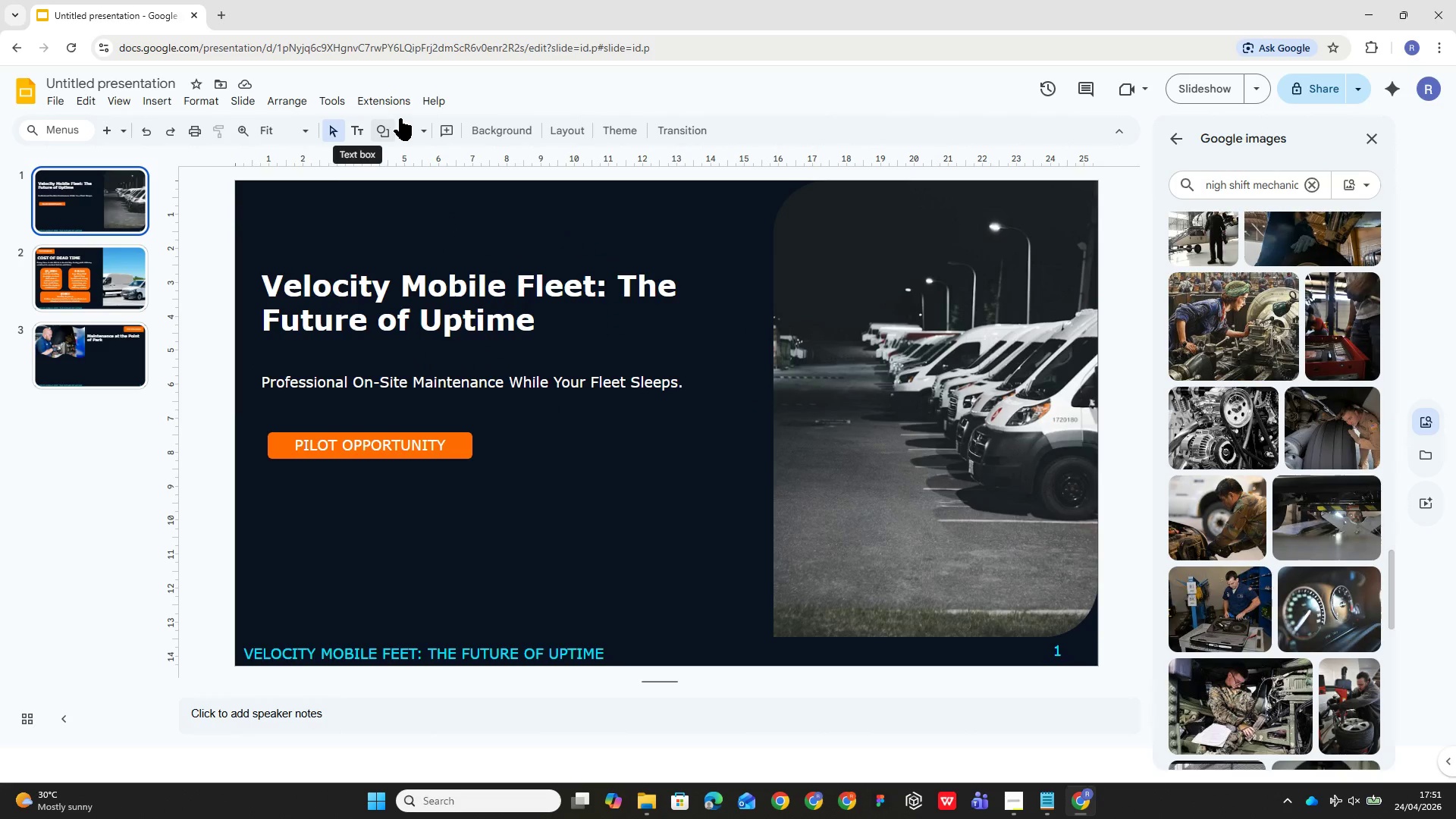 
wait(5.25)
 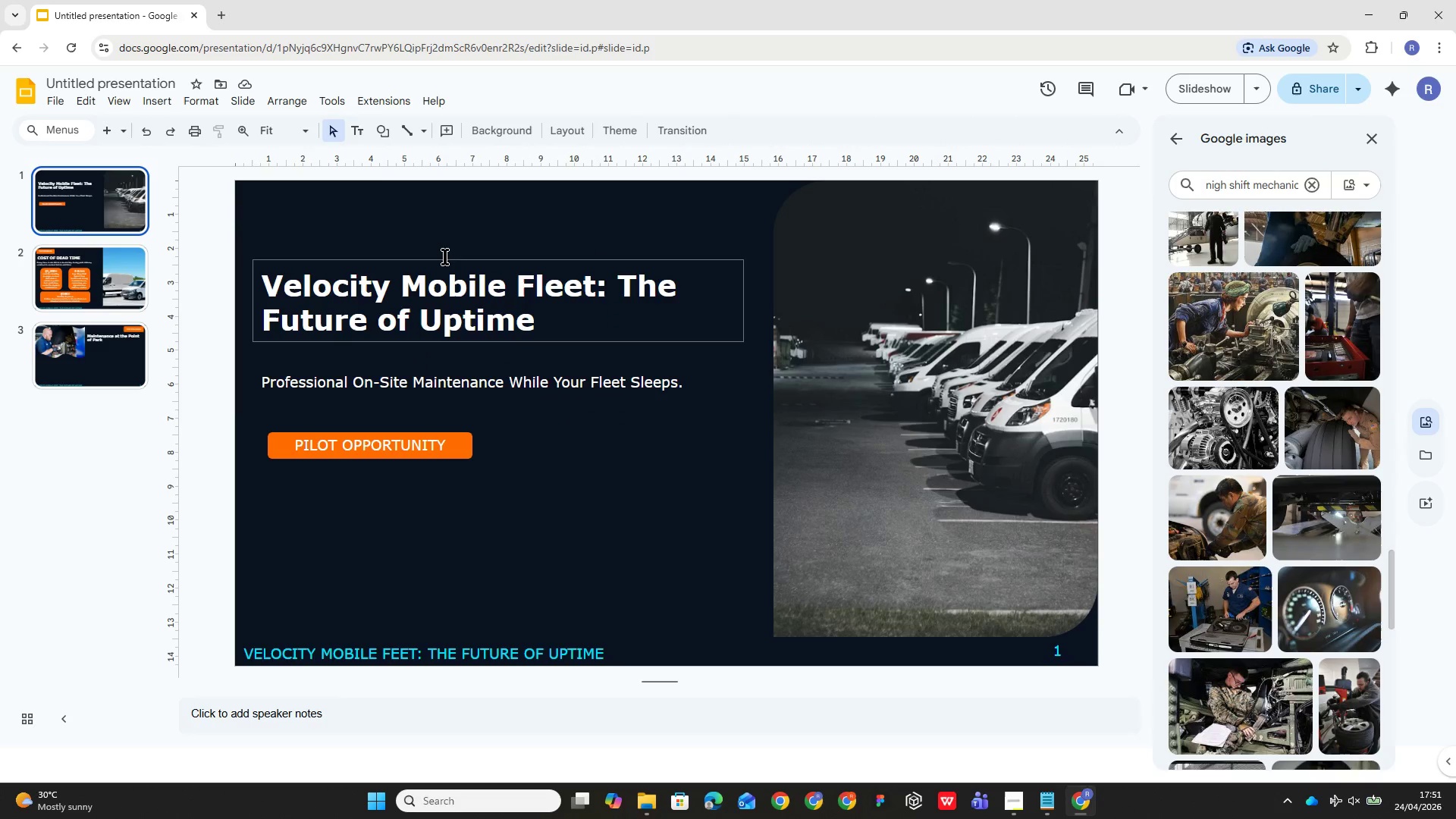 
left_click([244, 103])
 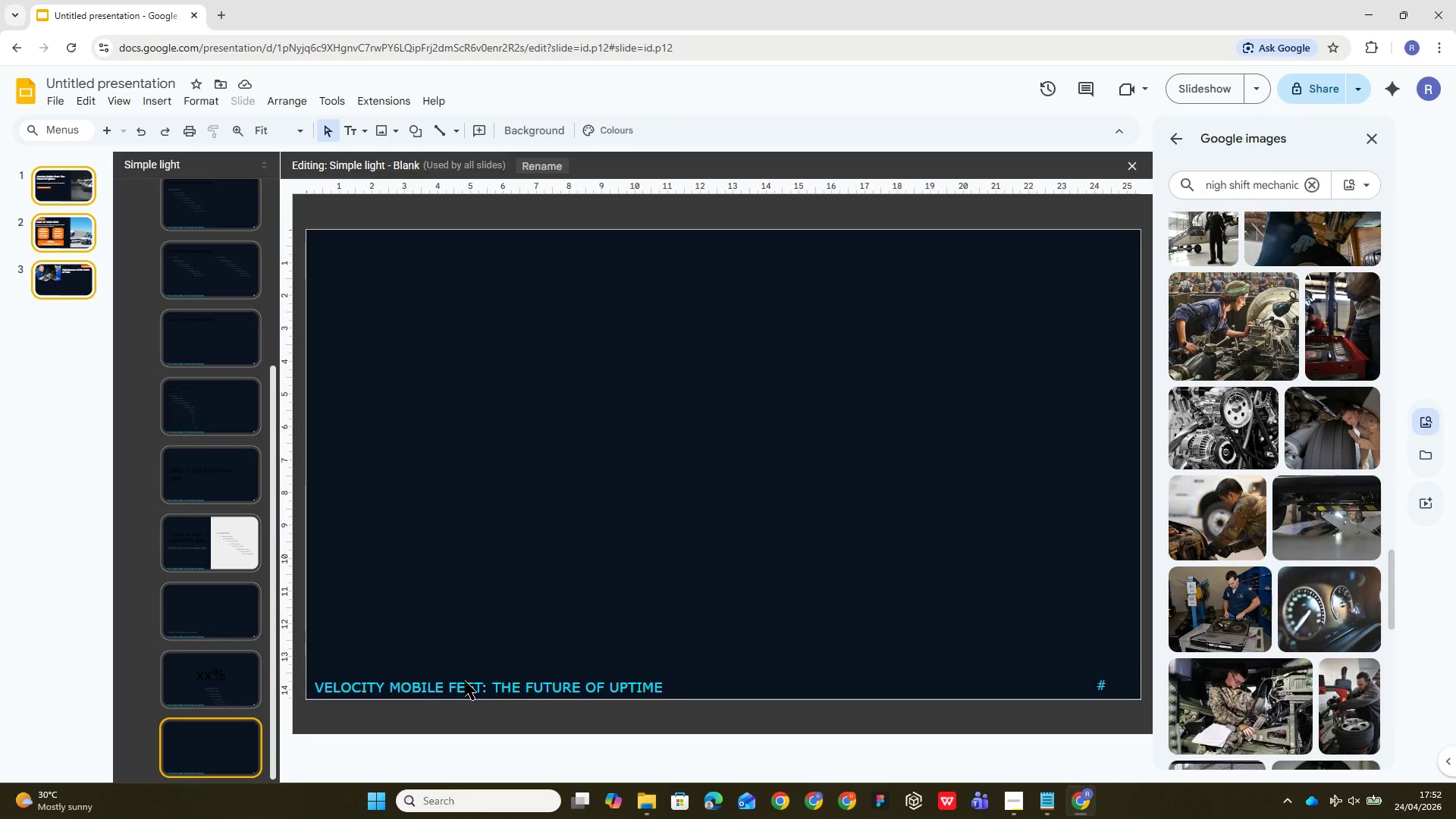 
scroll: coordinate [228, 418], scroll_direction: up, amount: 13.0
 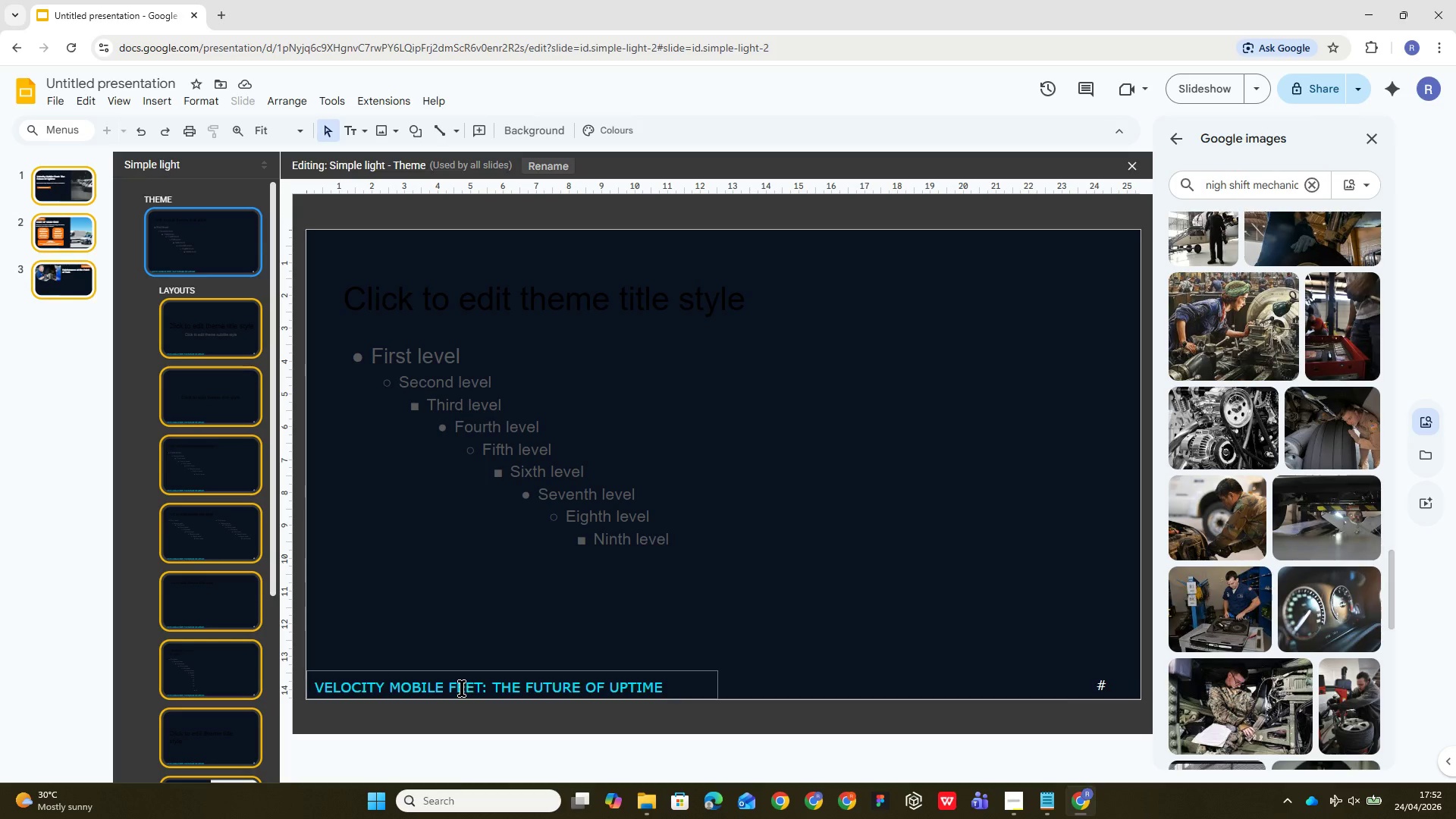 
left_click([457, 688])
 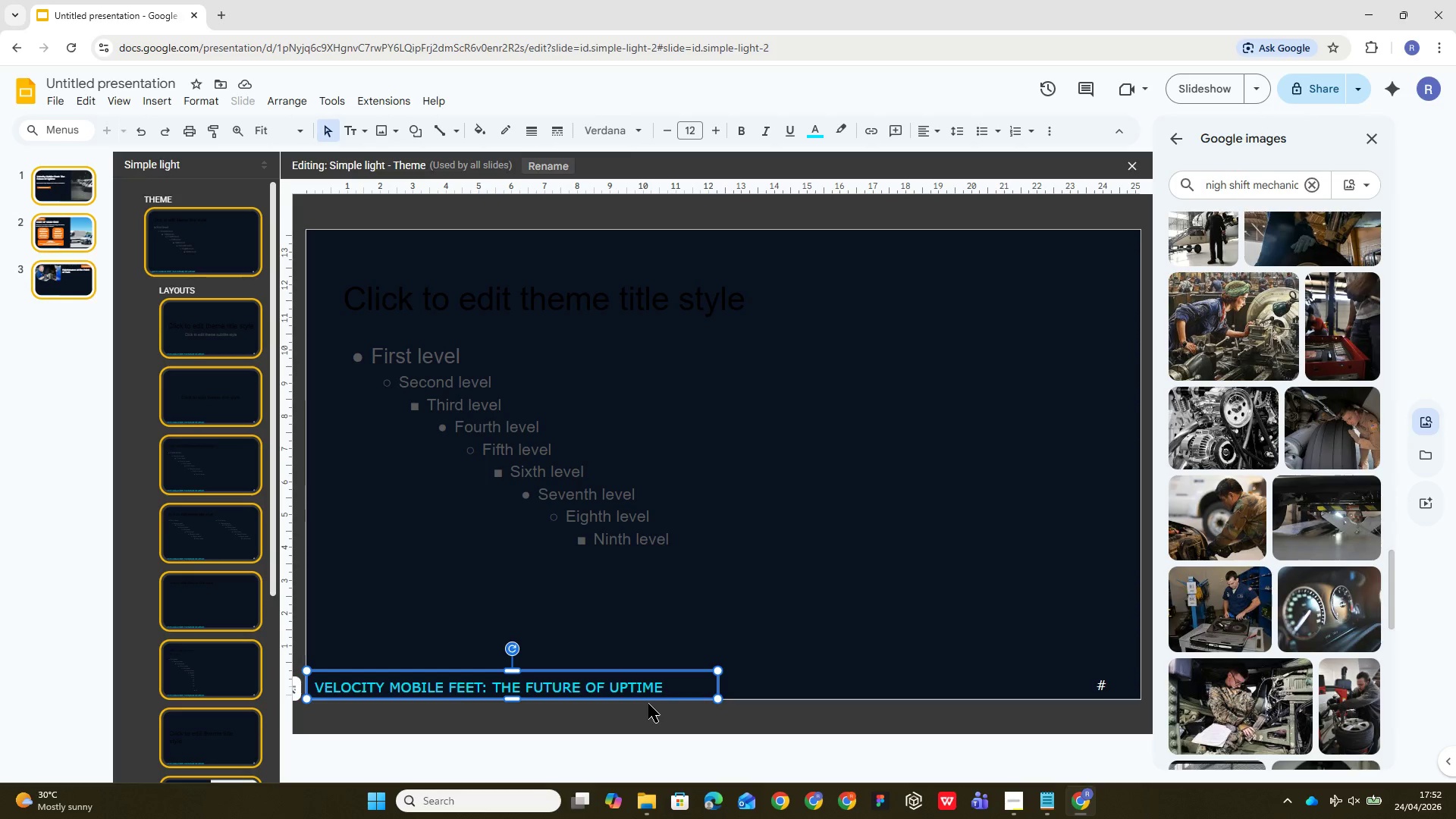 
key(Shift+L)
 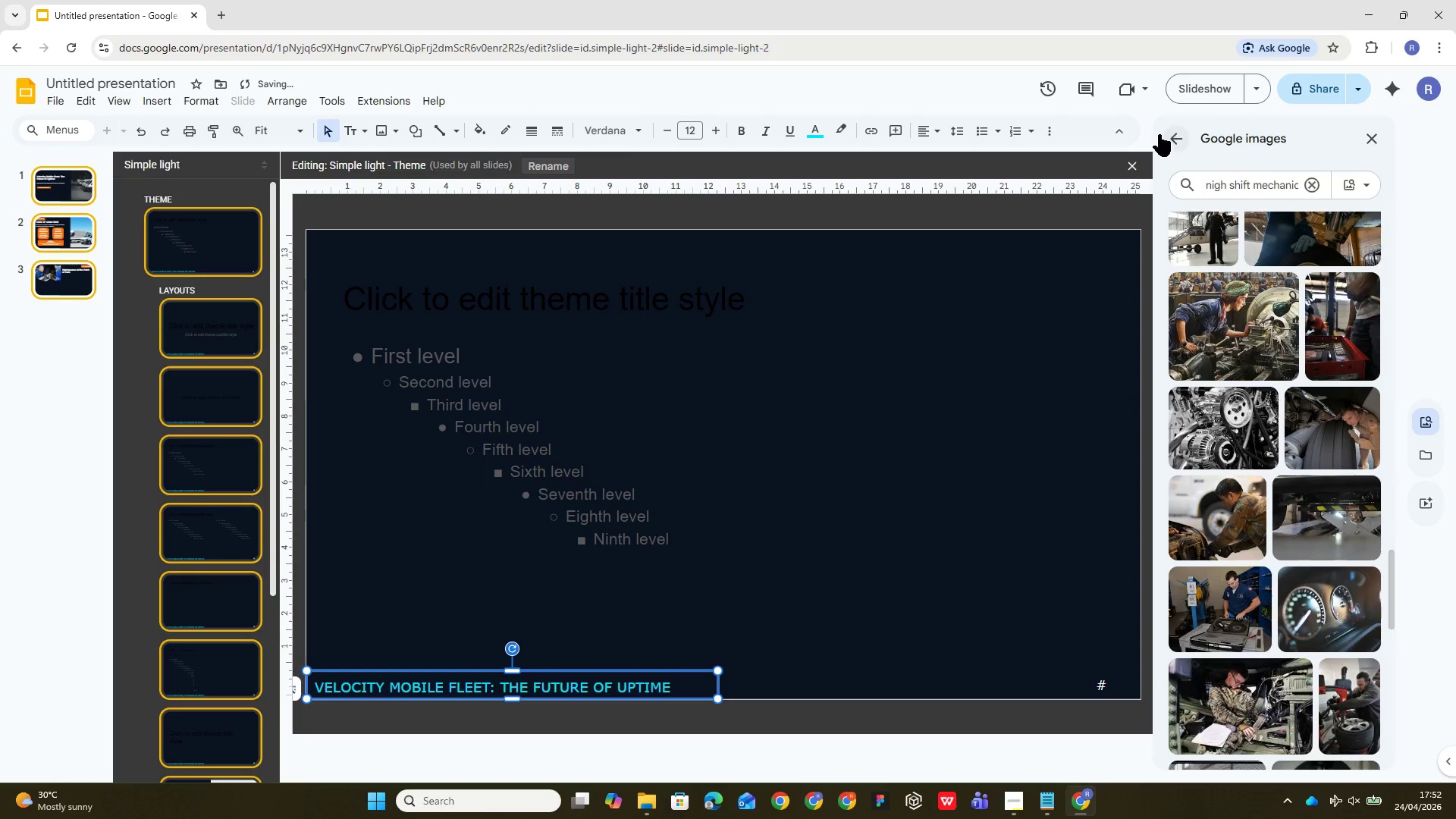 
left_click([1134, 174])
 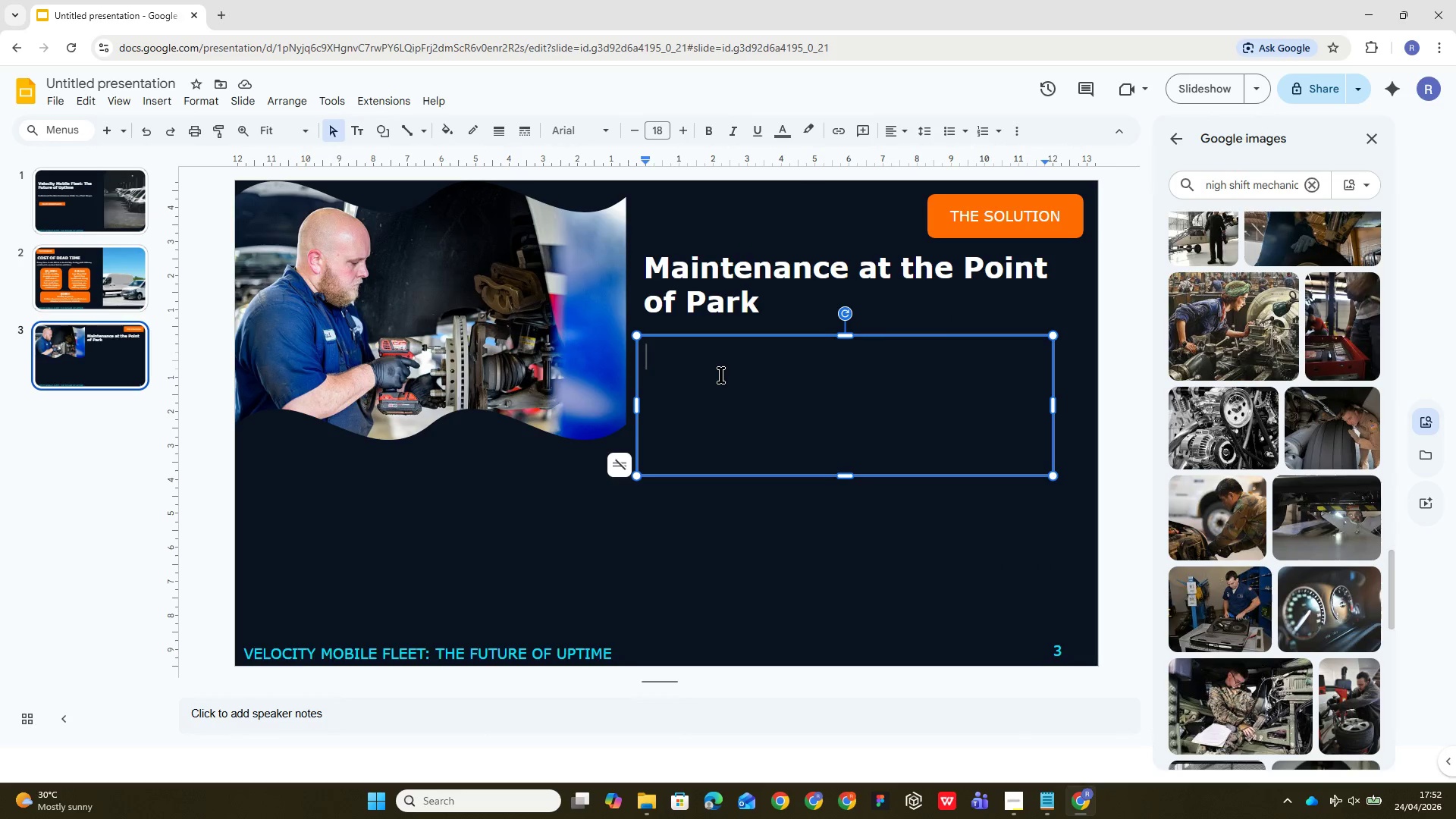 
wait(5.62)
 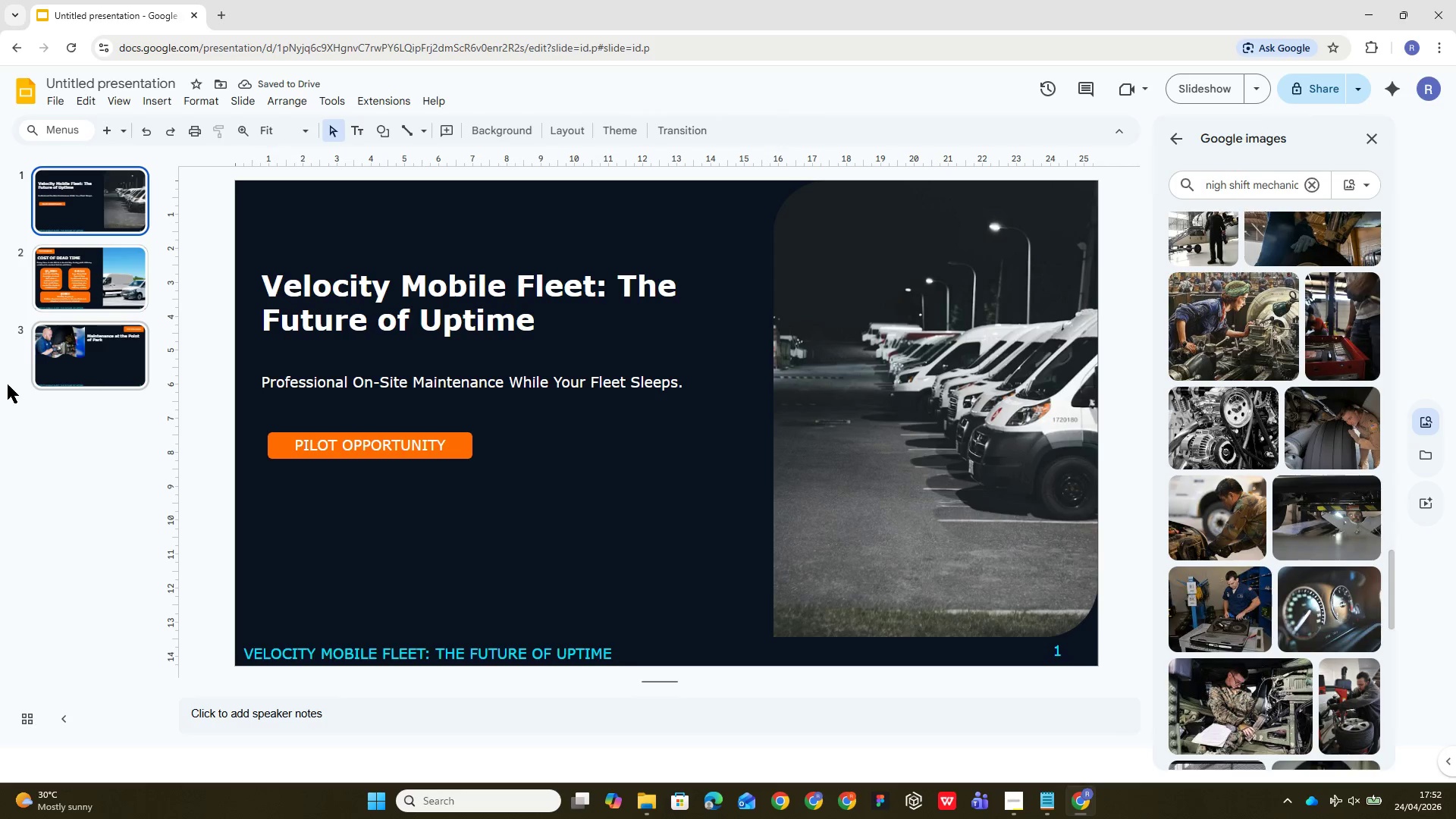 
type(Velocity Mobile Fleet deploys certified technicians )
 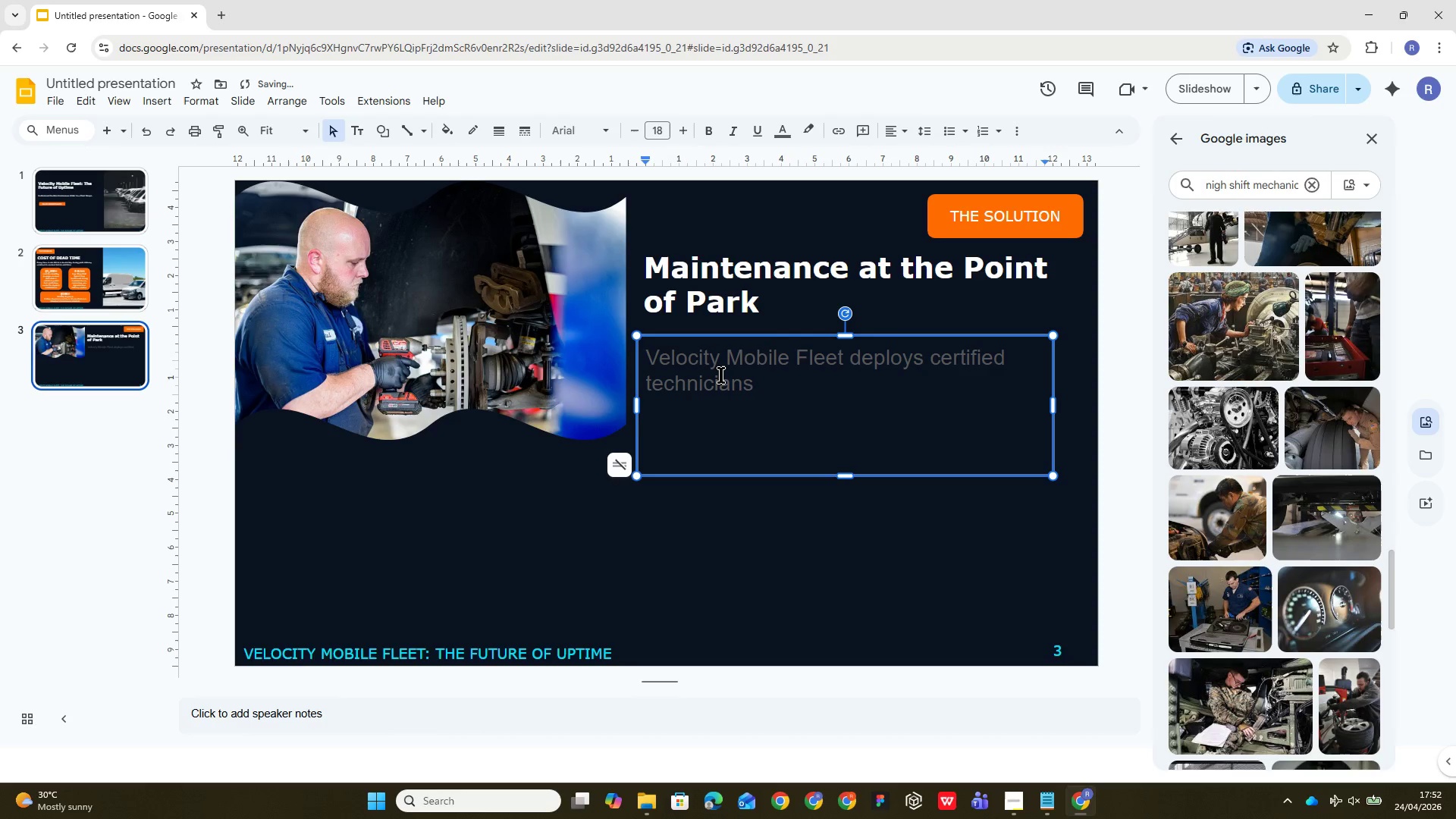 
left_click([710, 130])
 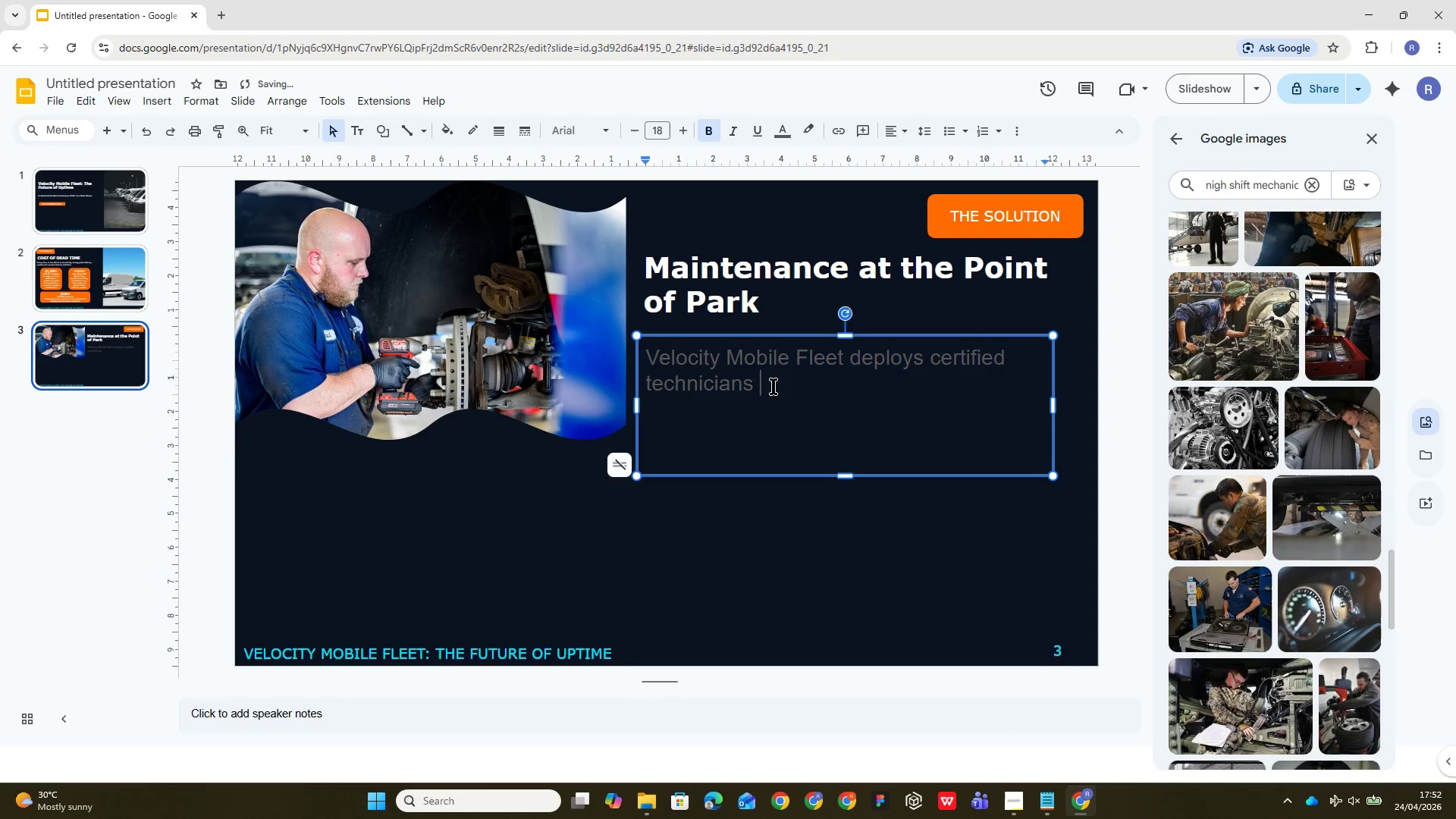 
type(directly toyour )
 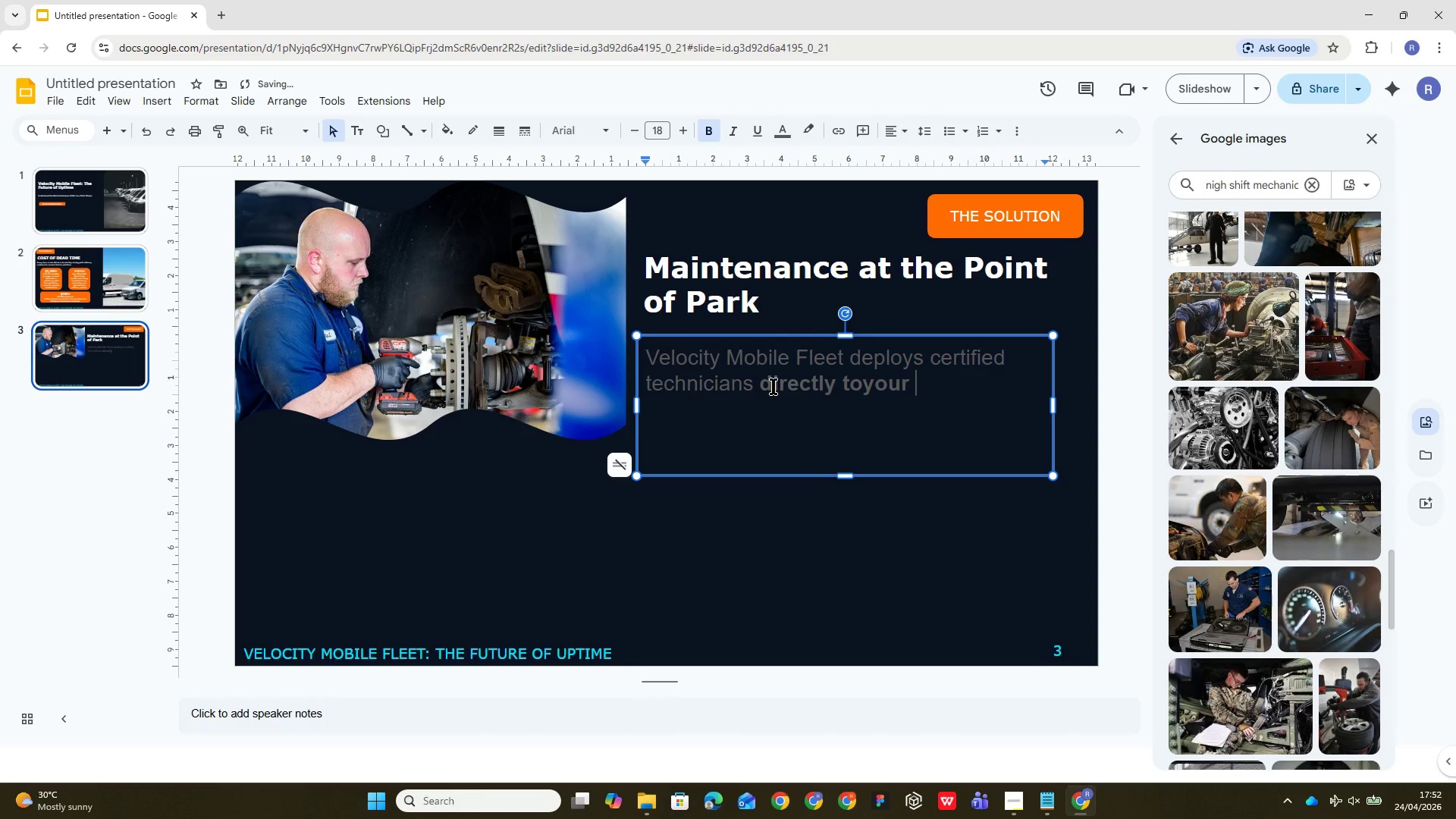 
key(ArrowLeft)
 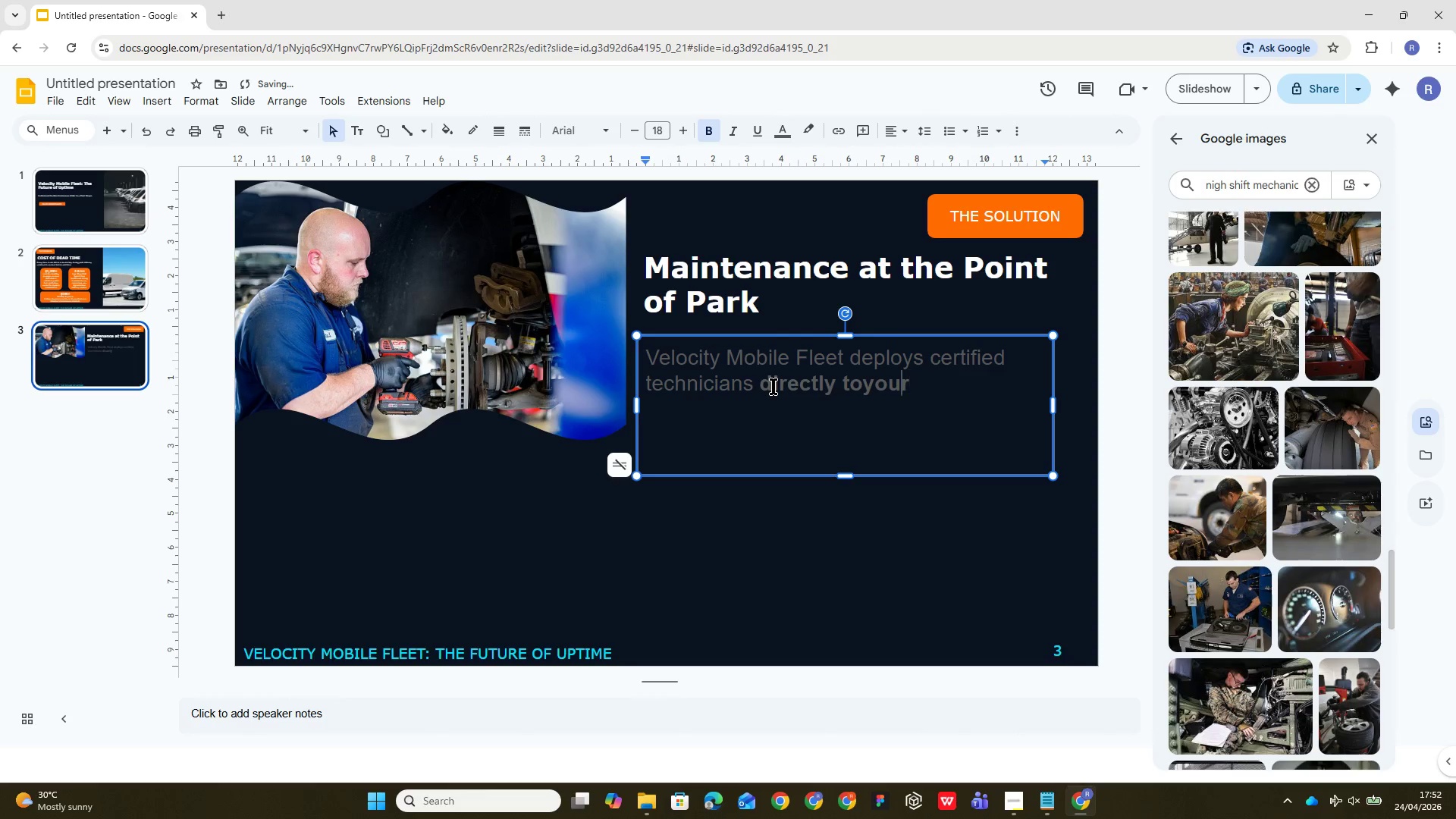 
key(ArrowLeft)
 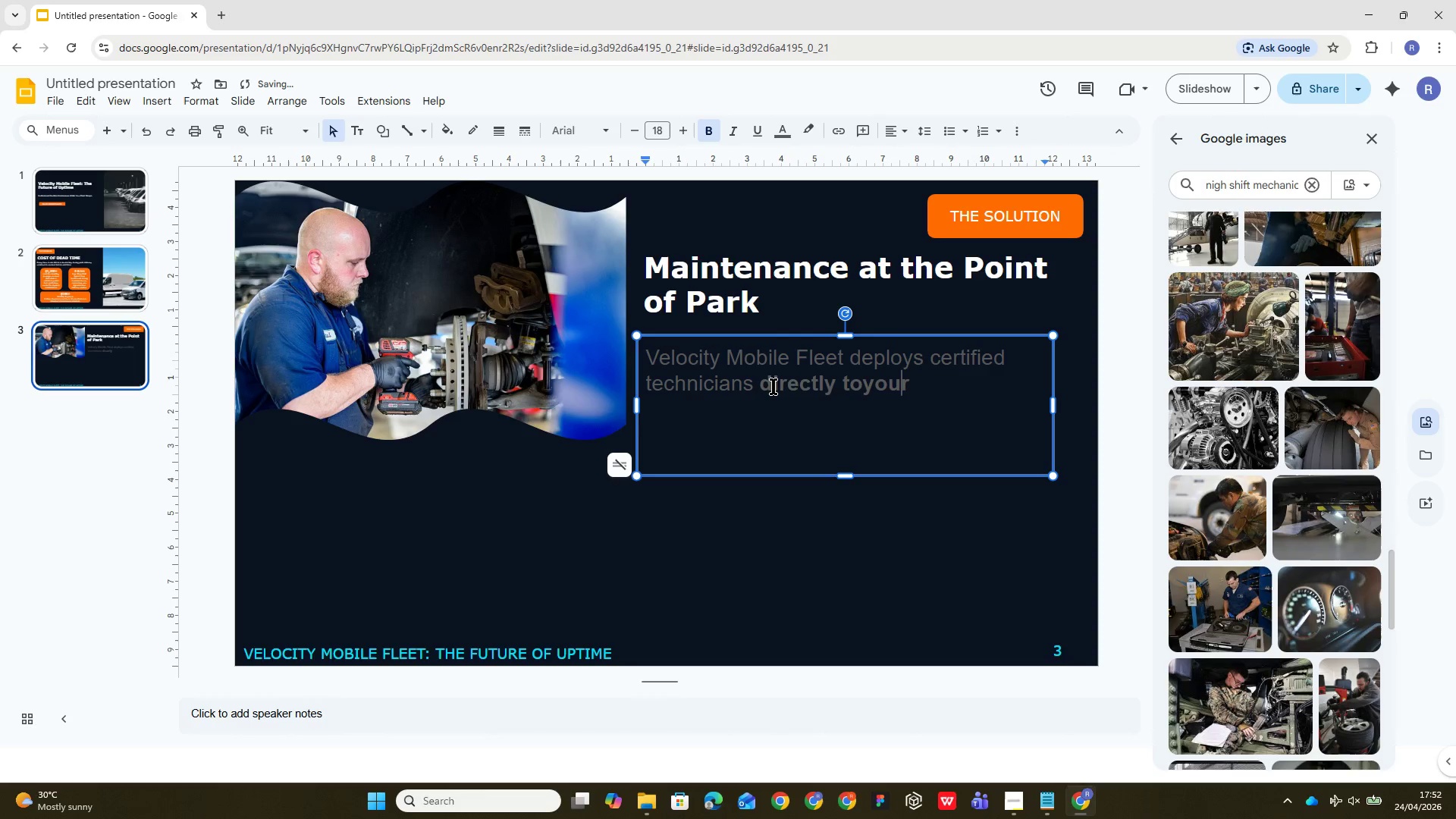 
key(ArrowLeft)
 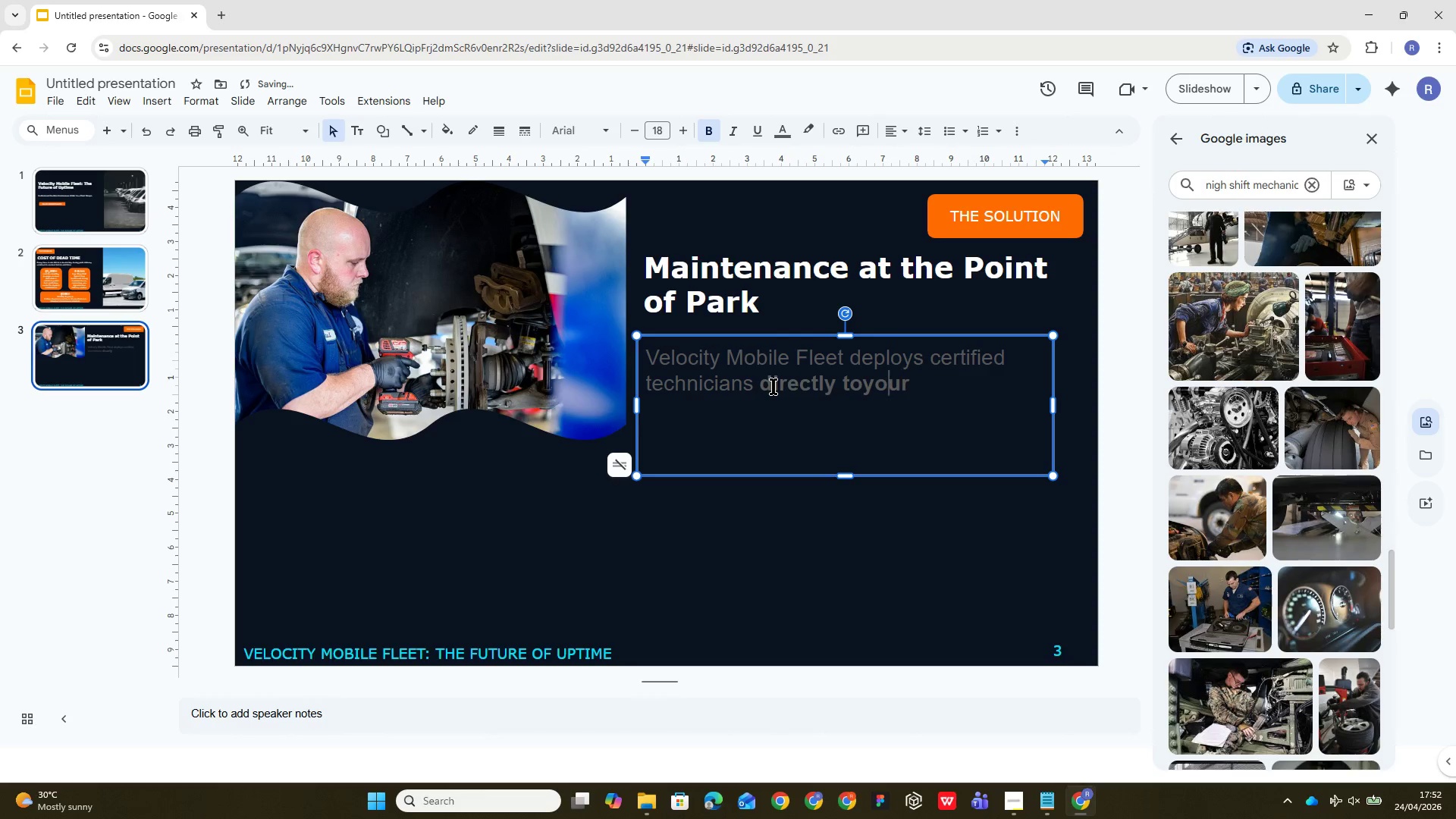 
key(ArrowLeft)
 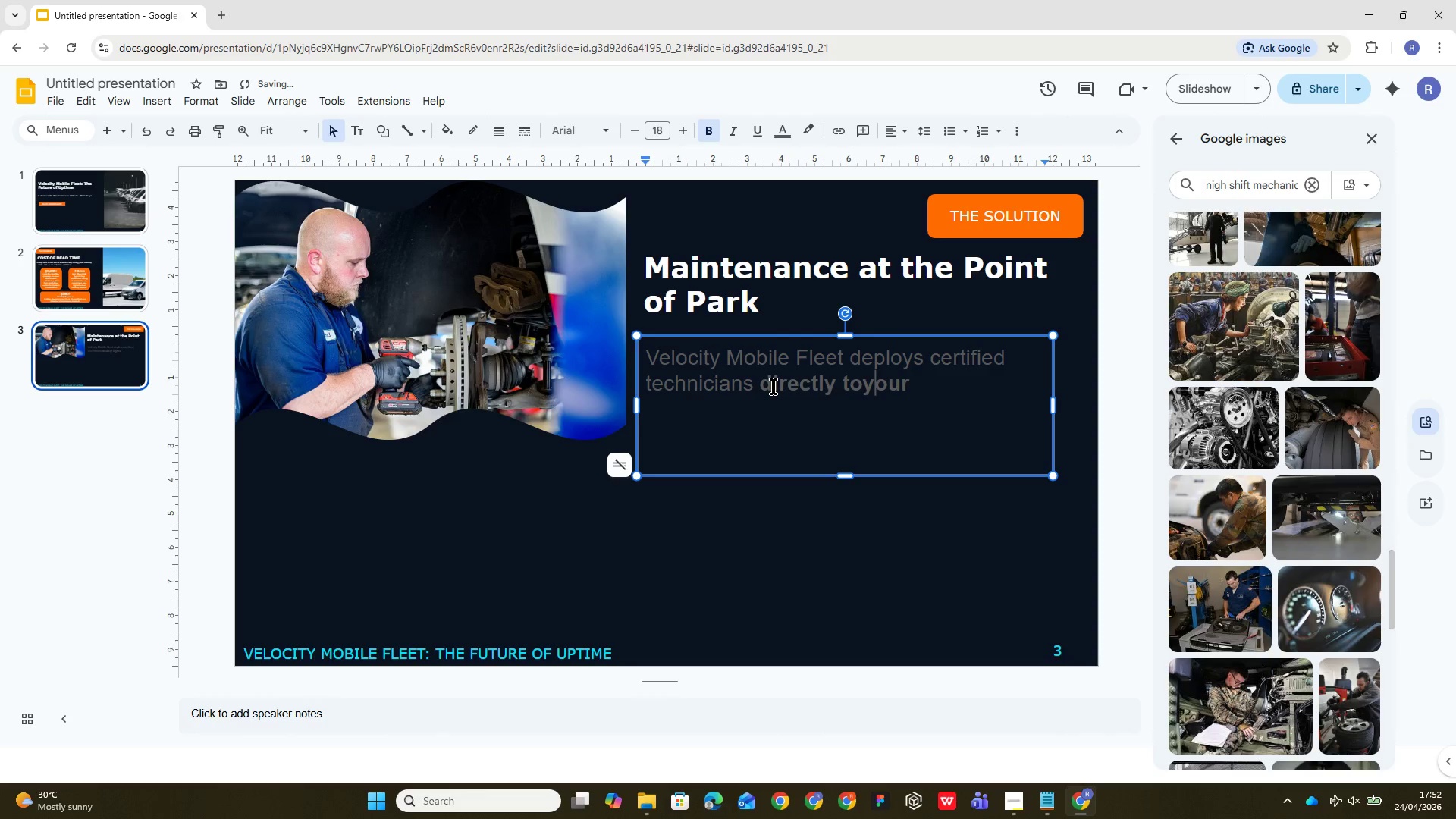 
key(ArrowLeft)
 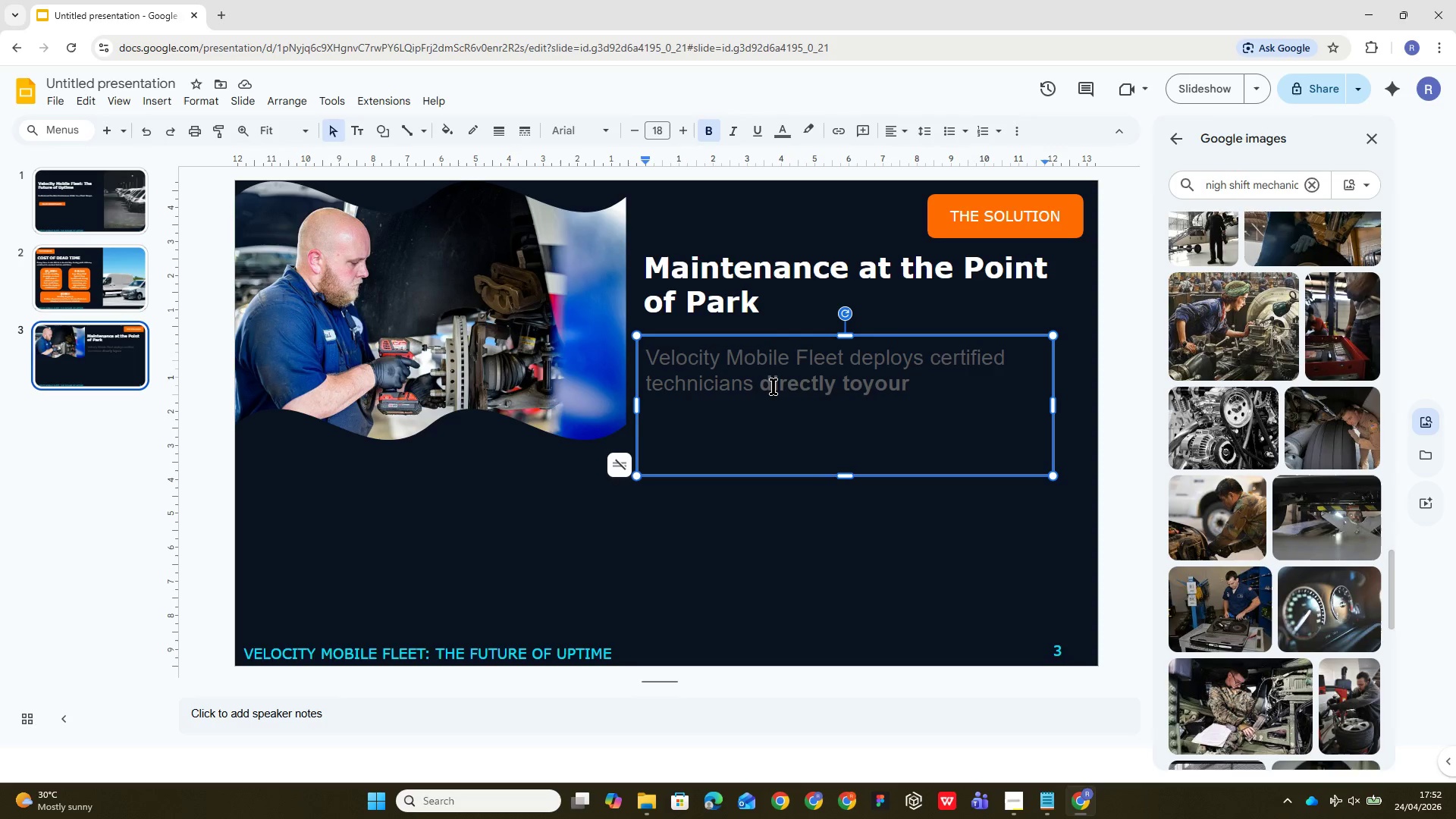 
wait(7.77)
 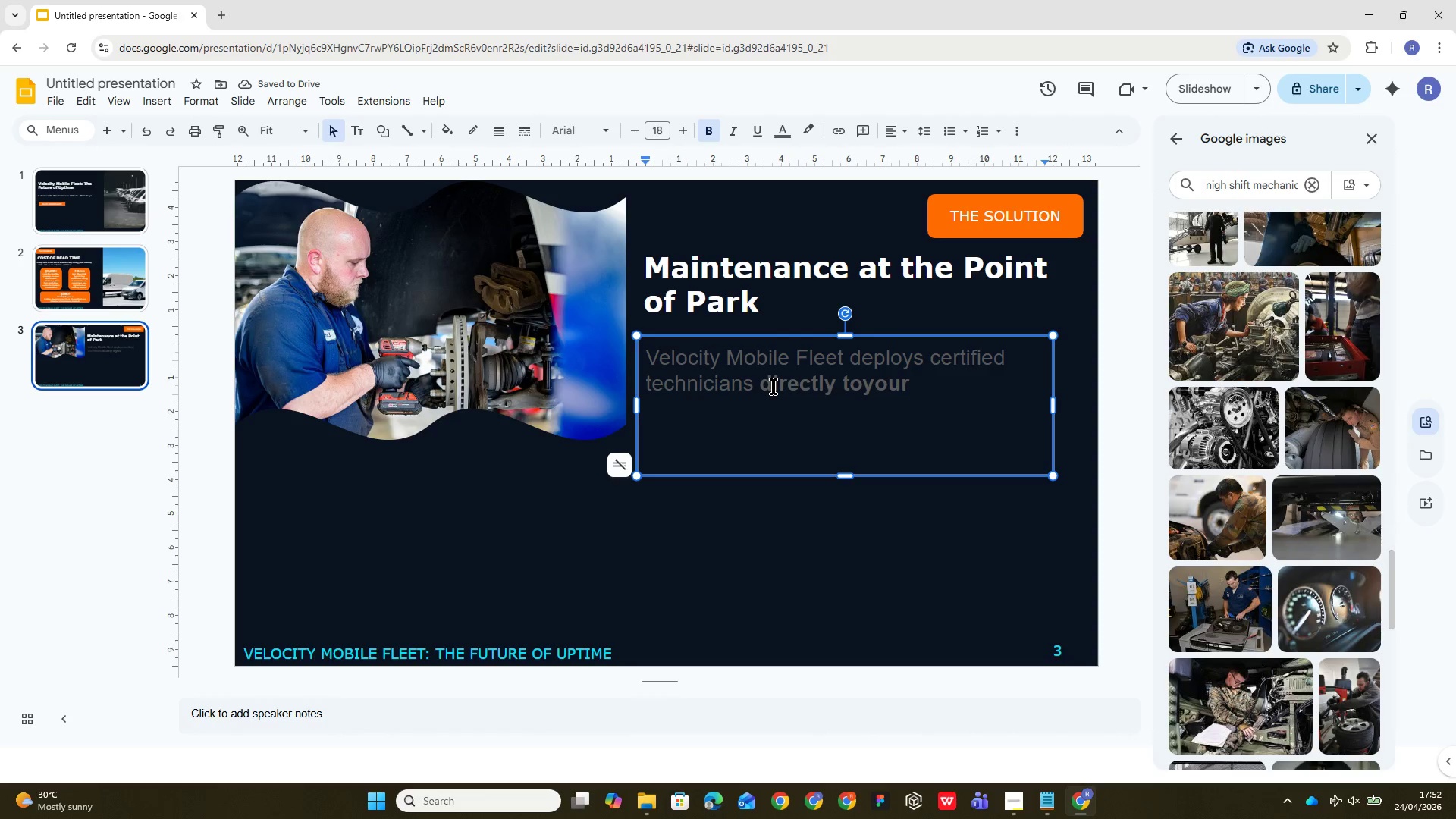 
key(Space)
 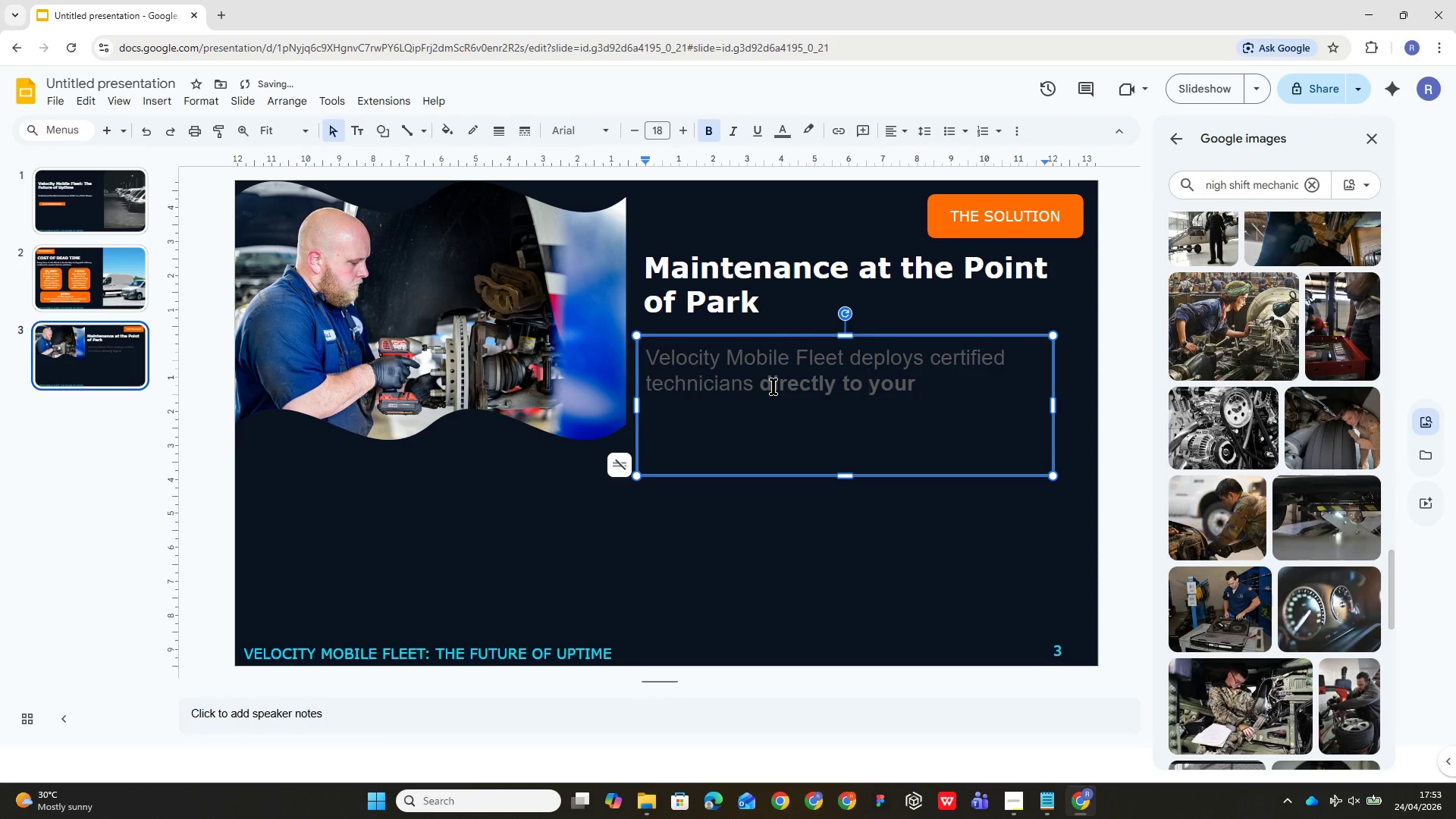 
key(ArrowRight)
 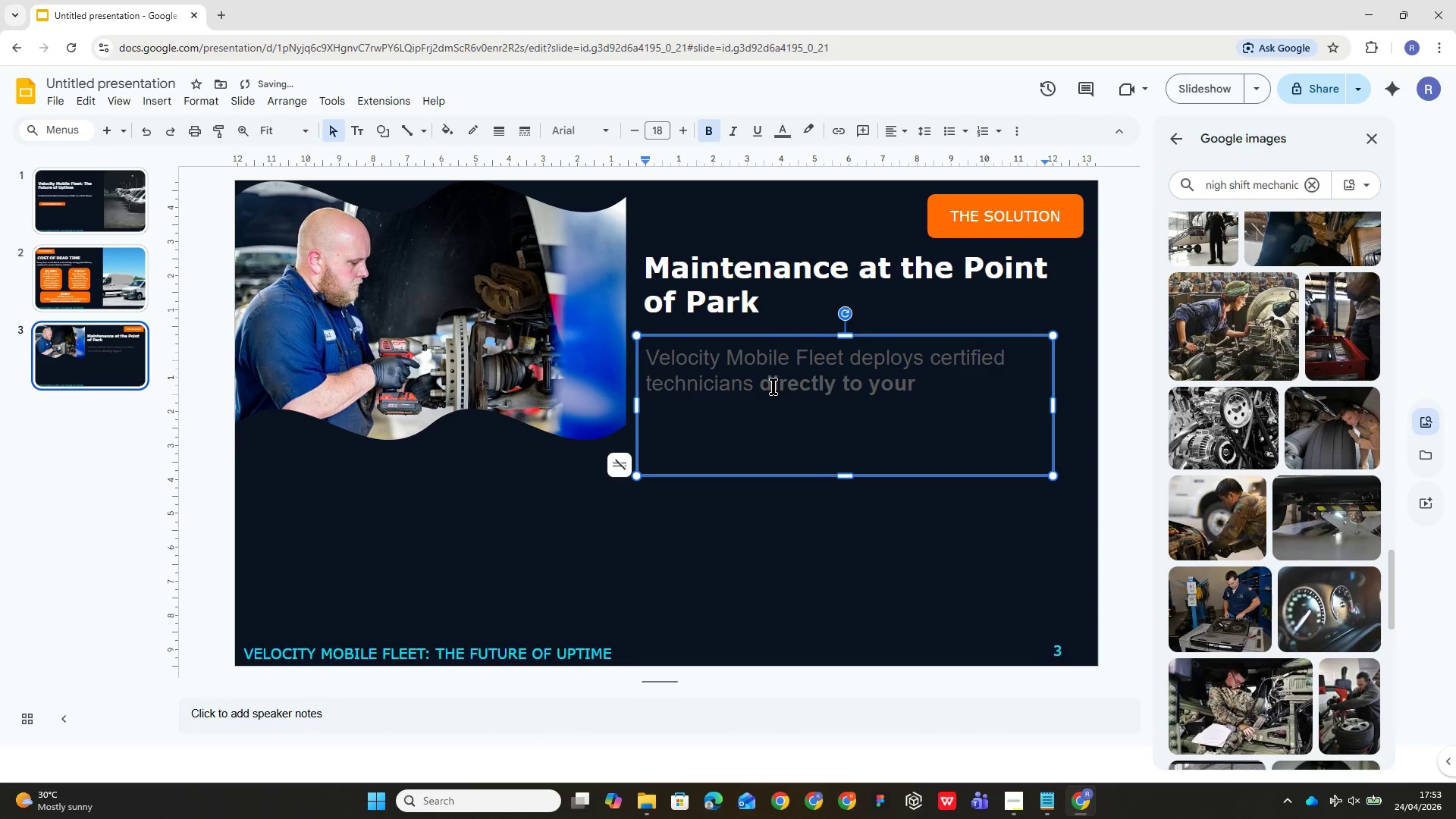 
key(ArrowRight)
 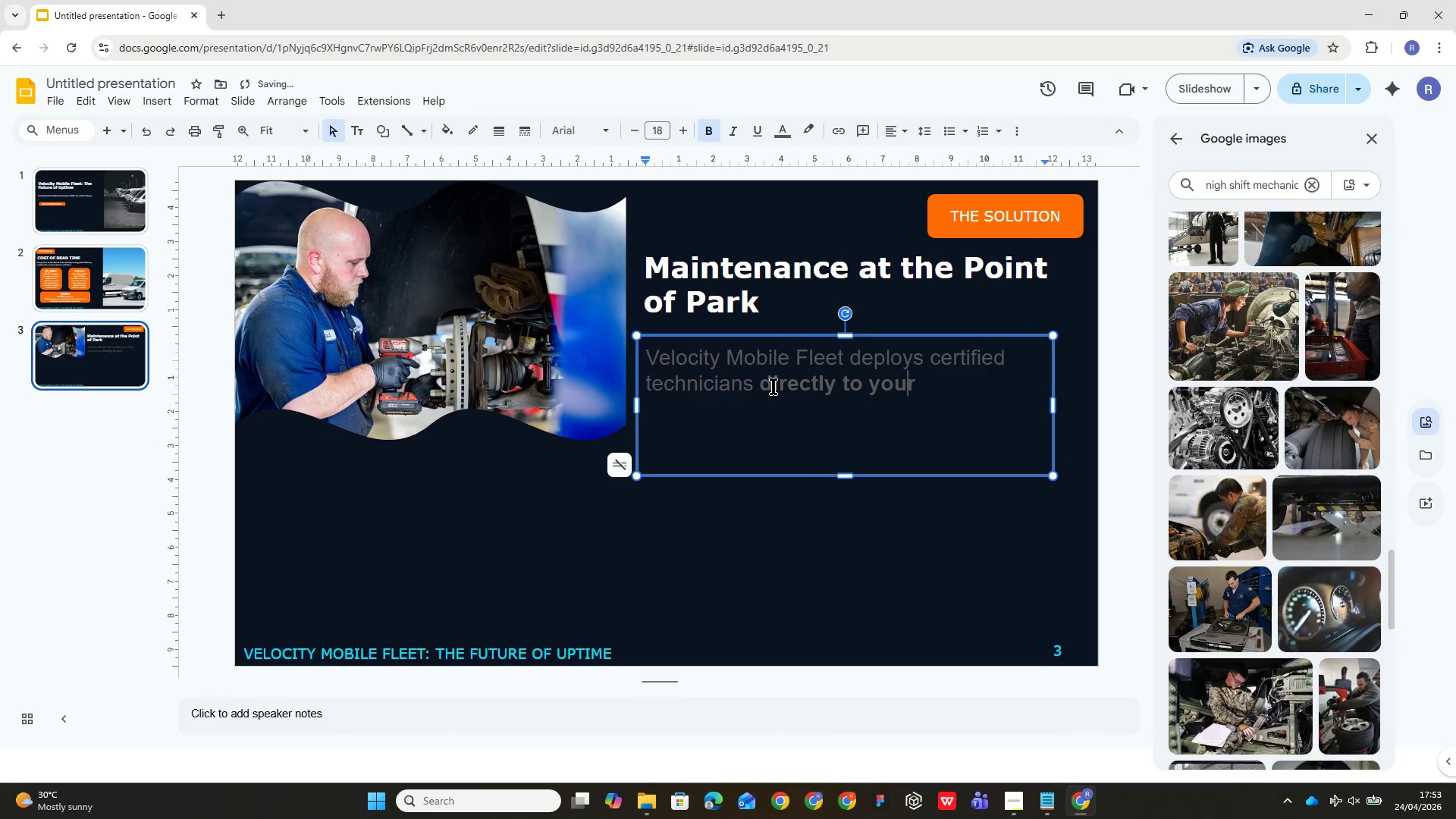 
key(ArrowRight)
 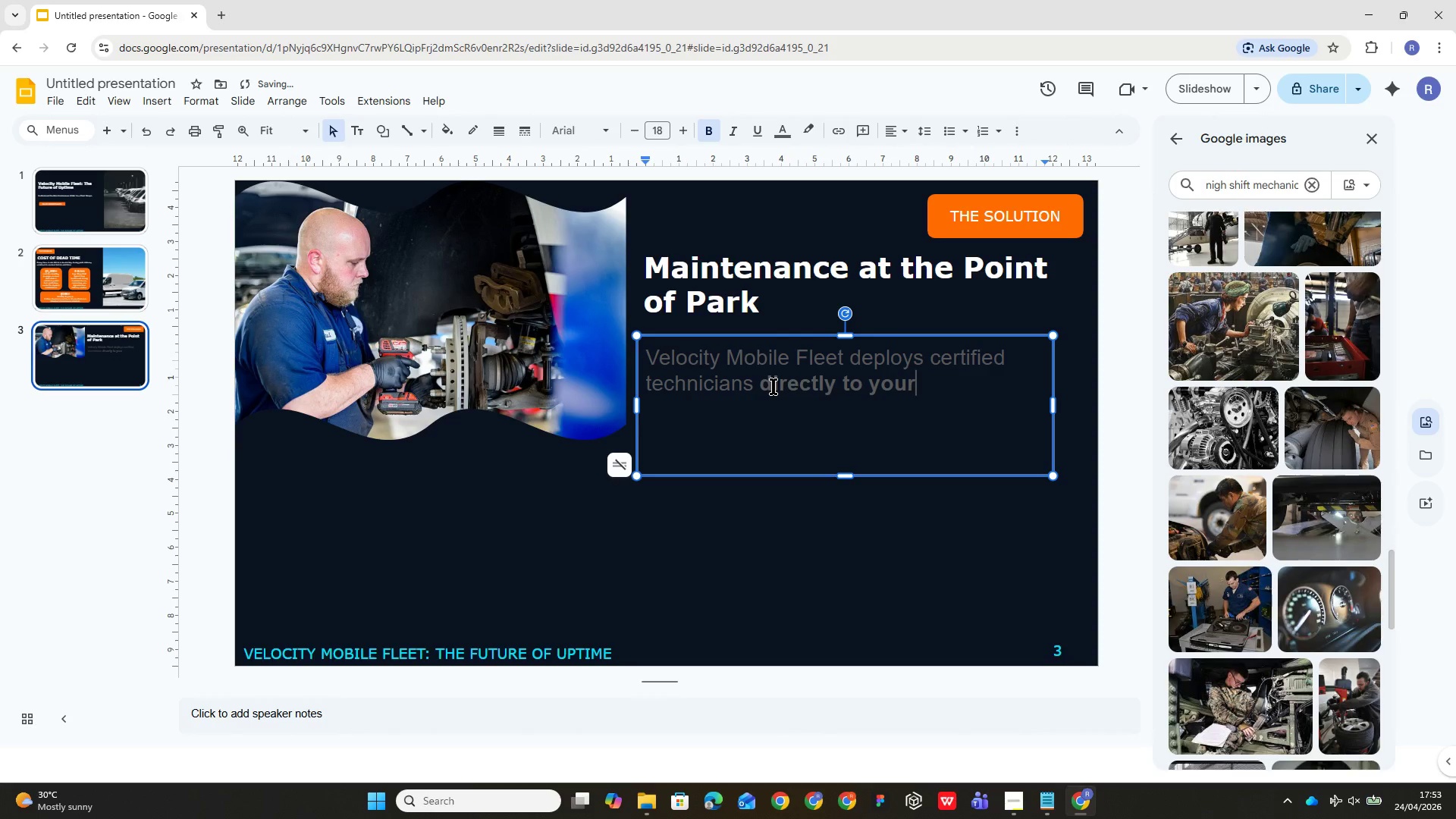 
key(ArrowRight)
 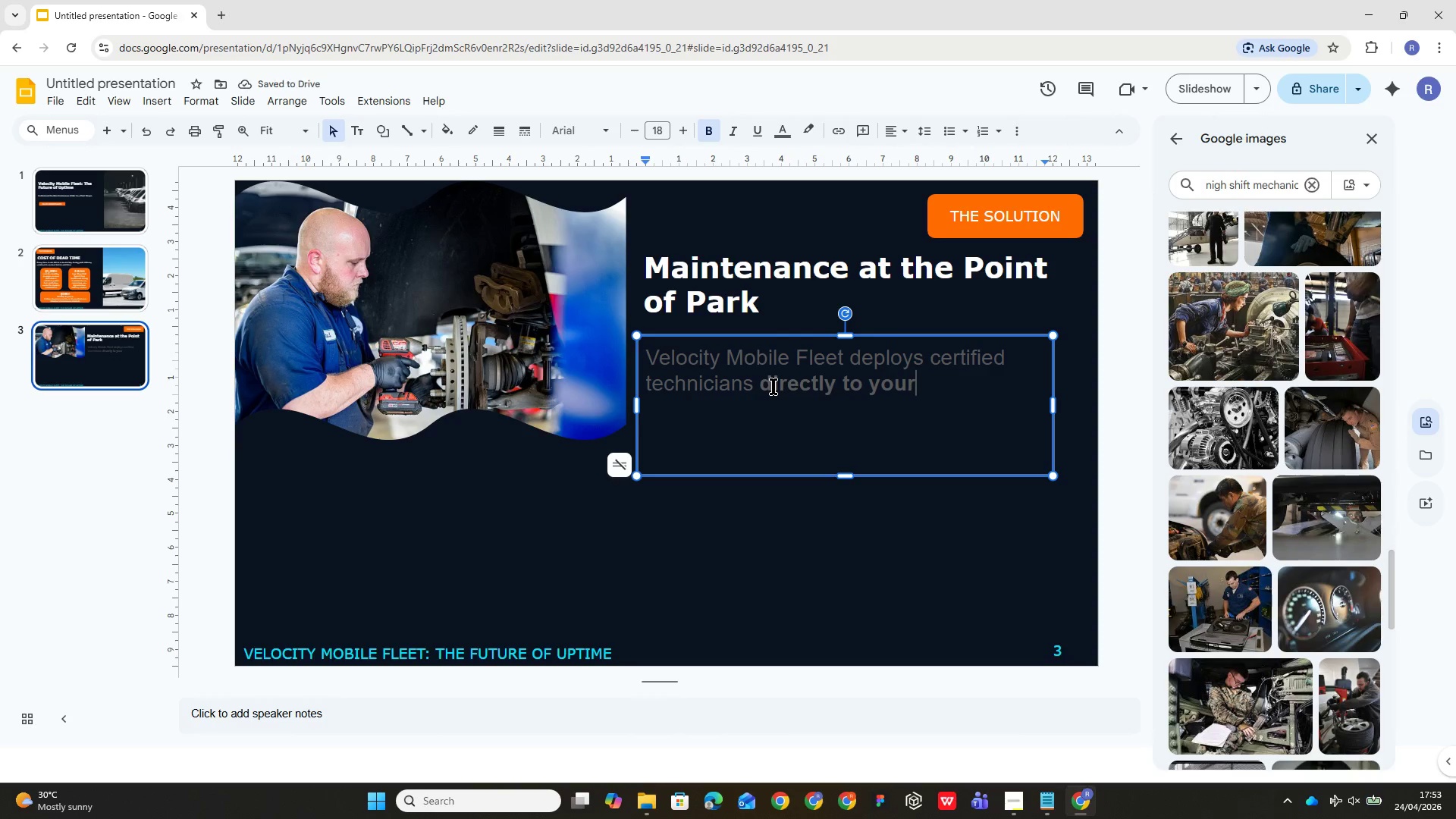 
key(ArrowRight)
 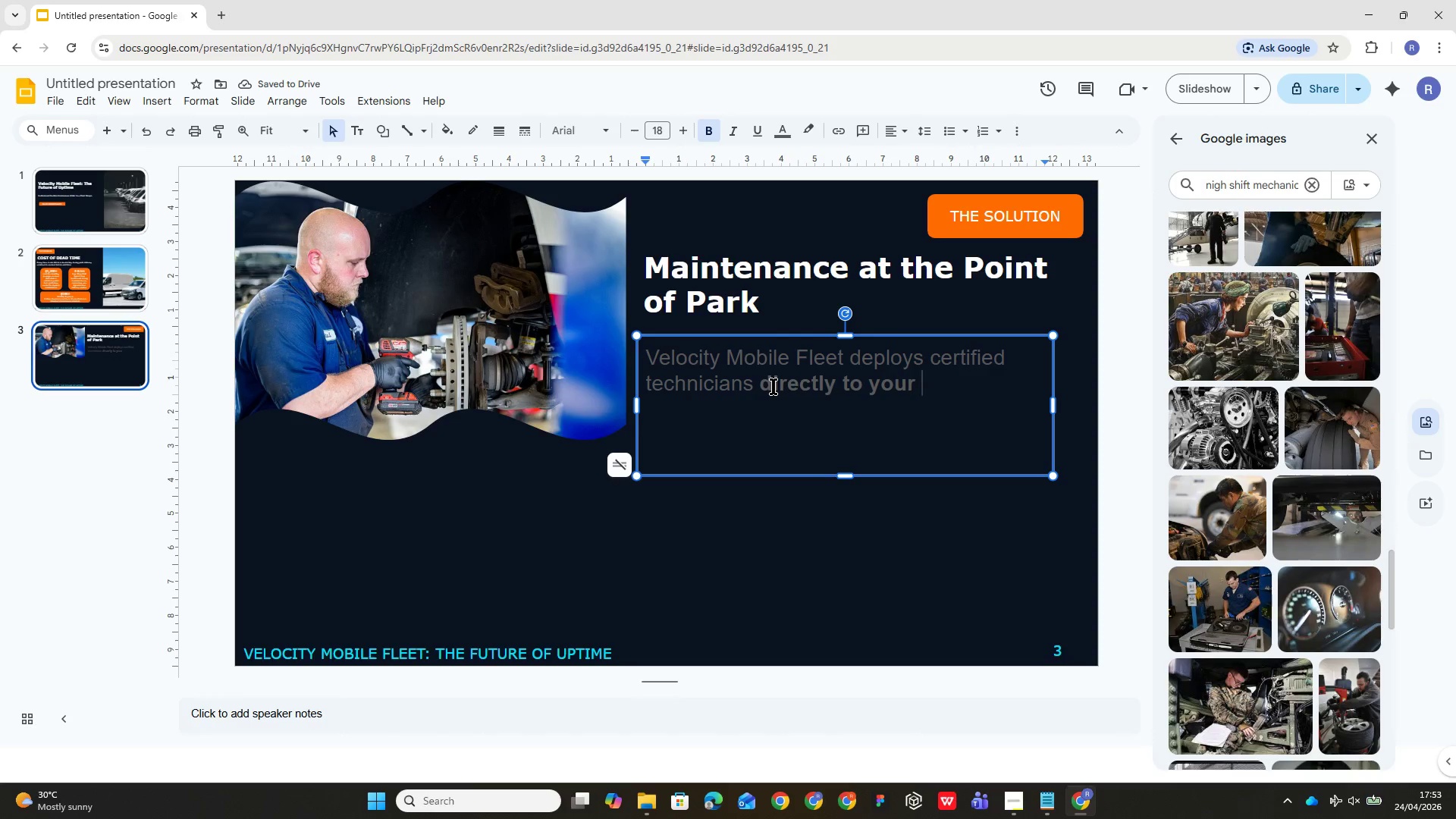 
type(lot overnight)
 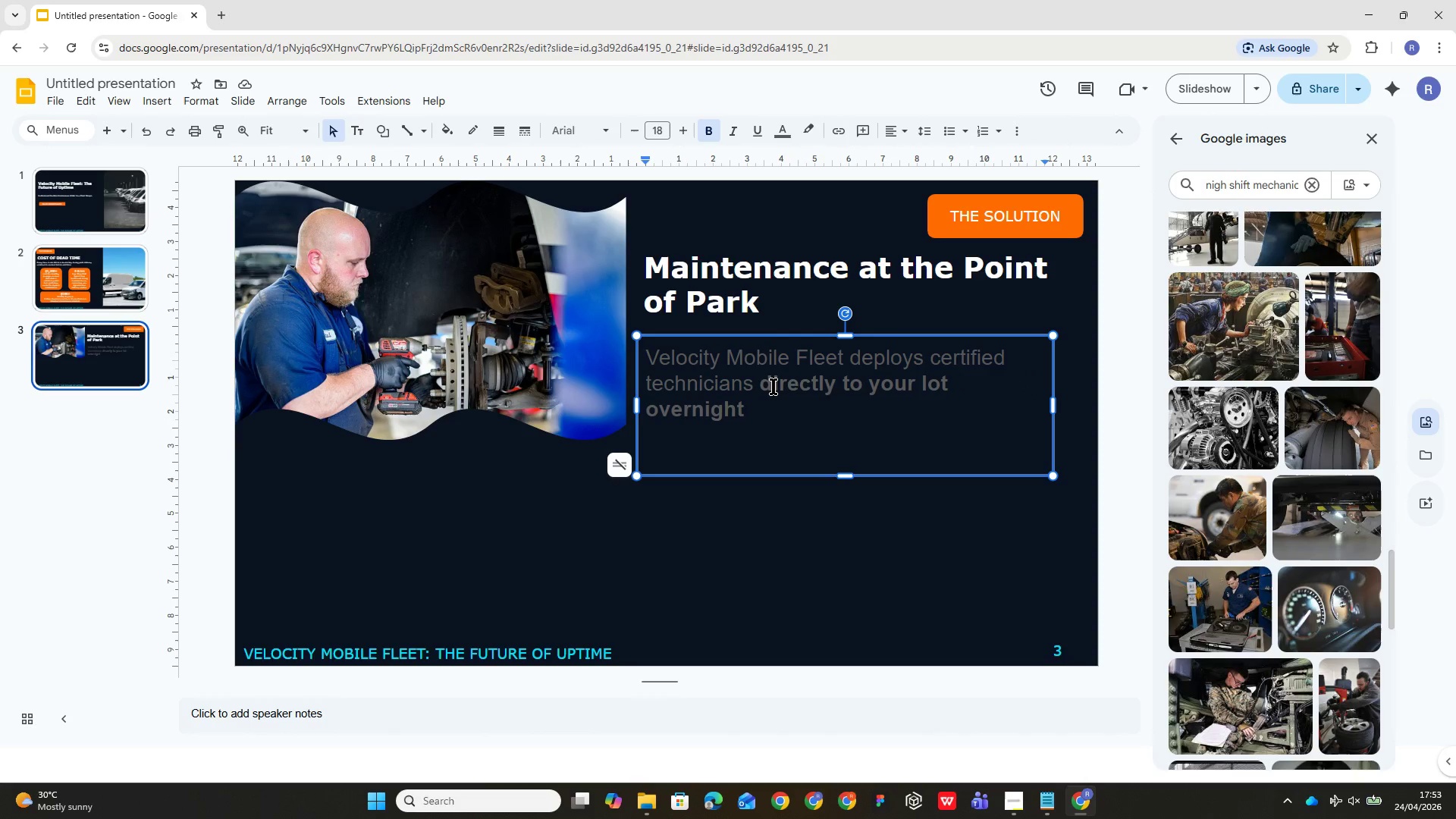 
wait(12.06)
 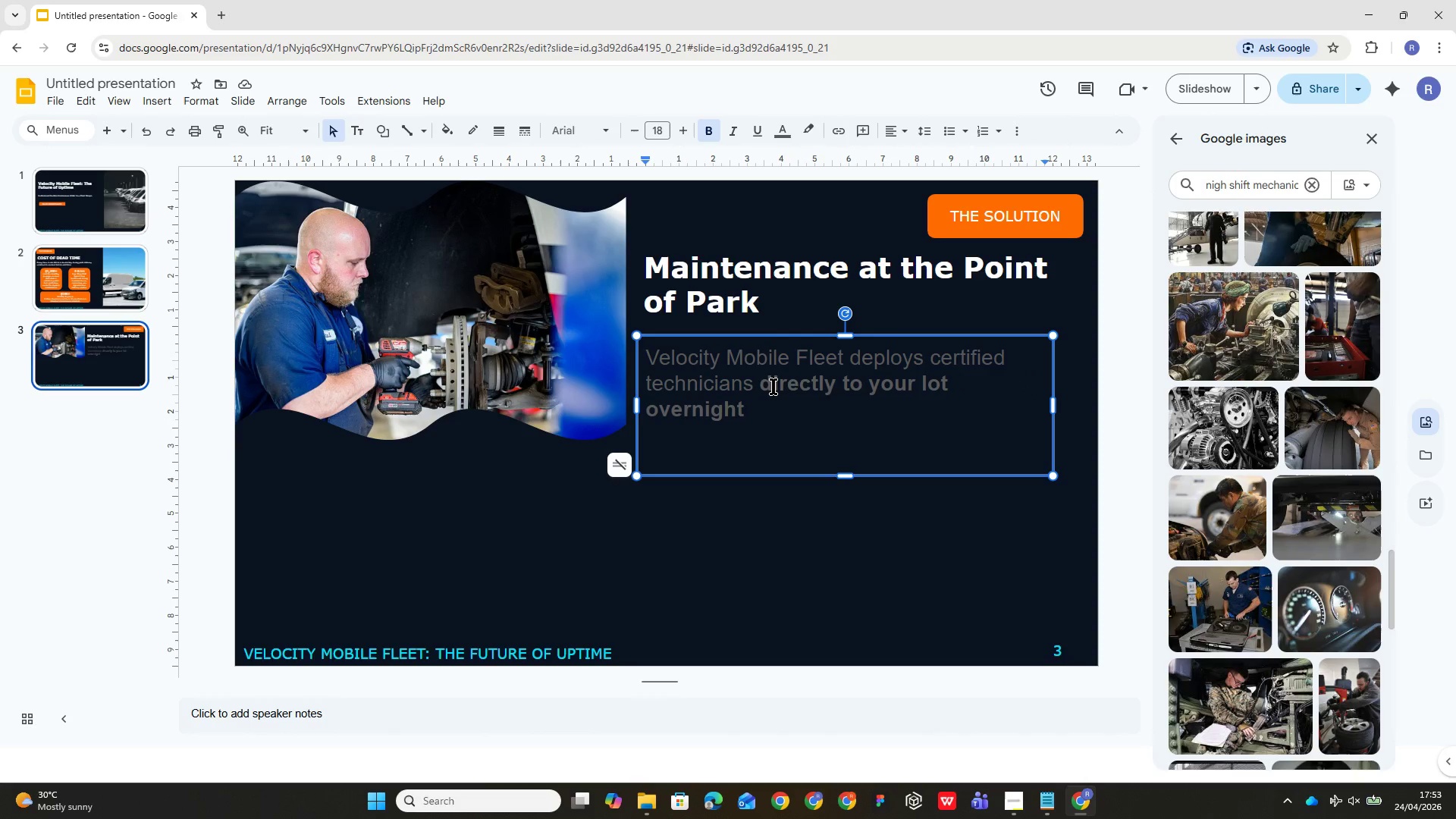 
key(Minus)
 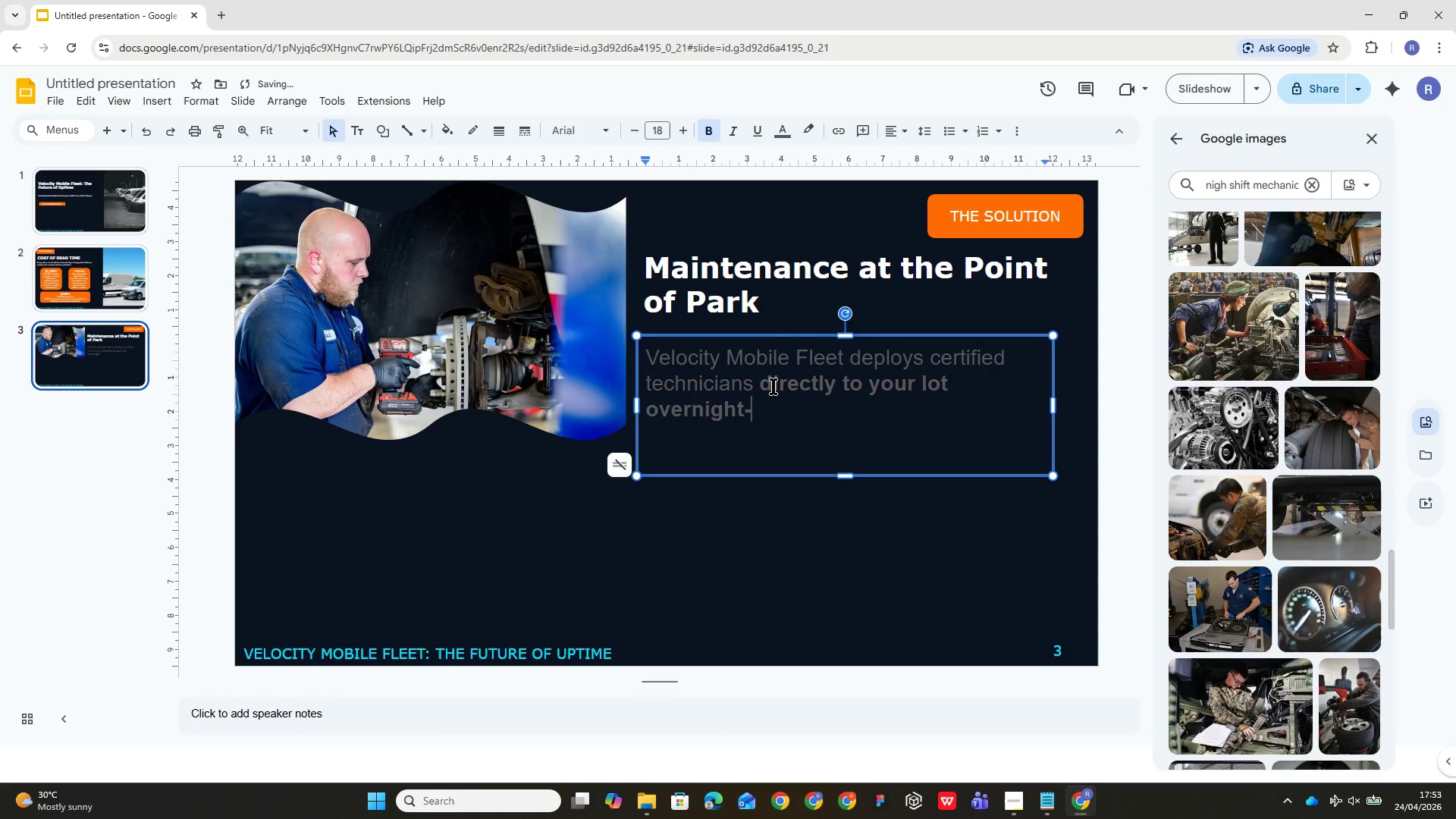 
key(Backspace)
 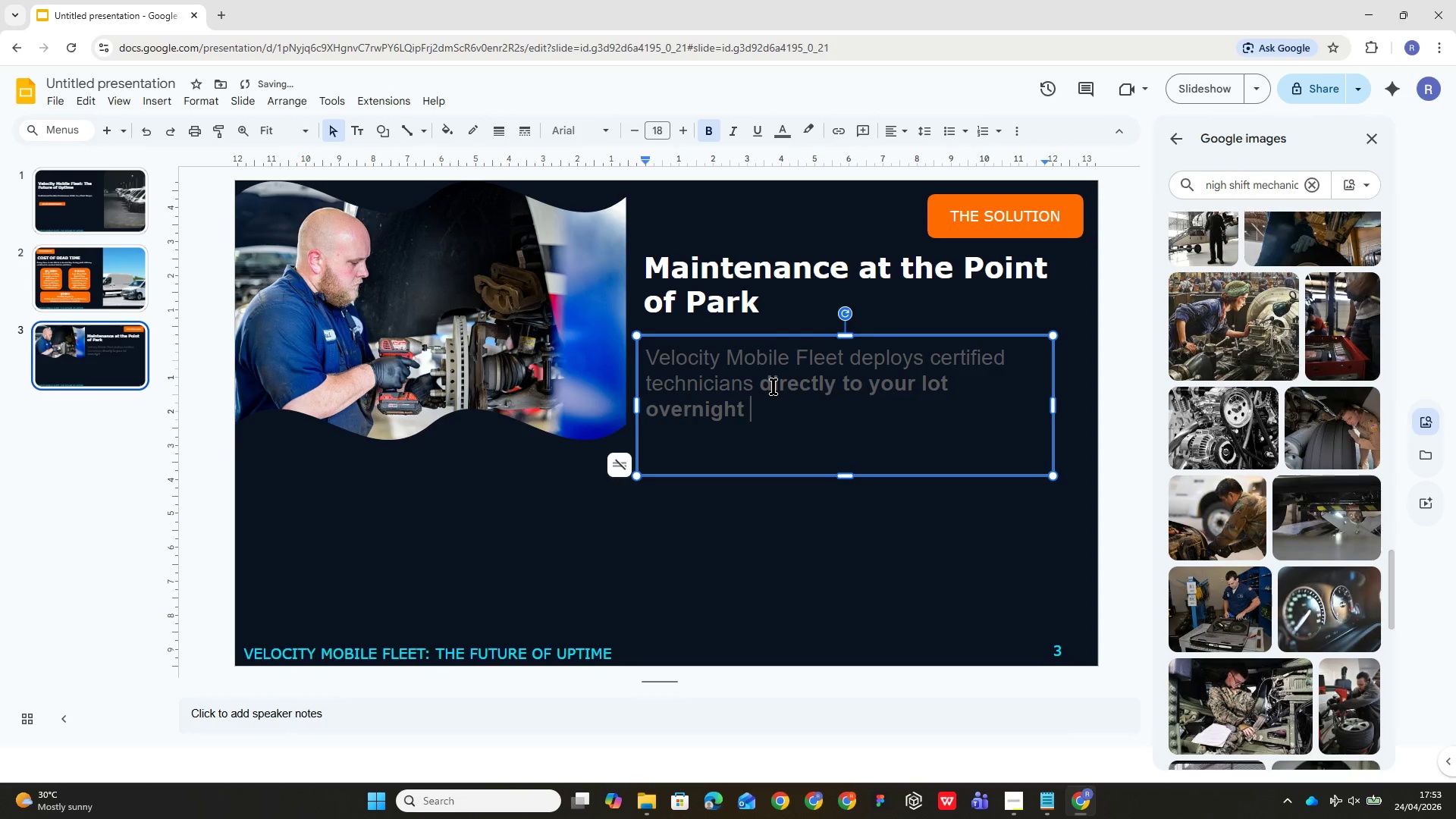 
key(Space)
 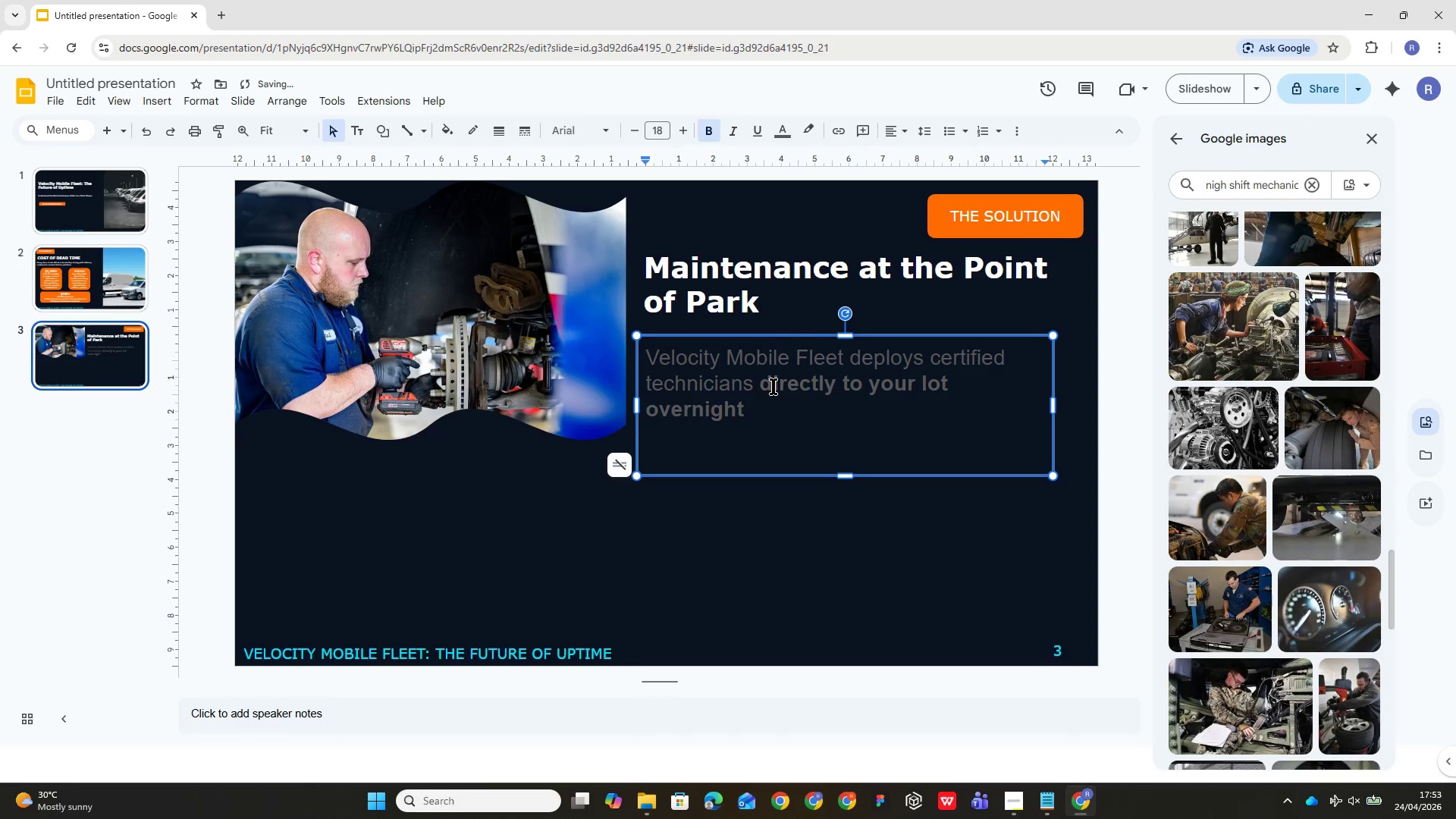 
key(Minus)
 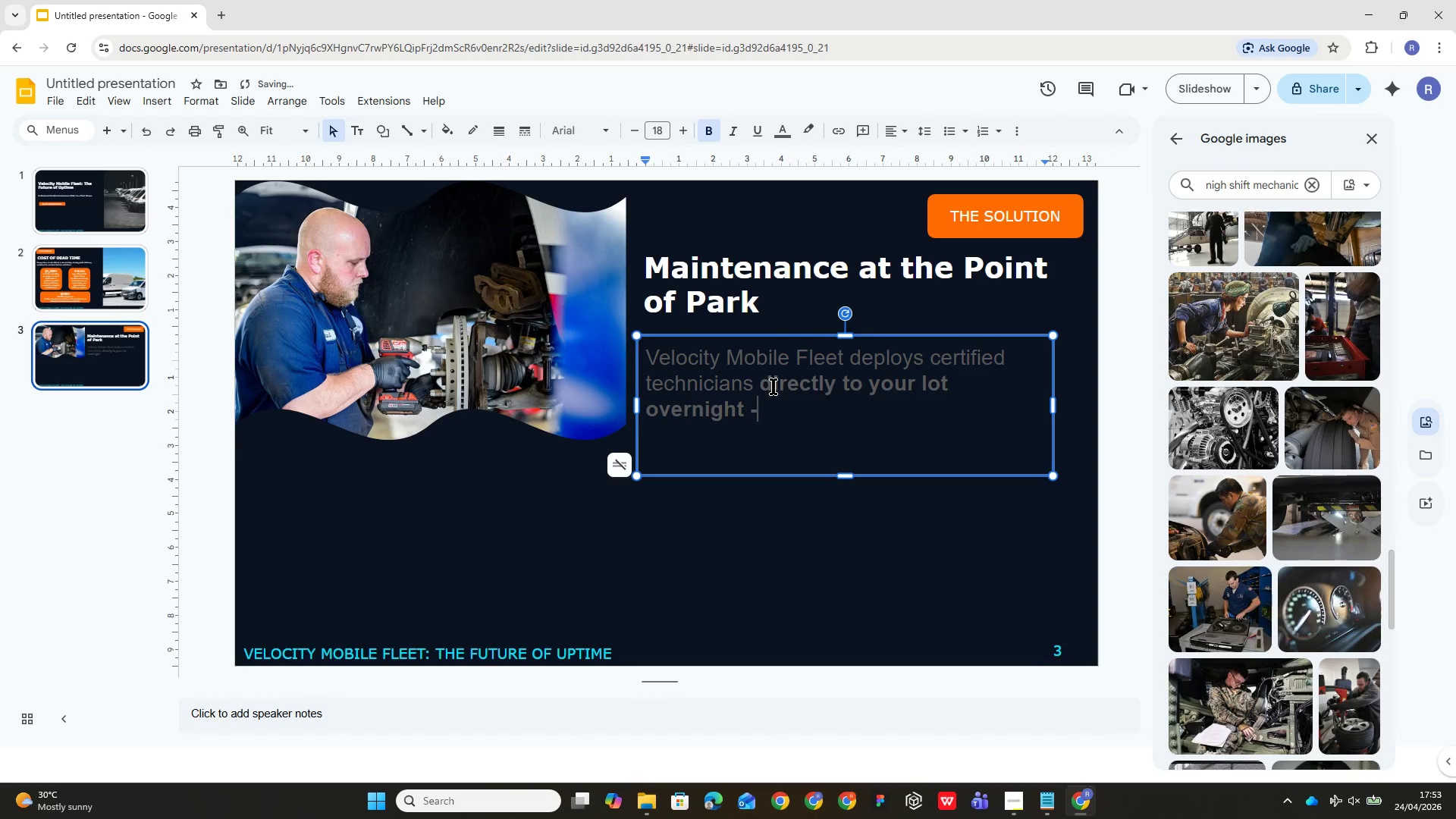 
key(Space)
 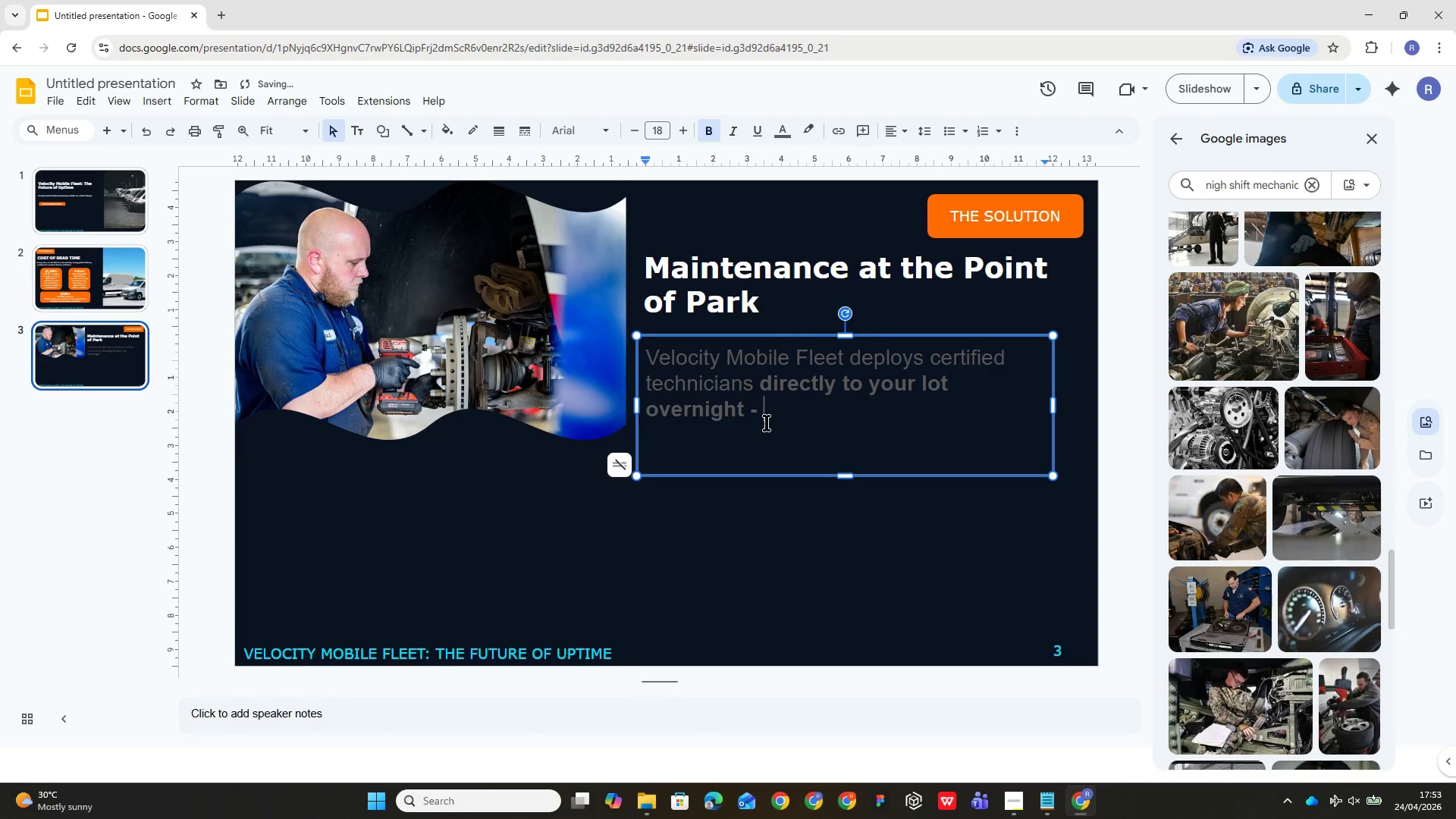 
double_click([756, 415])
 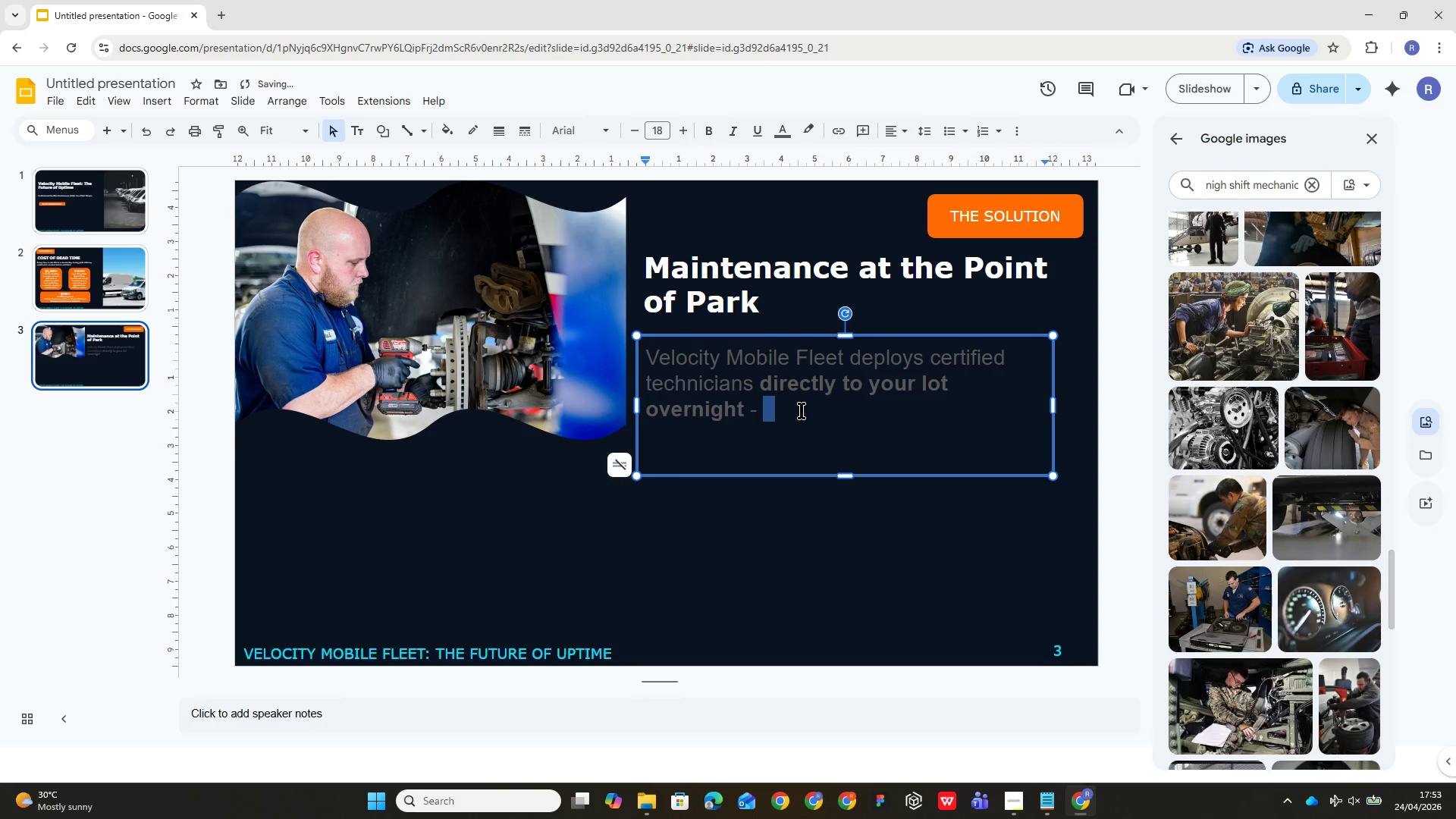 
left_click([798, 413])
 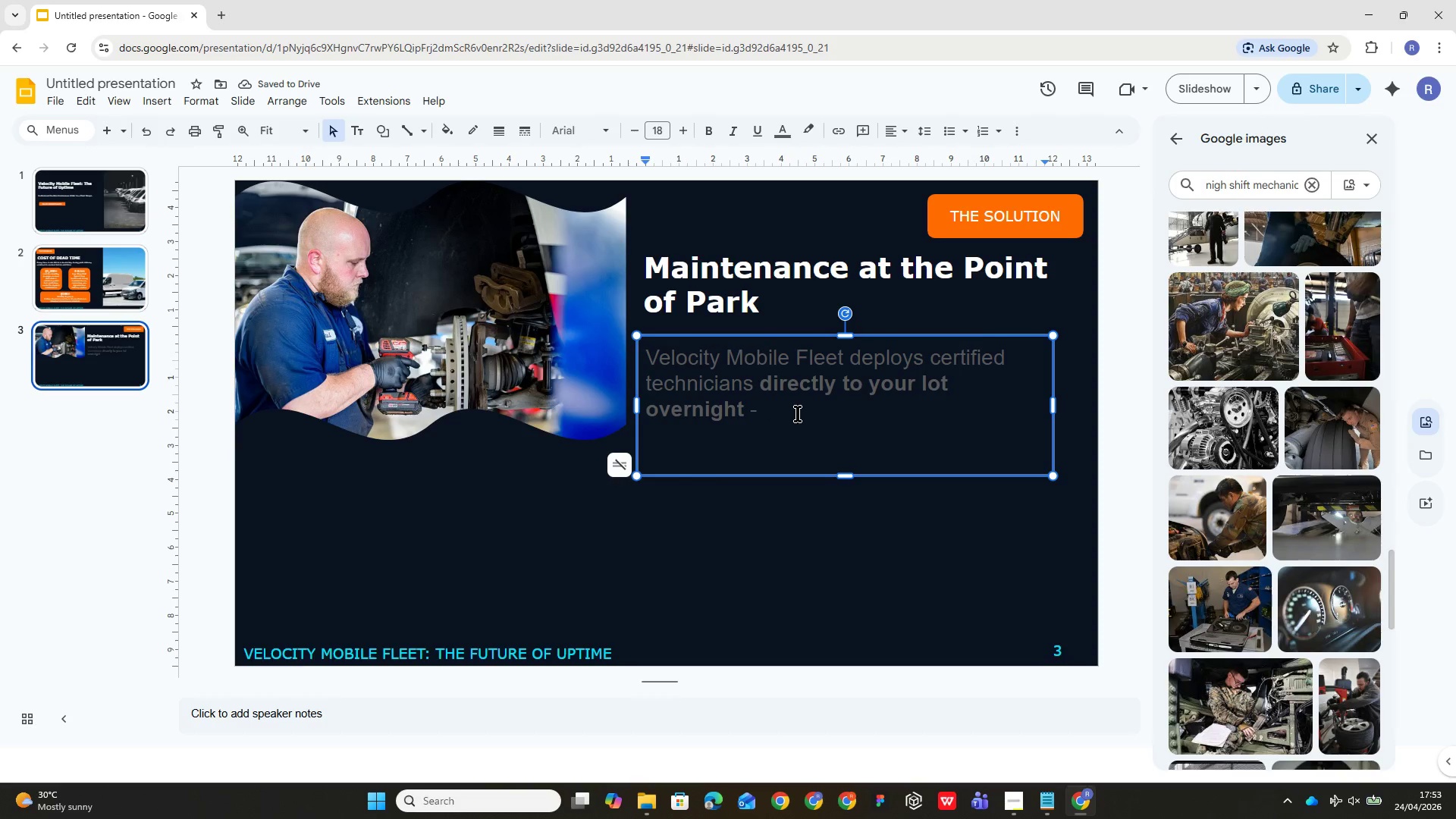 
key(Backspace)
type( so every vehicle is rowd)
key(Backspace)
key(Backspace)
type(ads )
key(Backspace)
key(Backspace)
type(d)
key(Backspace)
type( )
key(Backspace)
type(- )
 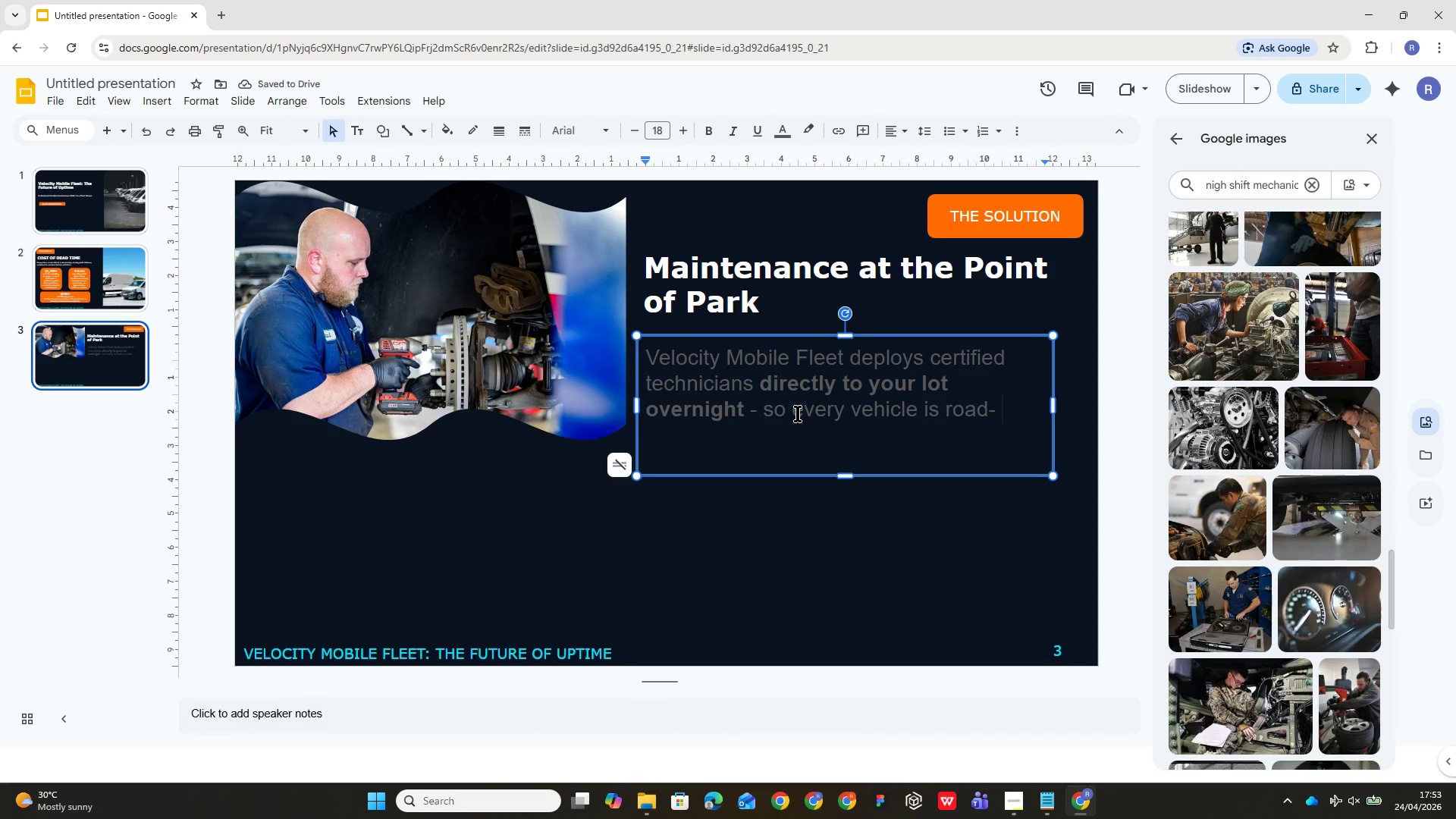 
key(Backspace)
type(ready by 6AM, without a single hour of operational disrupto)
key(Backspace)
type(ion.)
 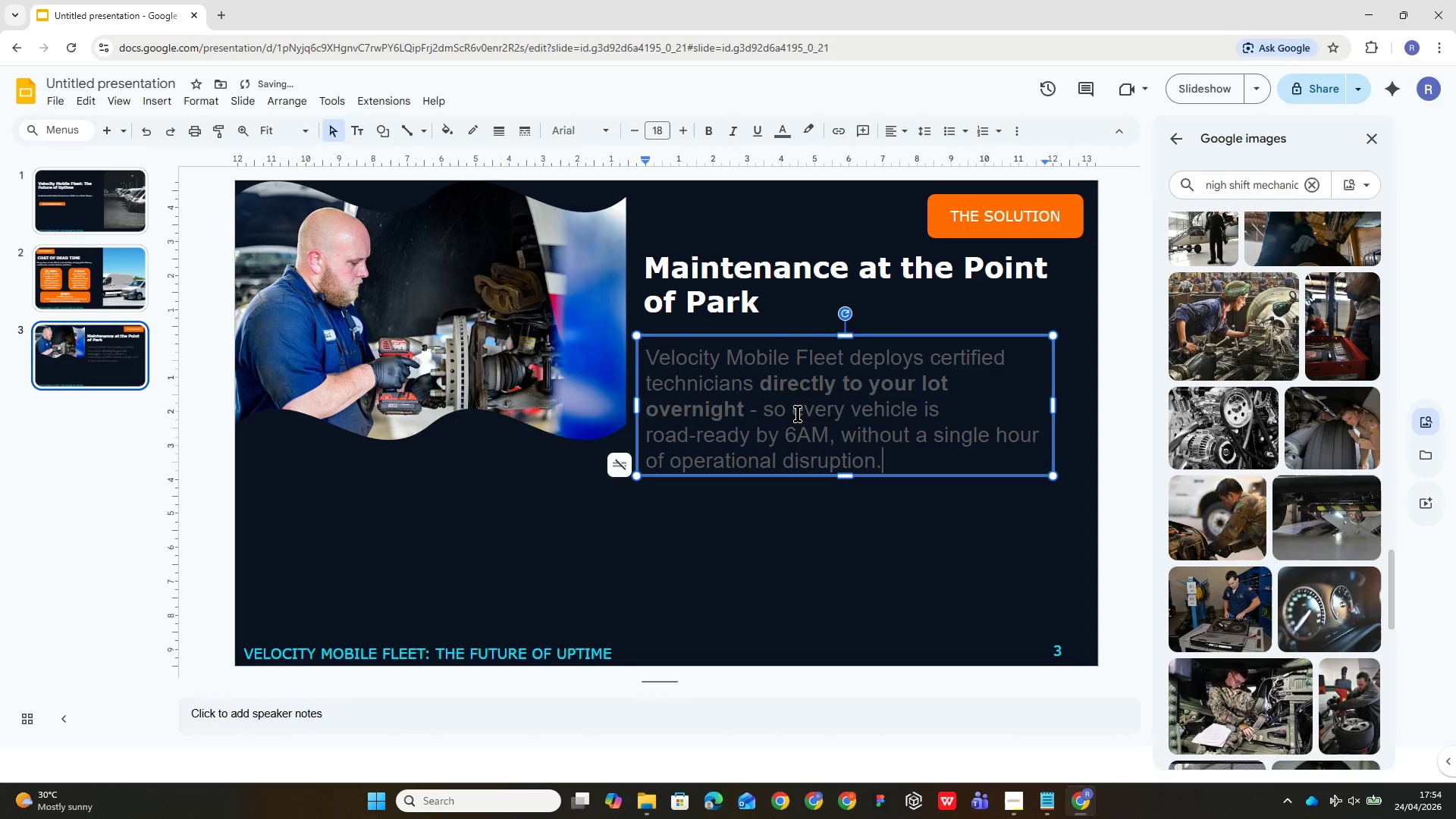 
key(Control+ControlLeft)
 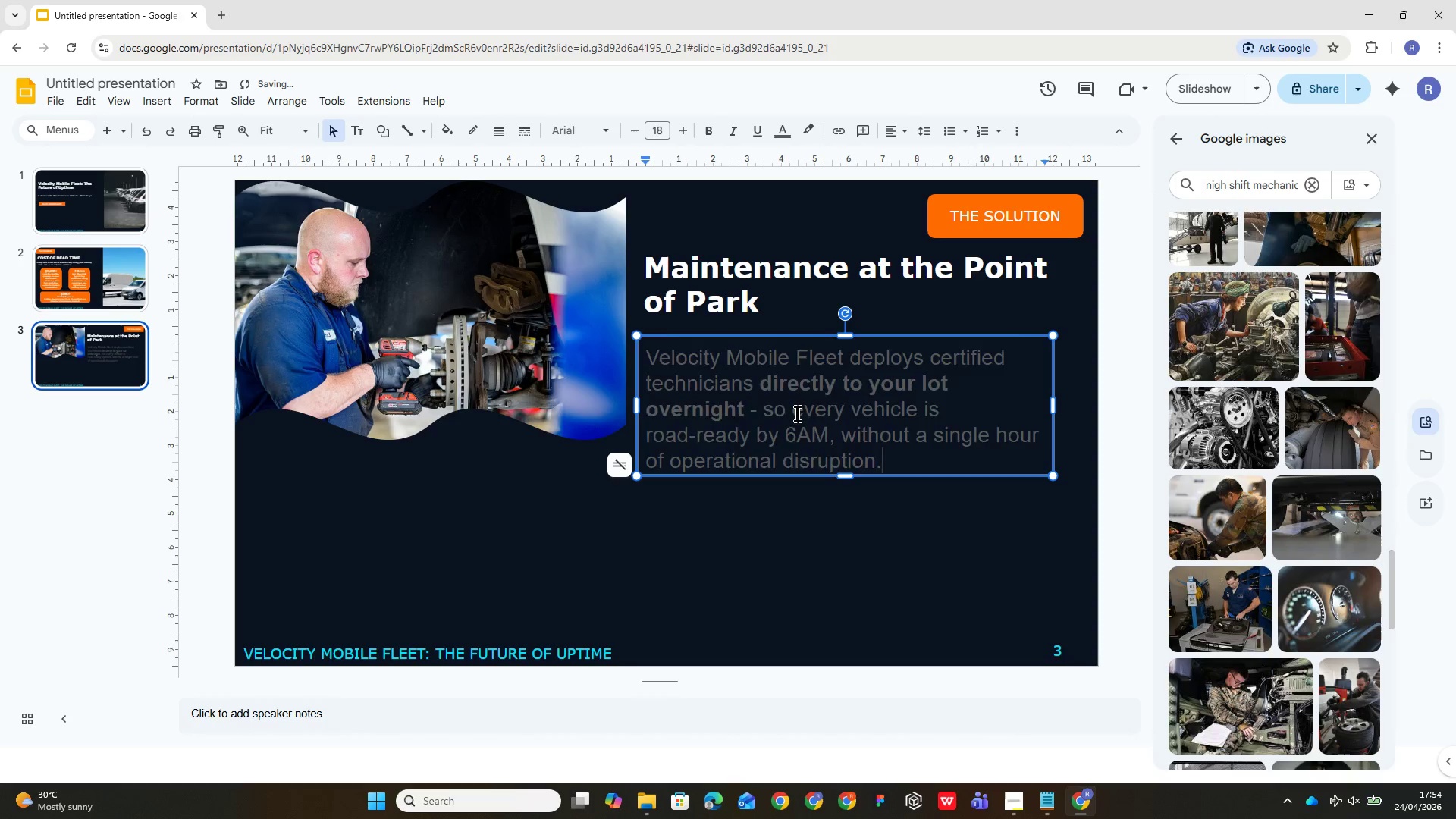 
key(Control+A)
 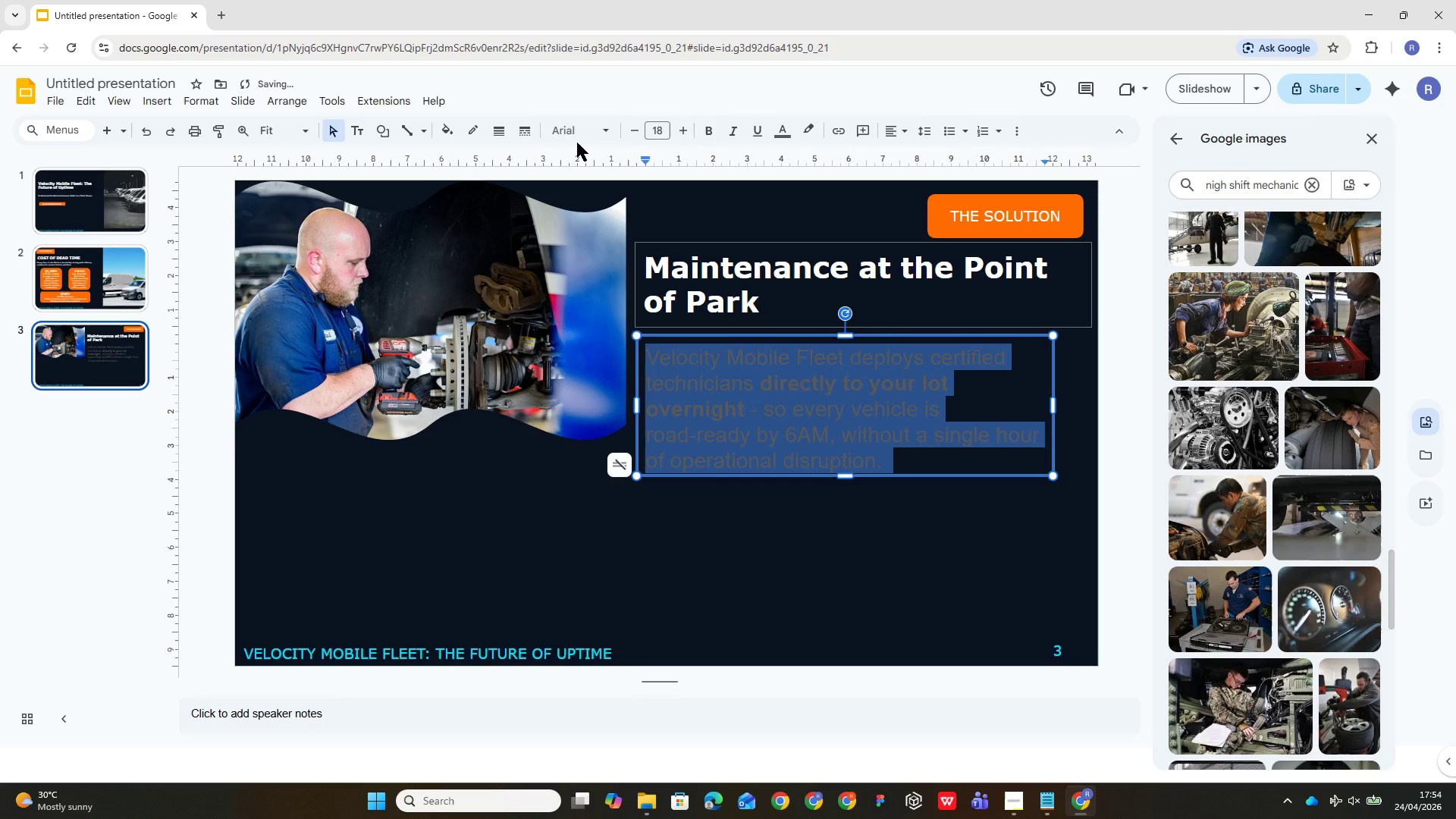 
left_click([604, 124])
 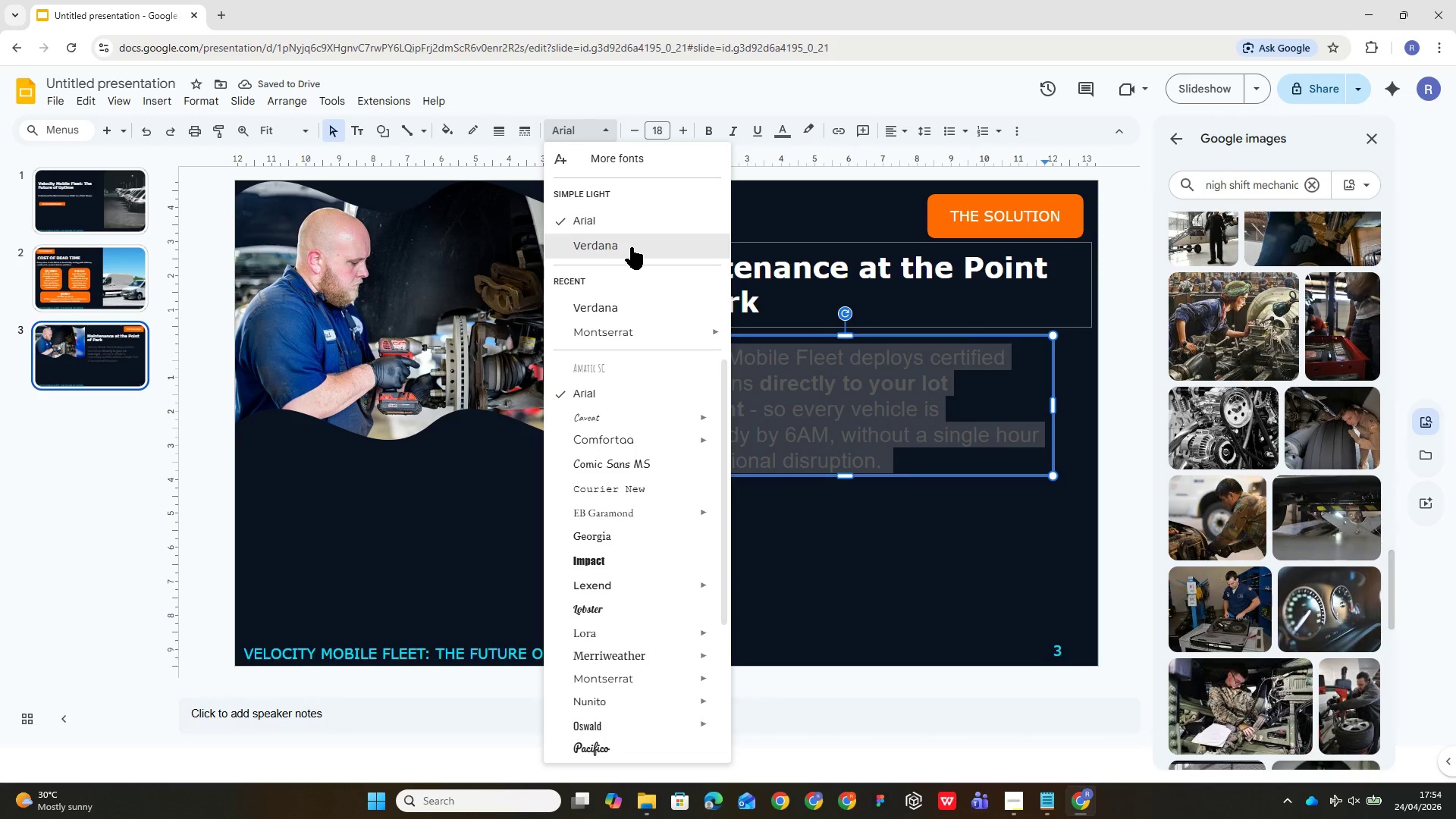 
left_click([635, 243])
 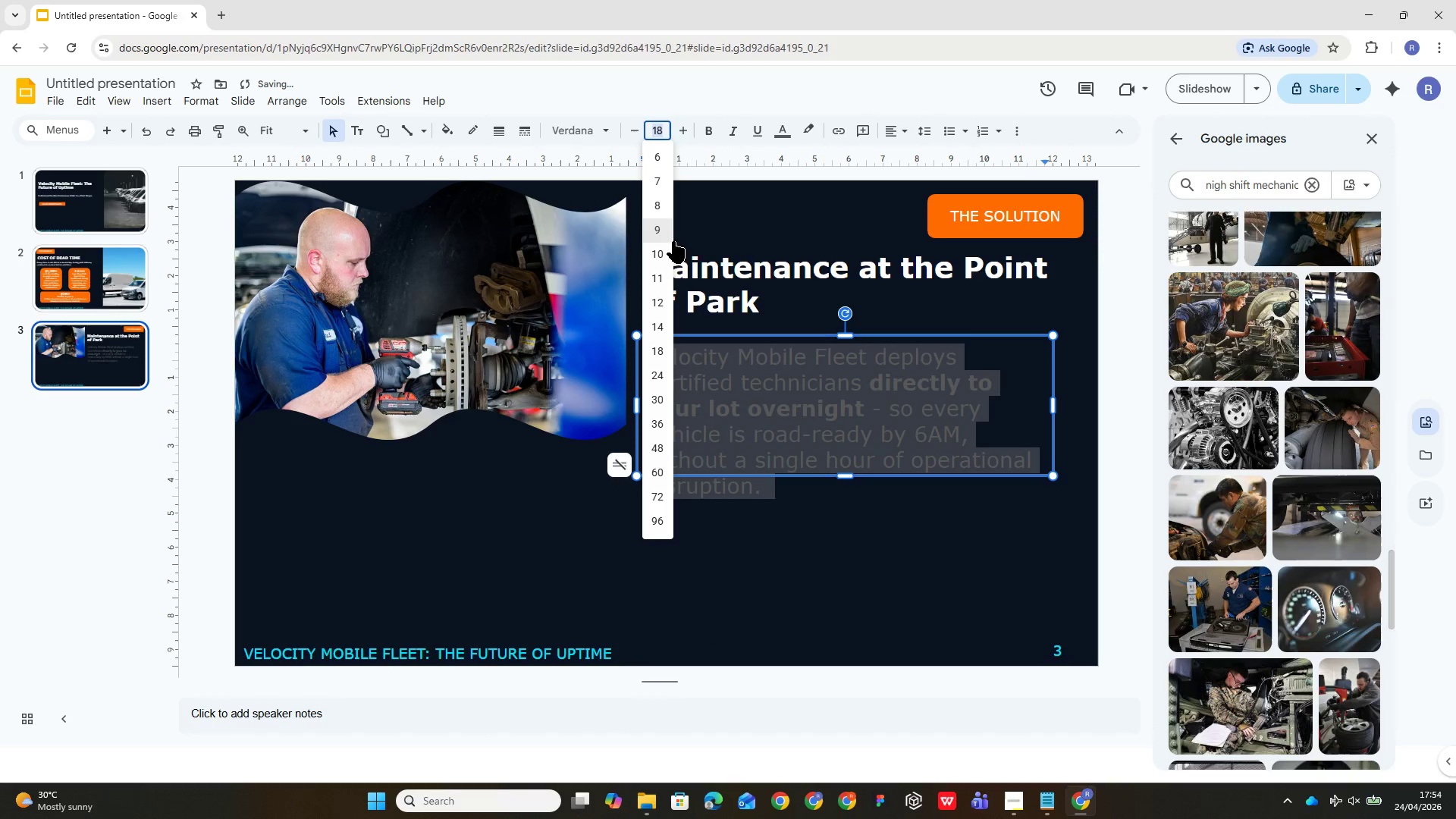 
left_click([669, 301])
 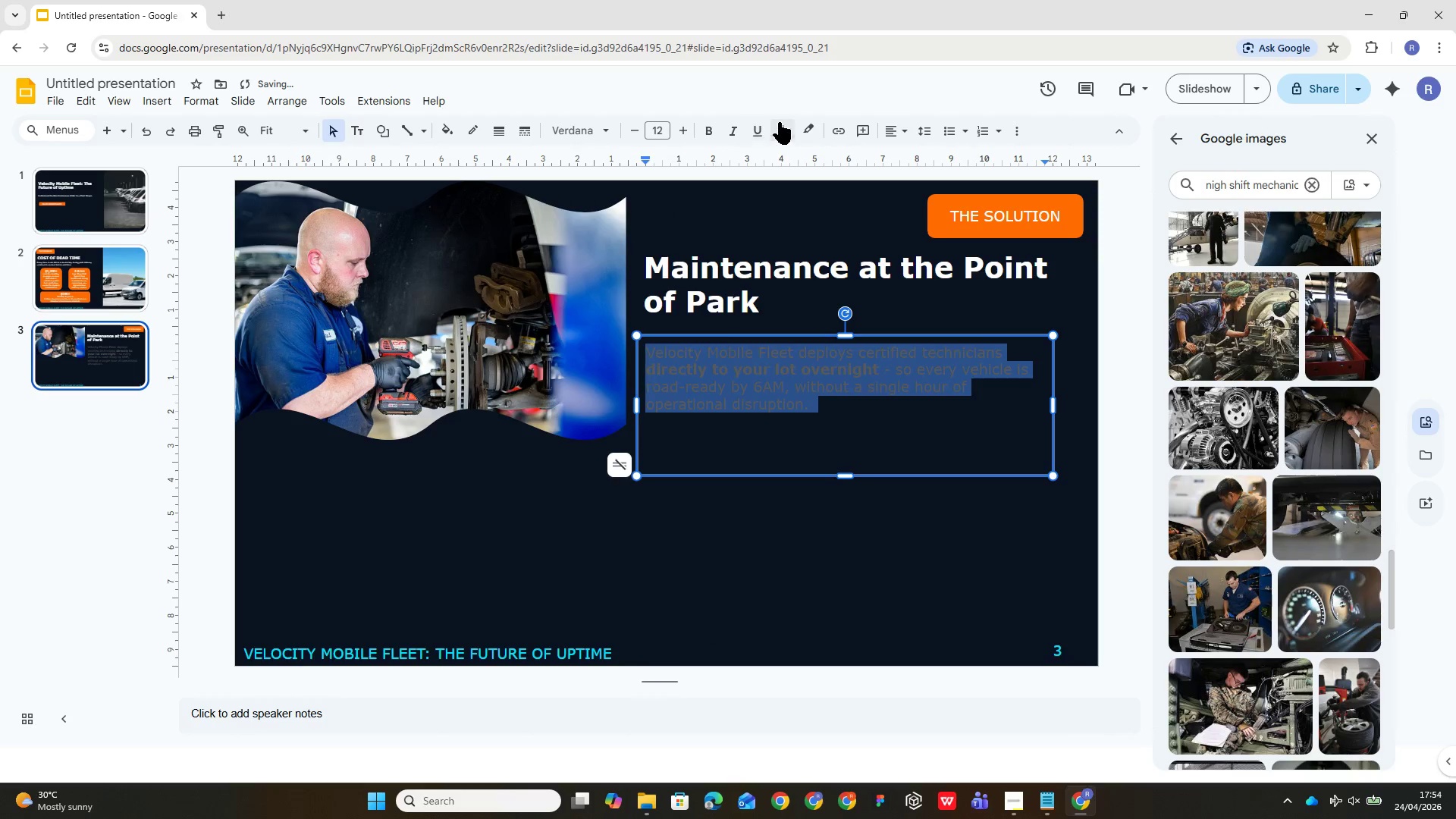 
left_click([780, 128])
 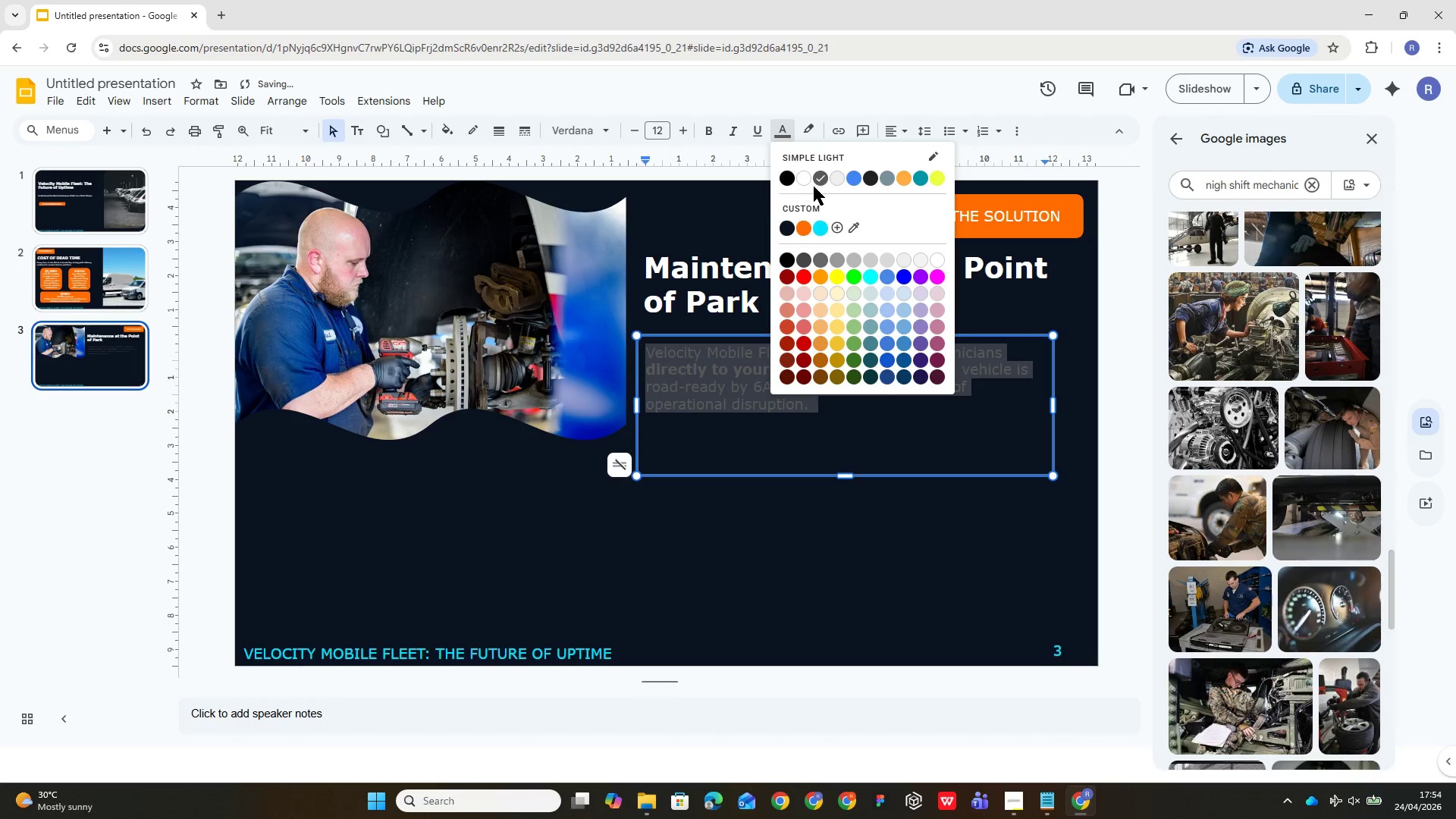 
left_click([802, 177])
 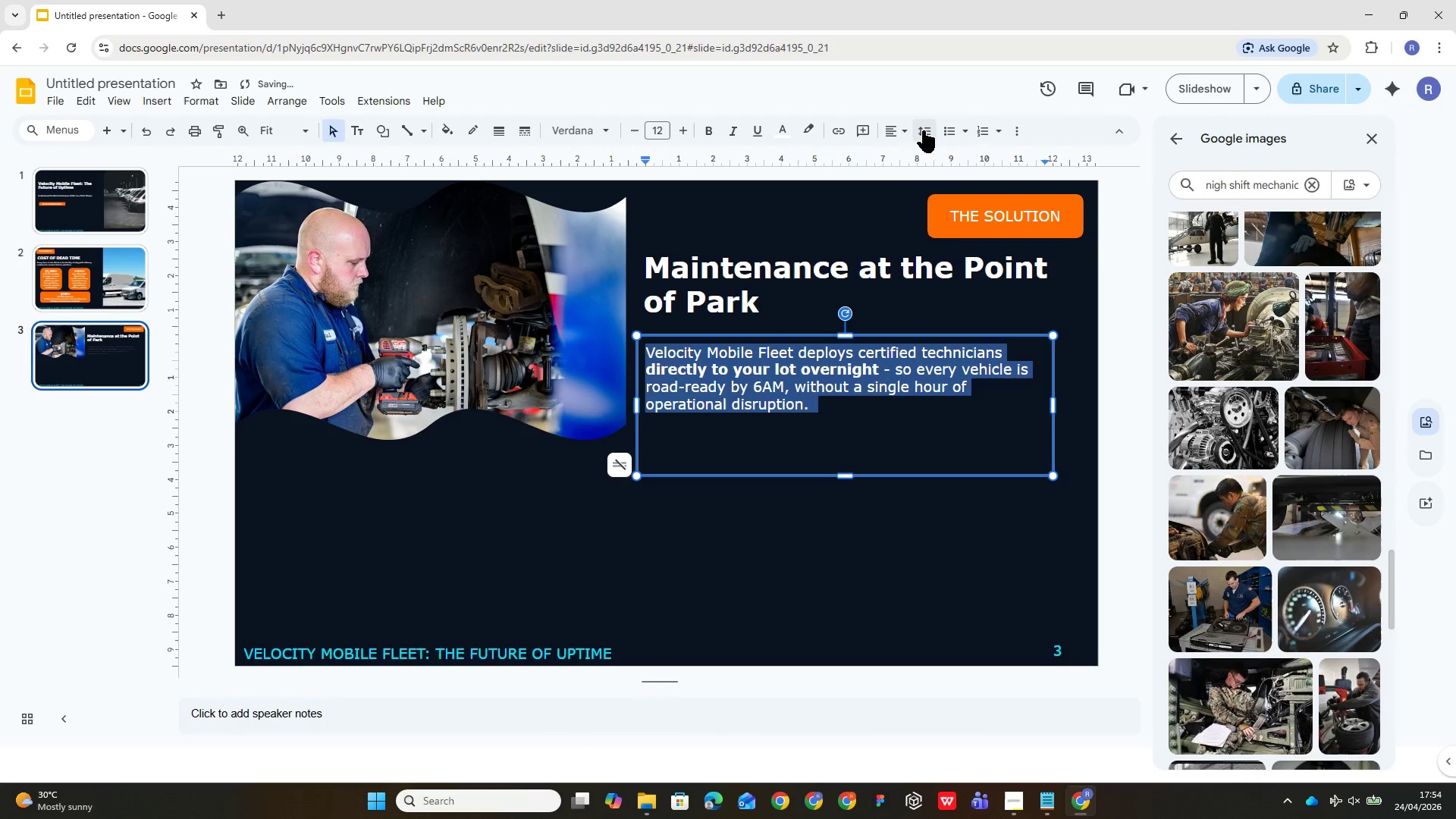 
left_click([924, 130])
 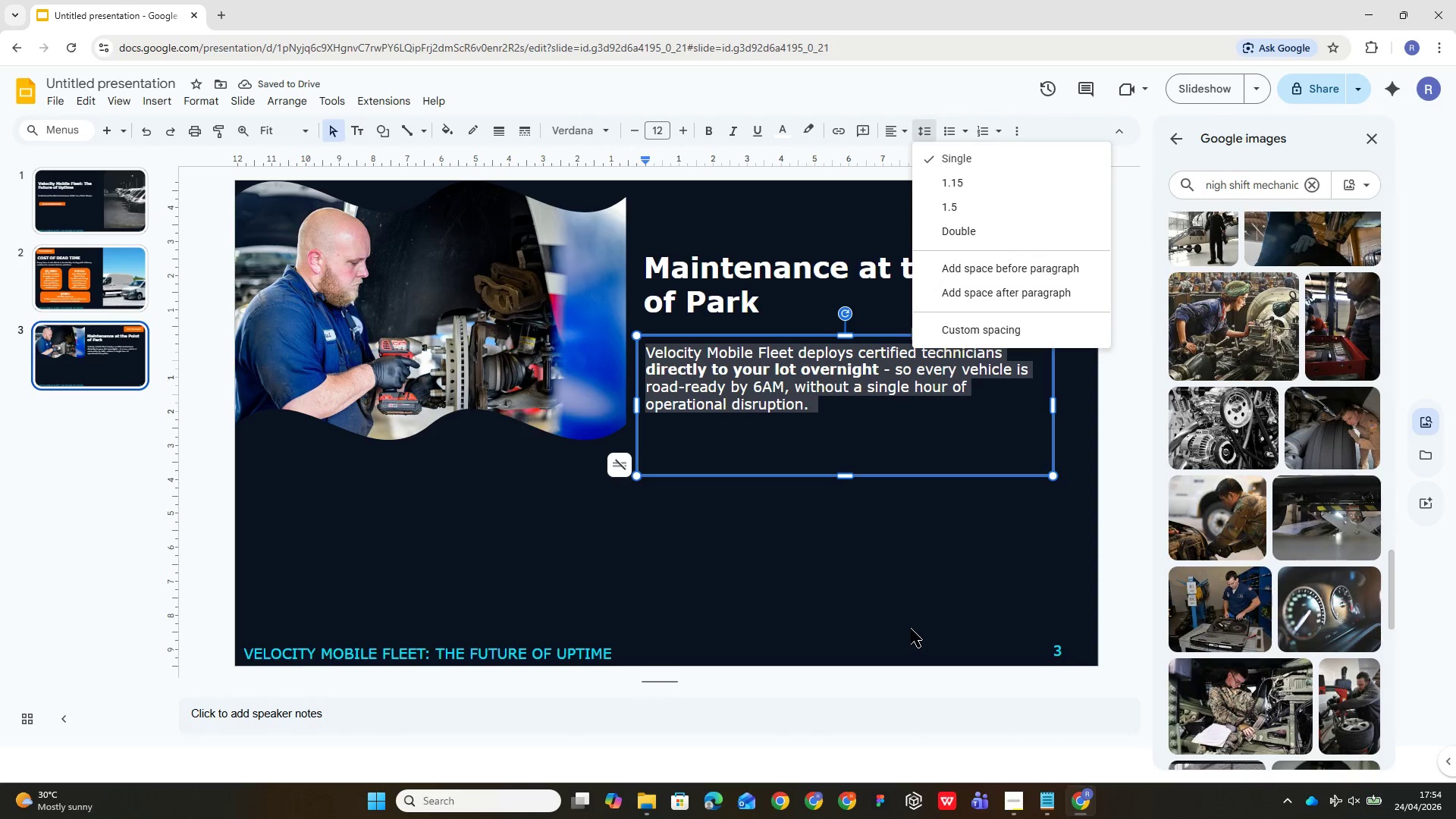 
left_click([910, 572])
 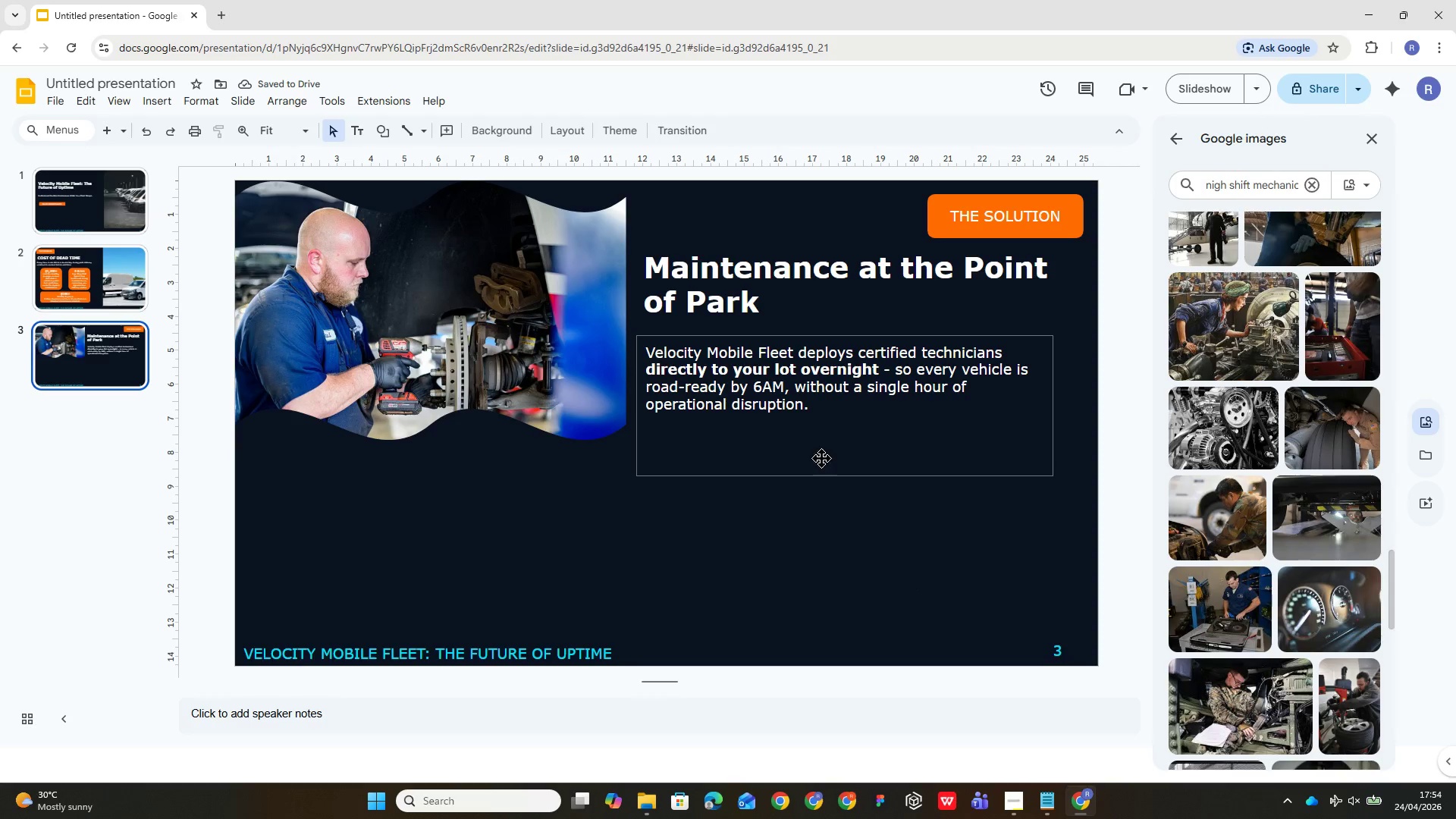 
left_click([811, 410])
 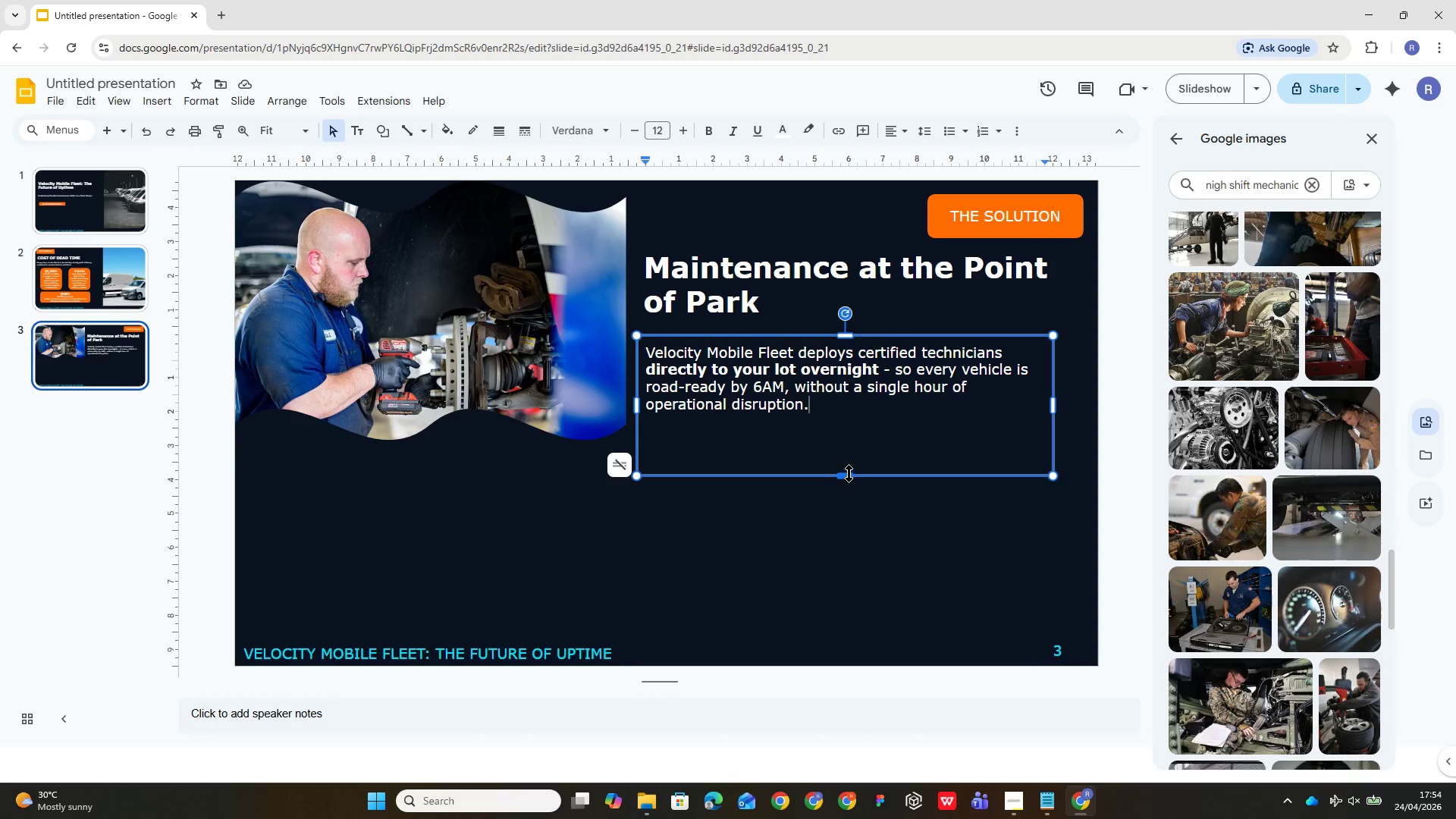 
left_click_drag(start_coordinate=[849, 473], to_coordinate=[841, 424])
 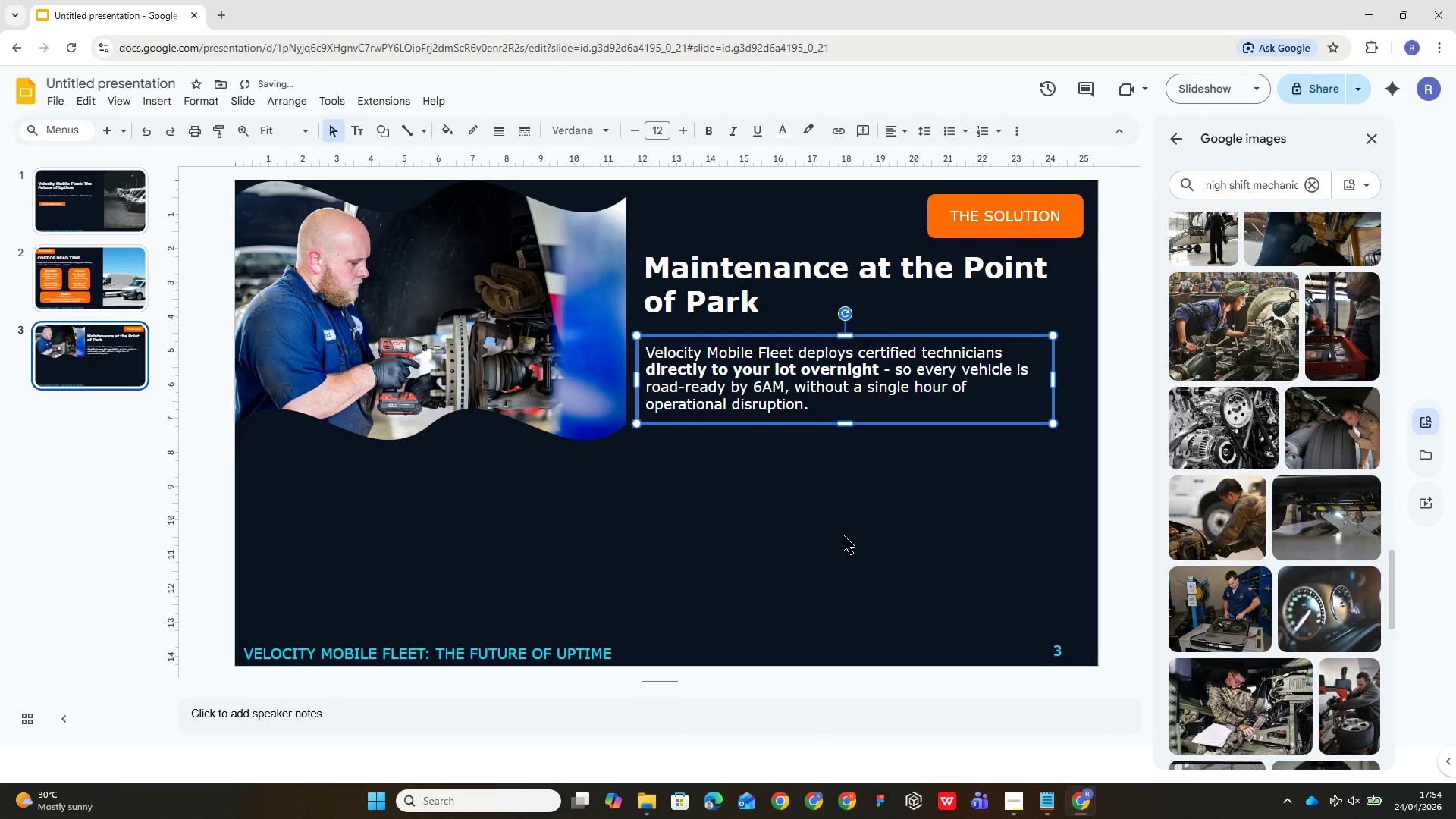 
left_click([843, 535])
 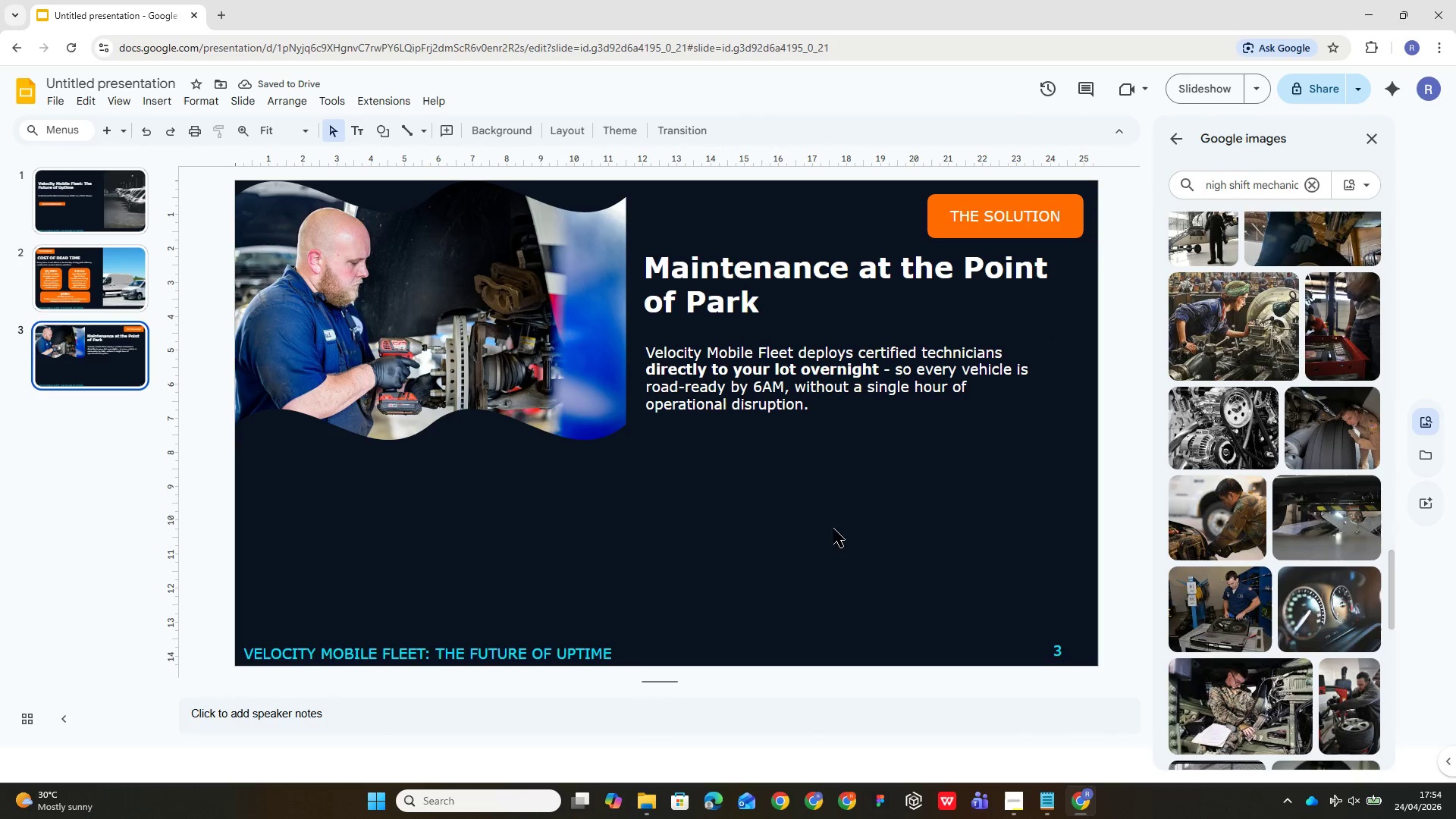 
left_click([84, 278])
 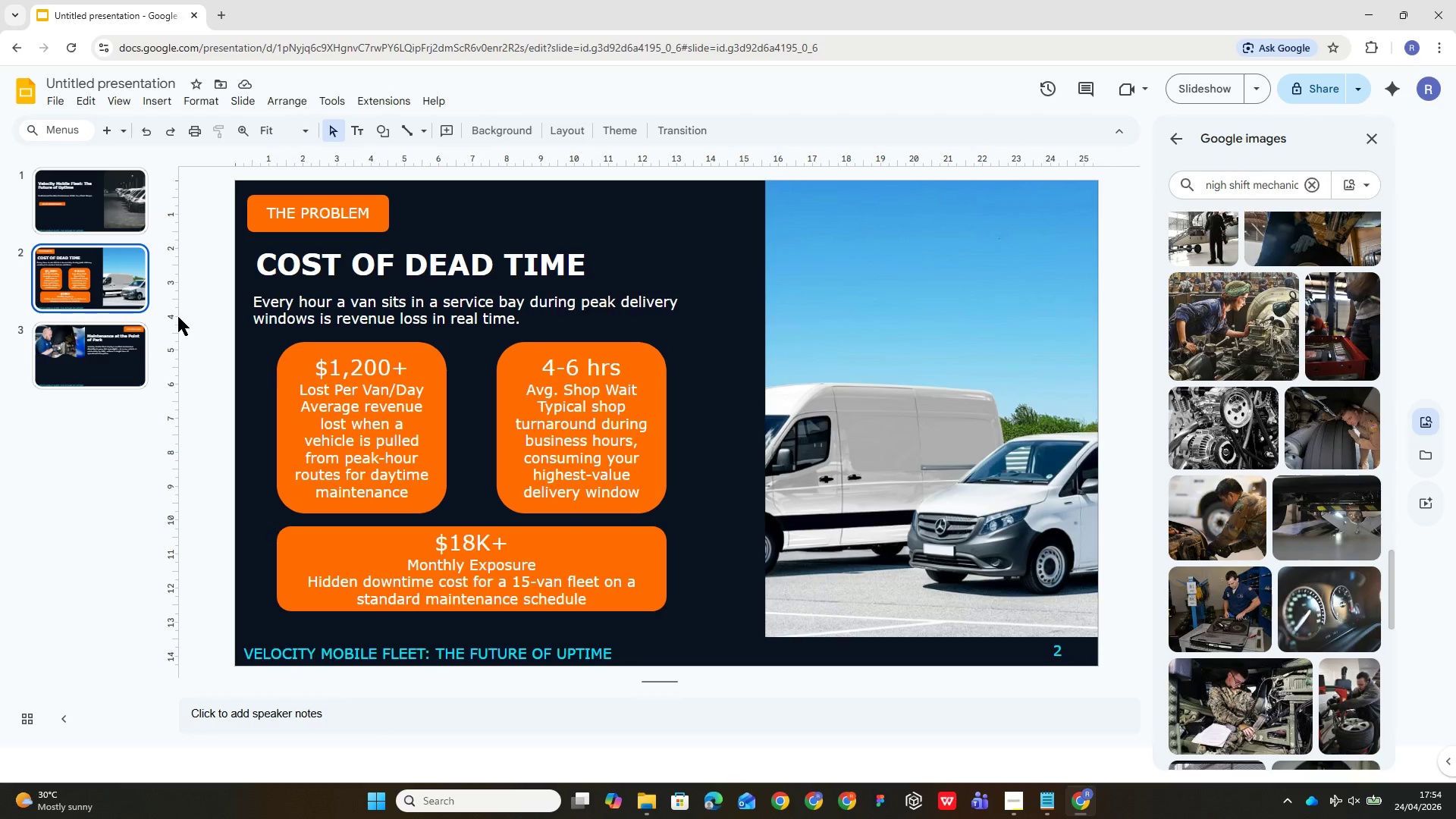 
left_click([126, 353])
 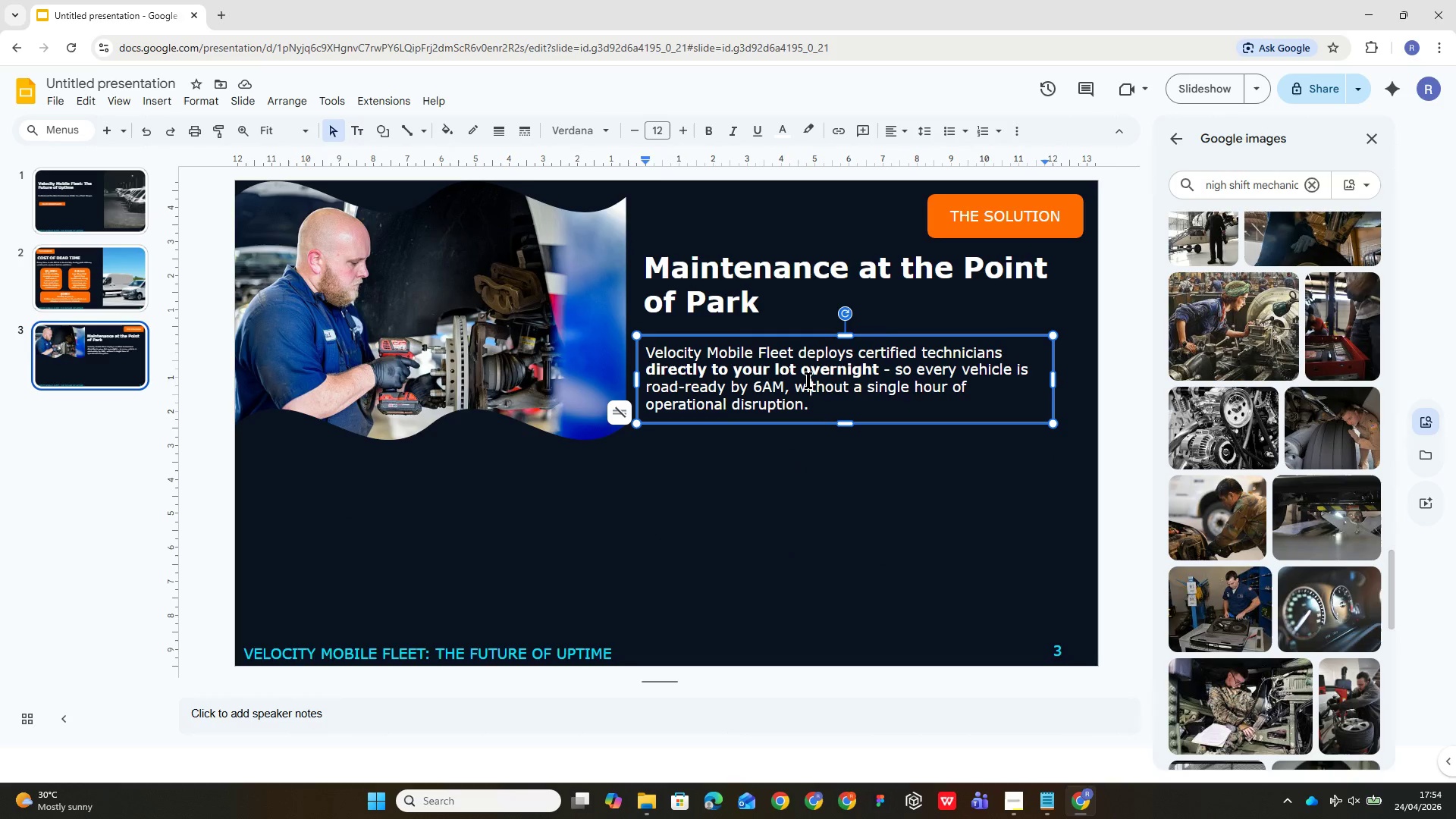 
left_click([835, 519])
 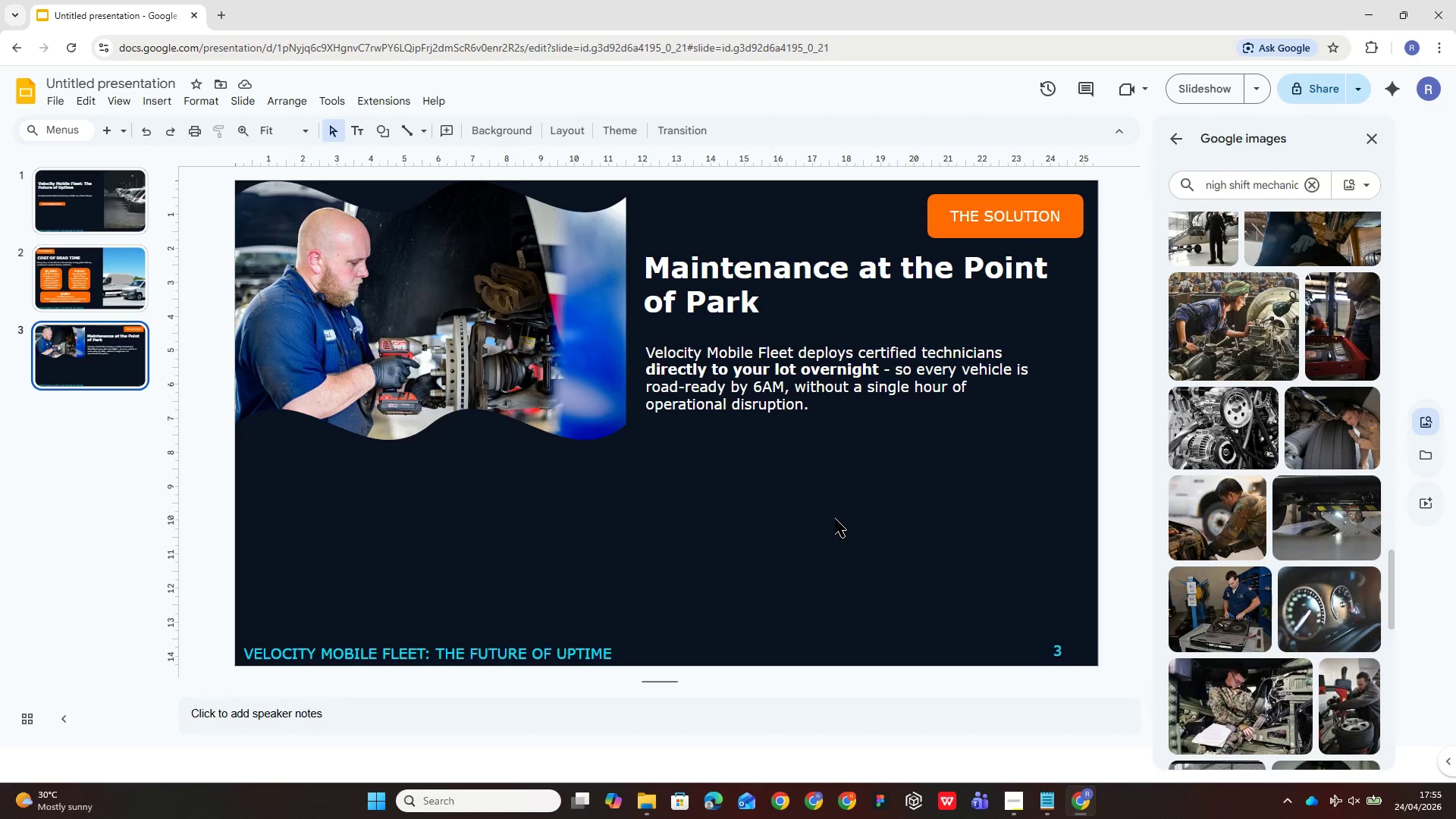 
wait(8.83)
 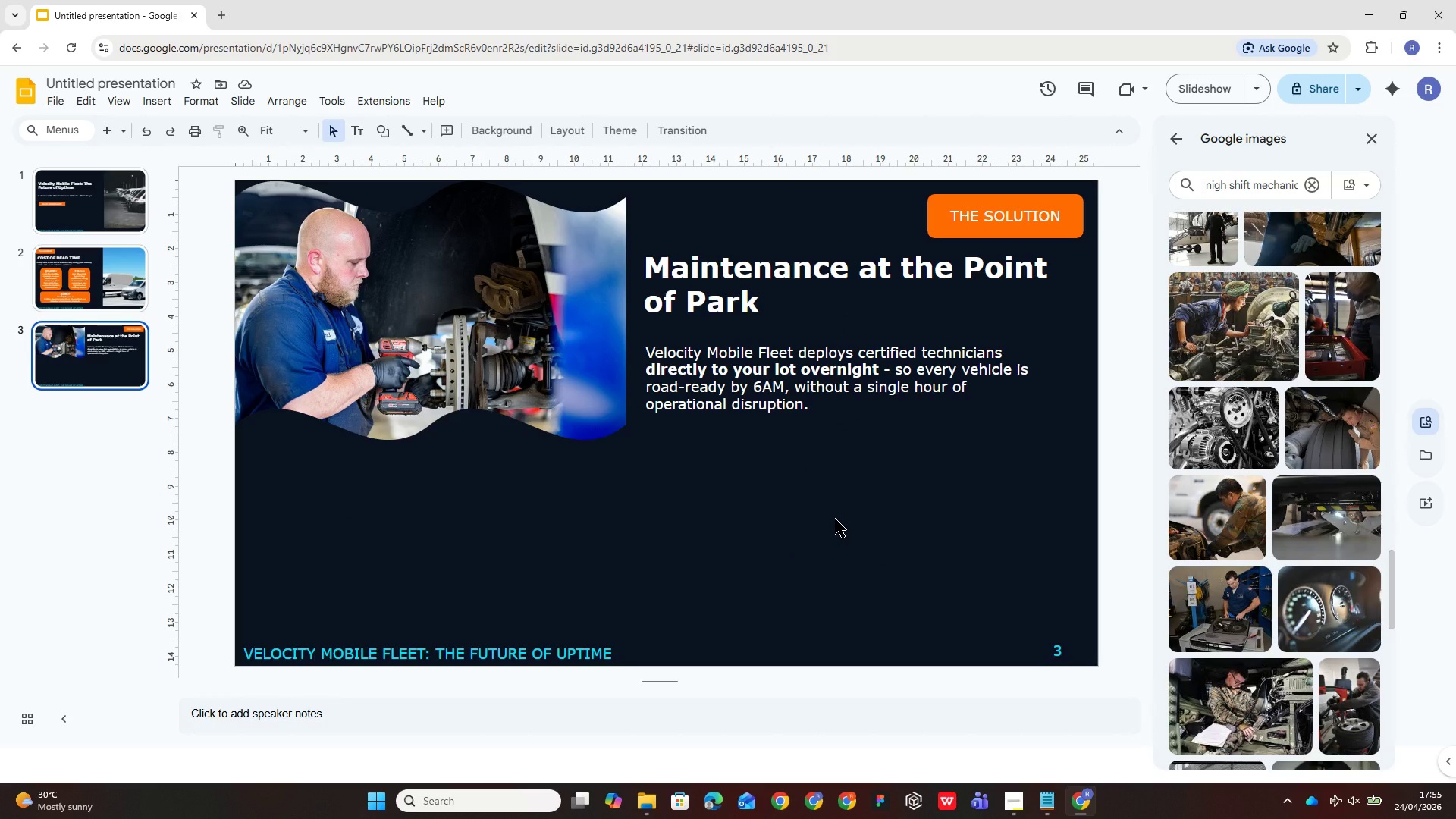 
left_click([388, 129])
 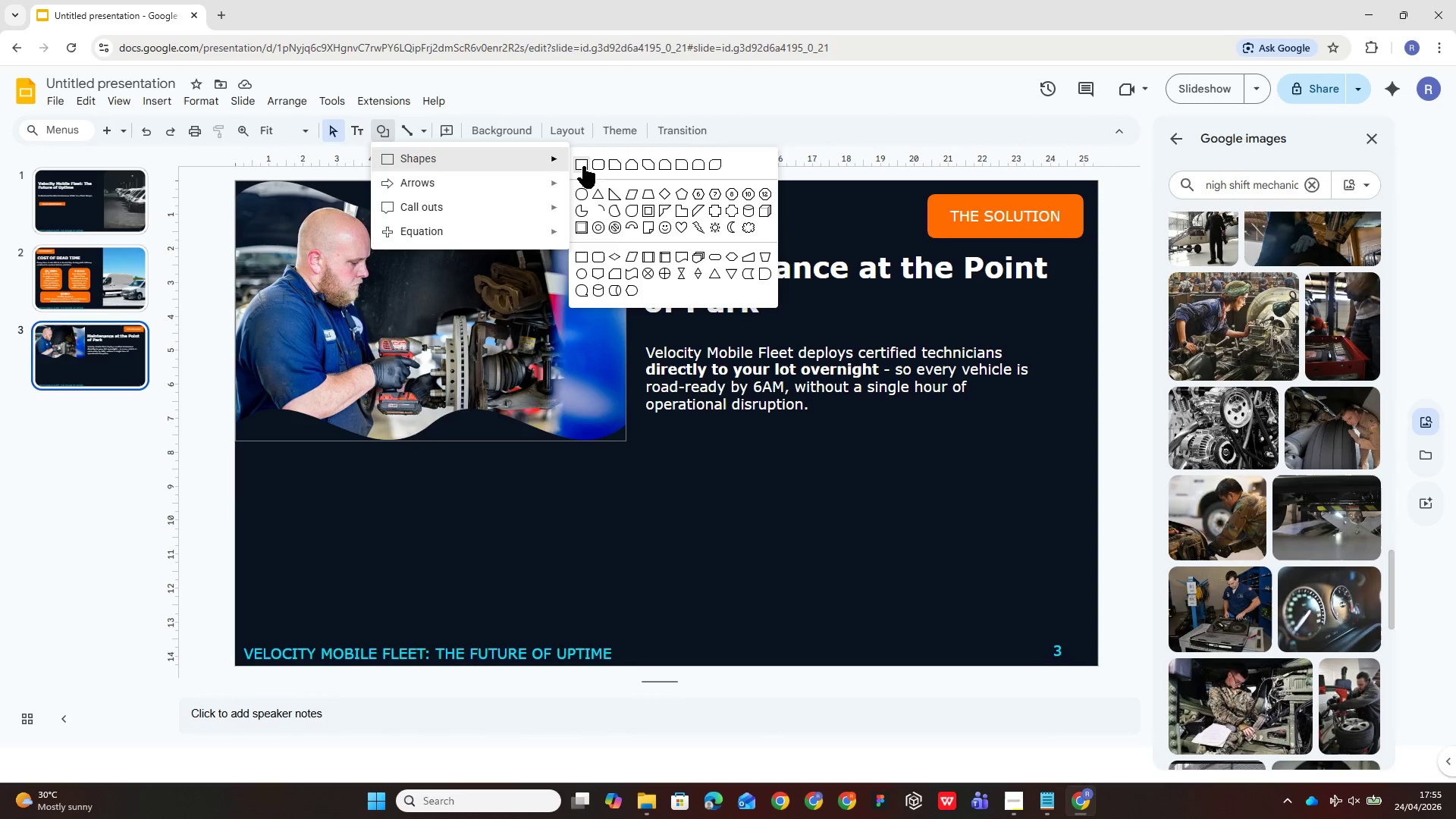 
left_click([576, 166])
 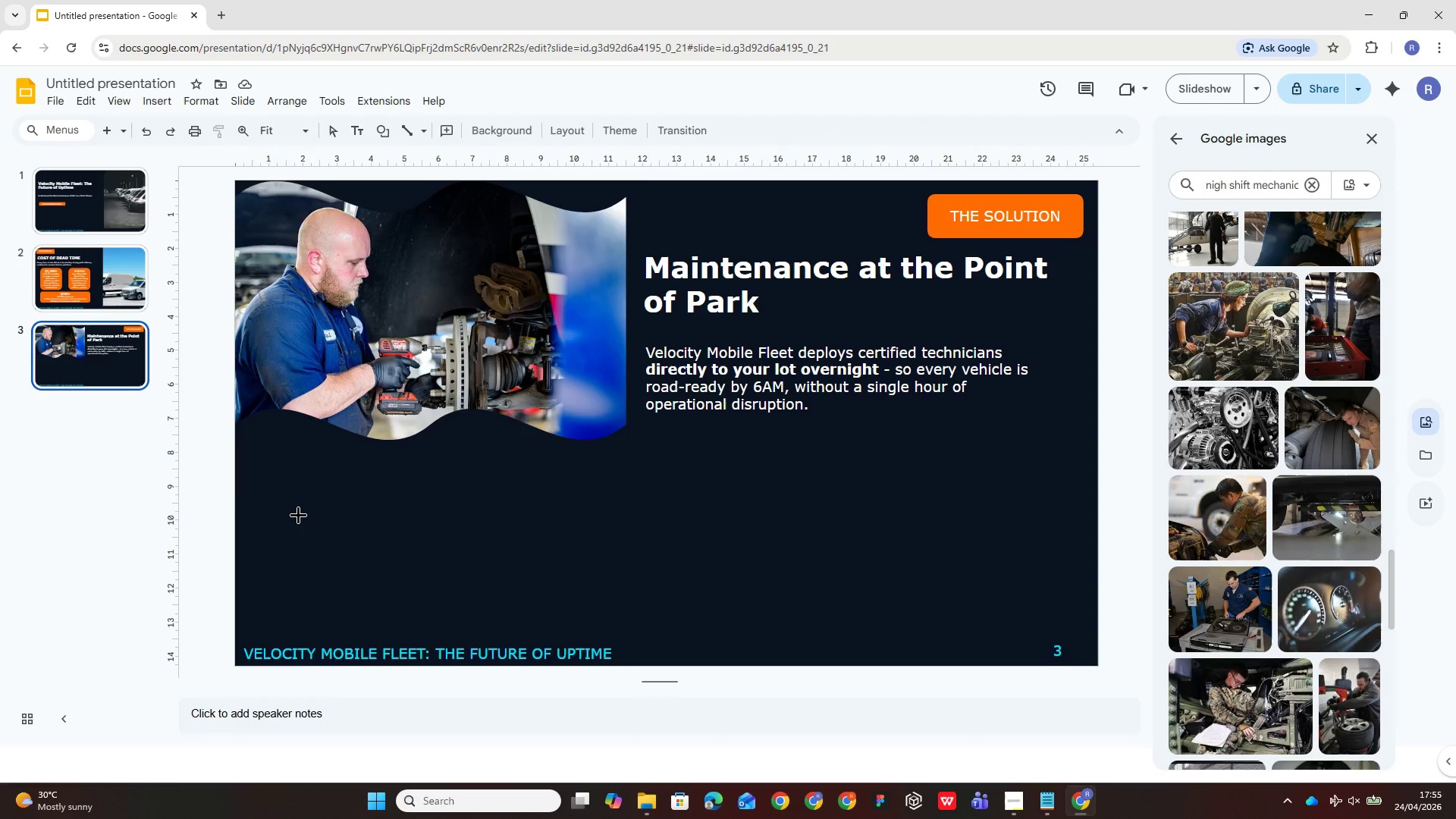 
left_click_drag(start_coordinate=[308, 532], to_coordinate=[509, 601])
 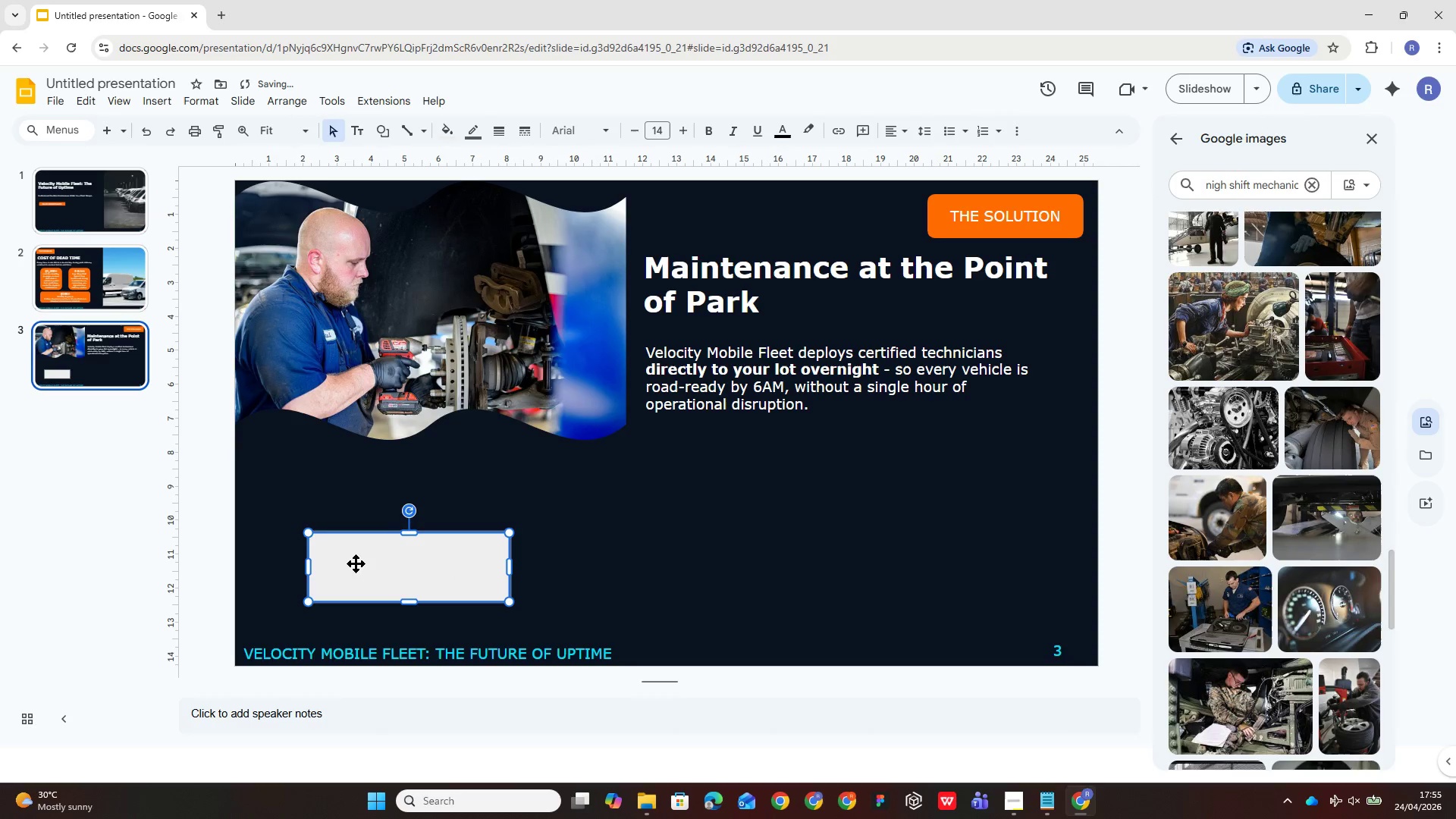 
double_click([354, 560])
 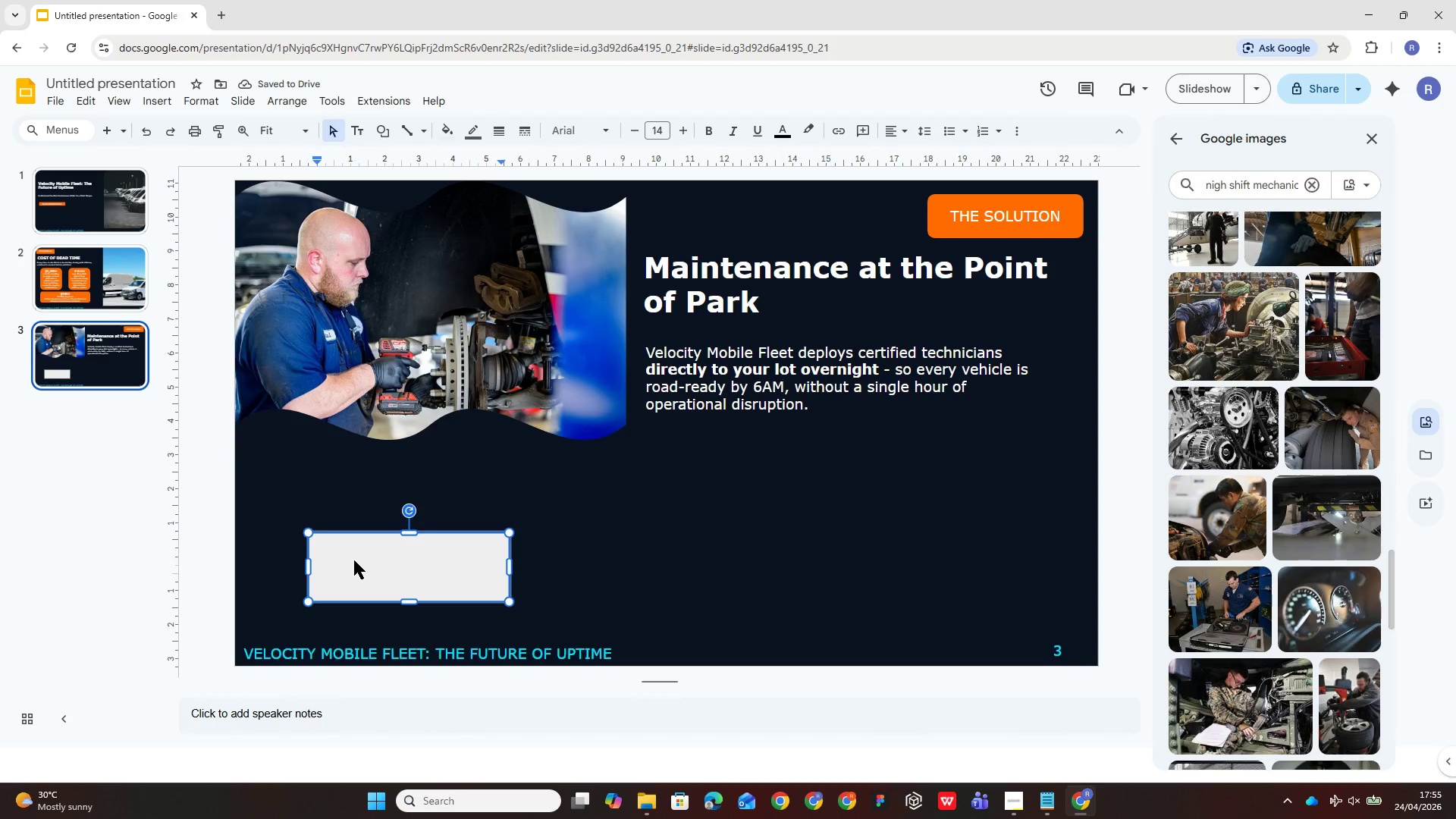 
type(100% Mobile)
 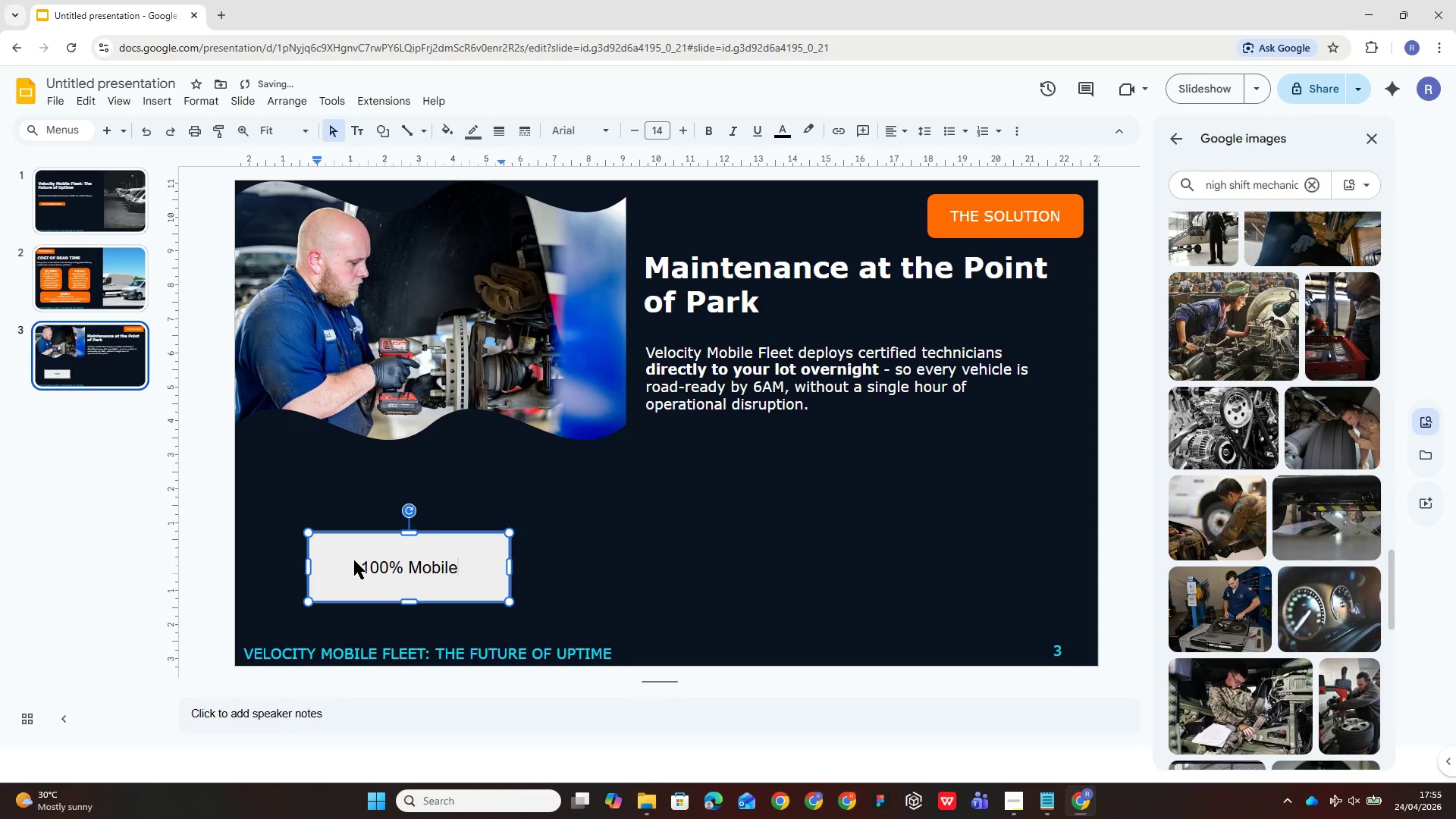 
key(Enter)
 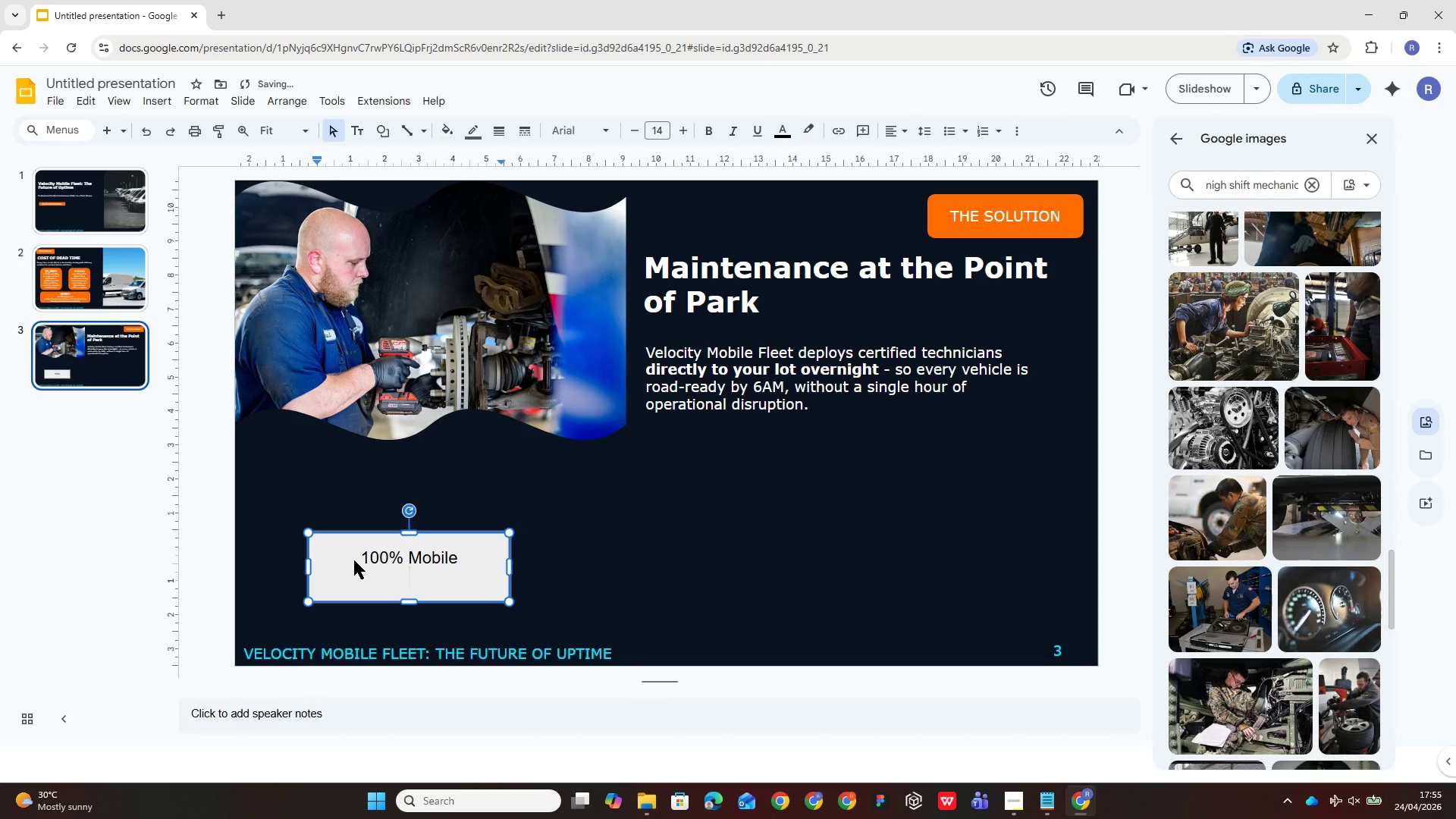 
type(No tow trucks )
key(Backspace)
type(. Nowaiting rooms. We come to yow)
 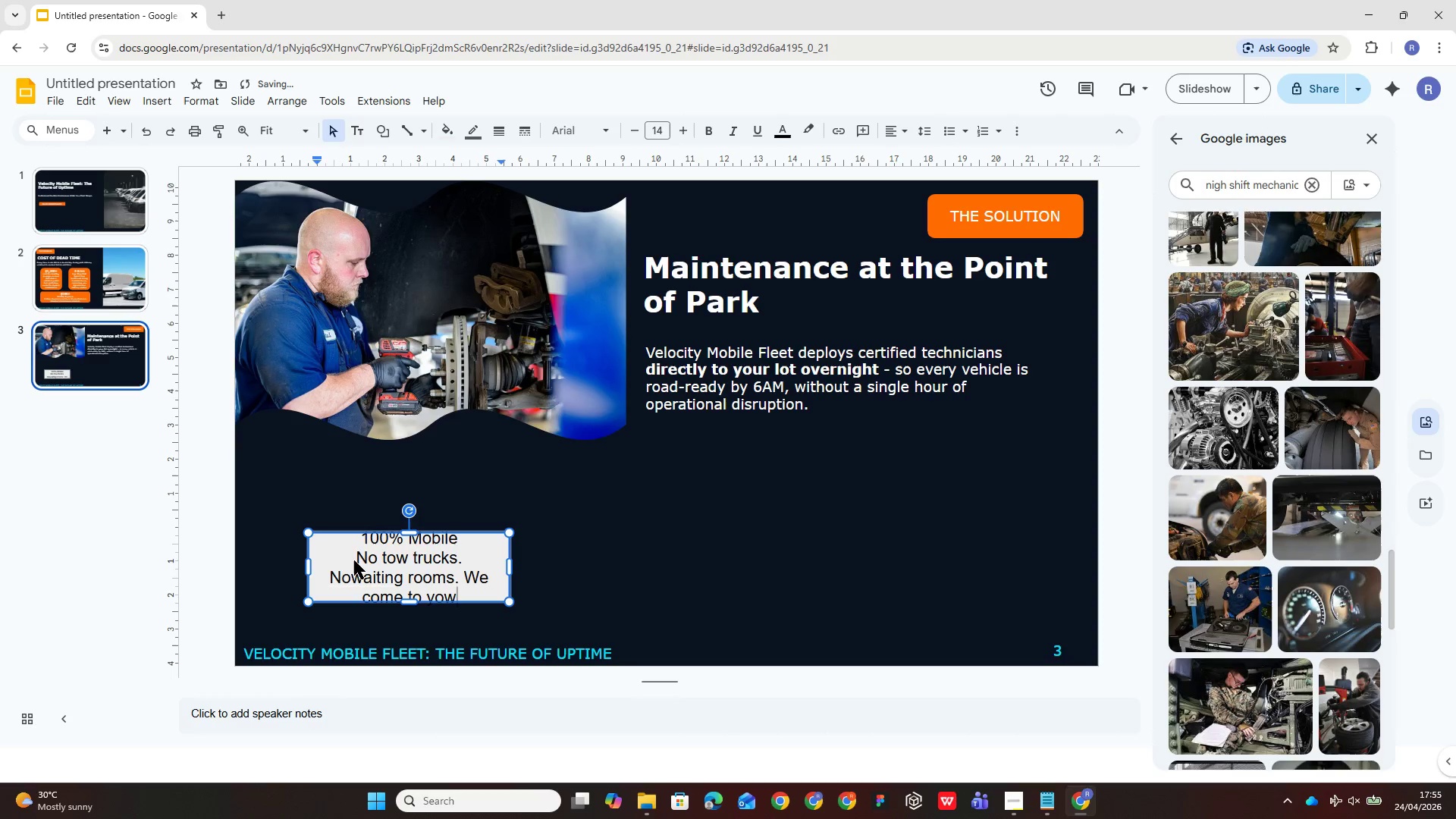 
left_click_drag(start_coordinate=[415, 533], to_coordinate=[407, 505])
 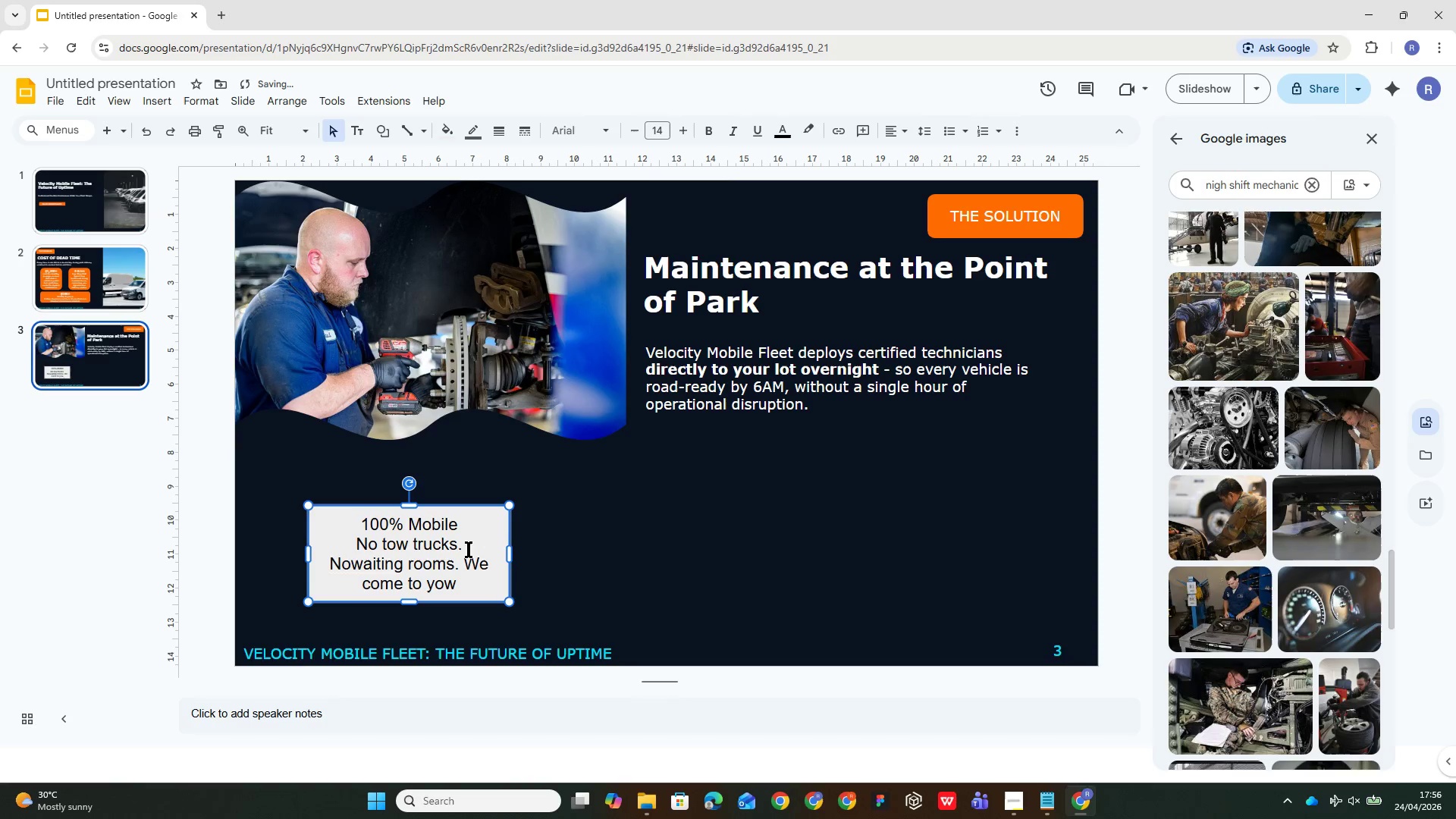 
left_click([460, 563])
 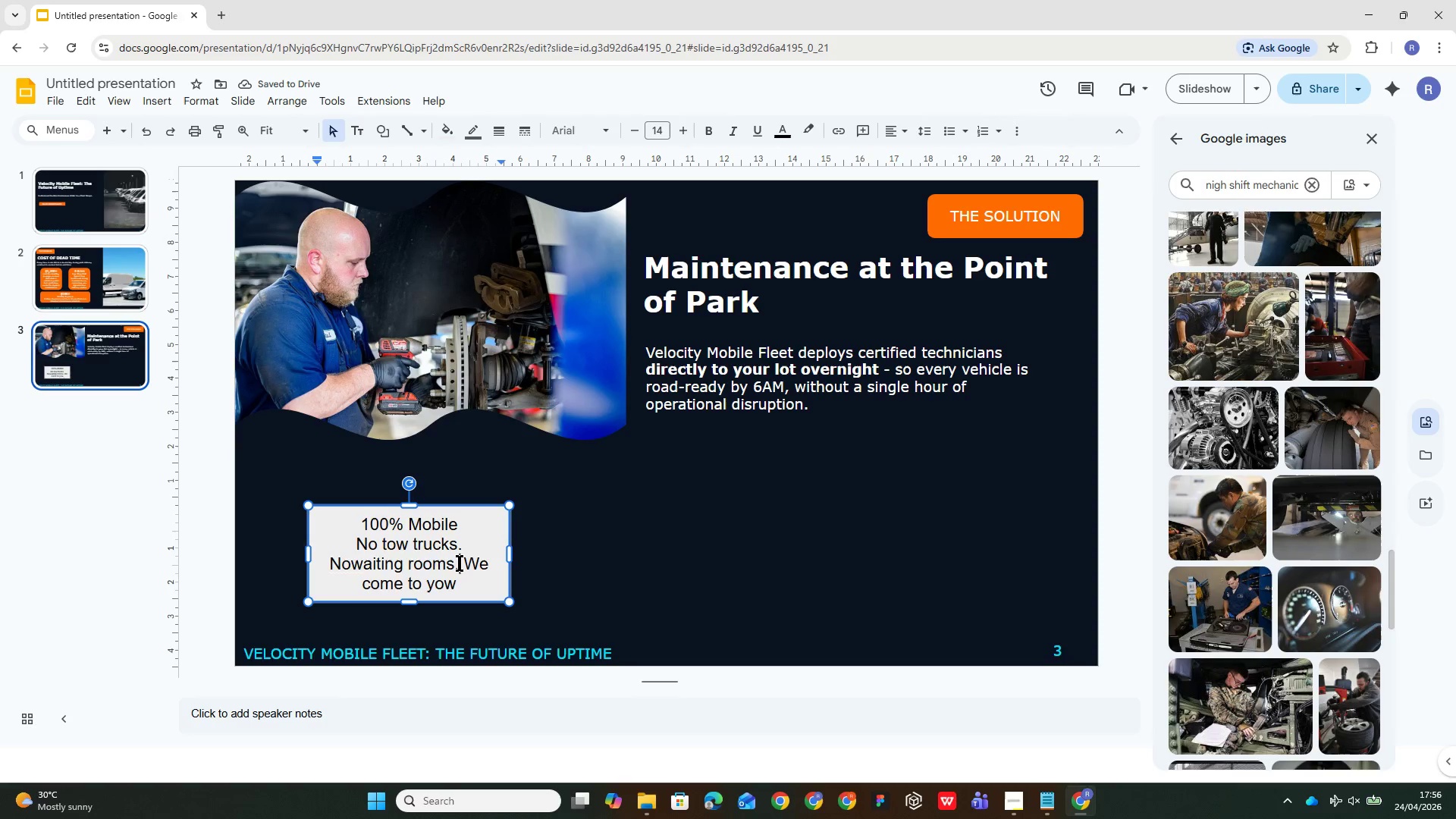 
key(Enter)
 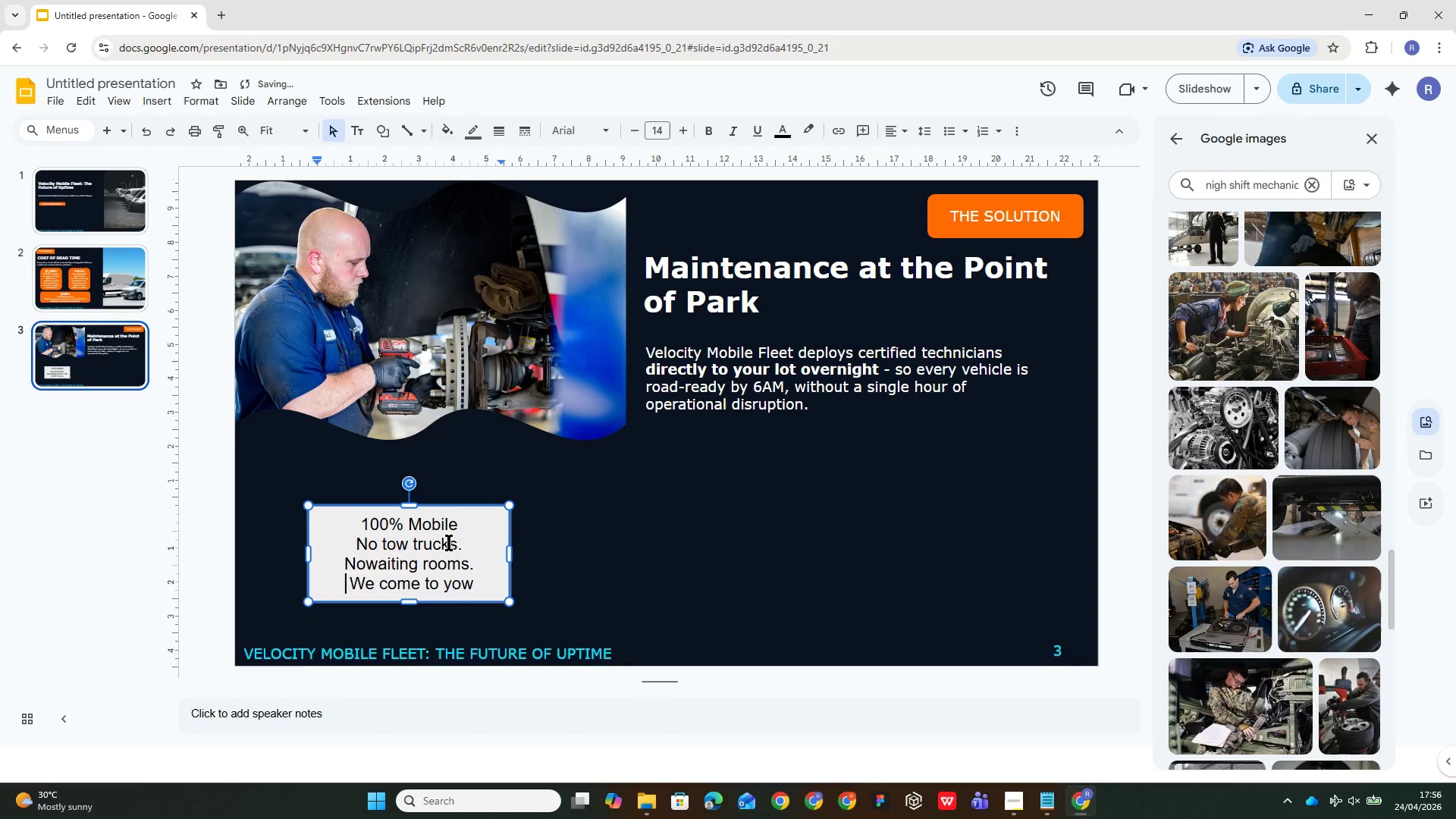 
left_click([465, 538])
 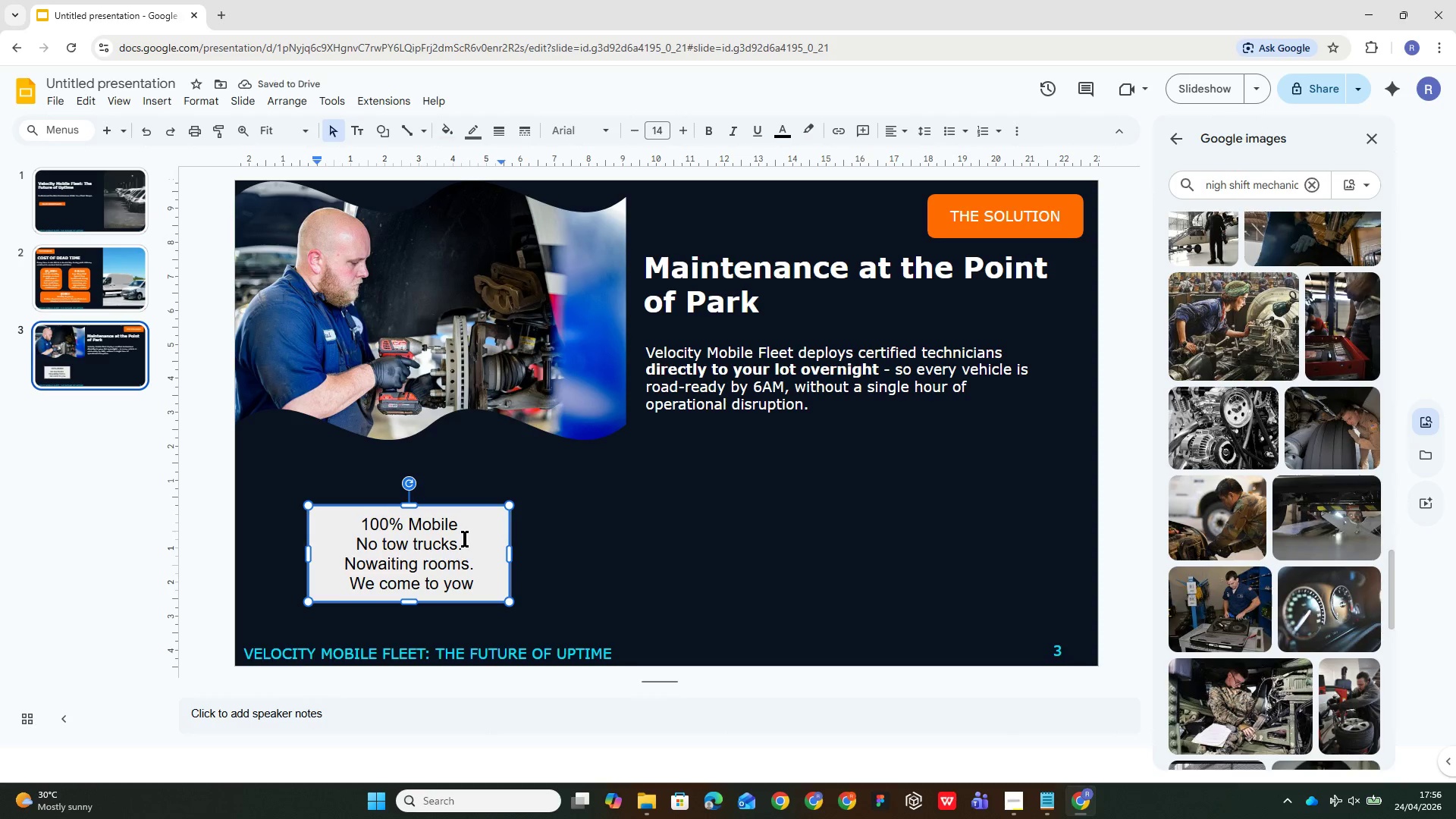 
key(Enter)
 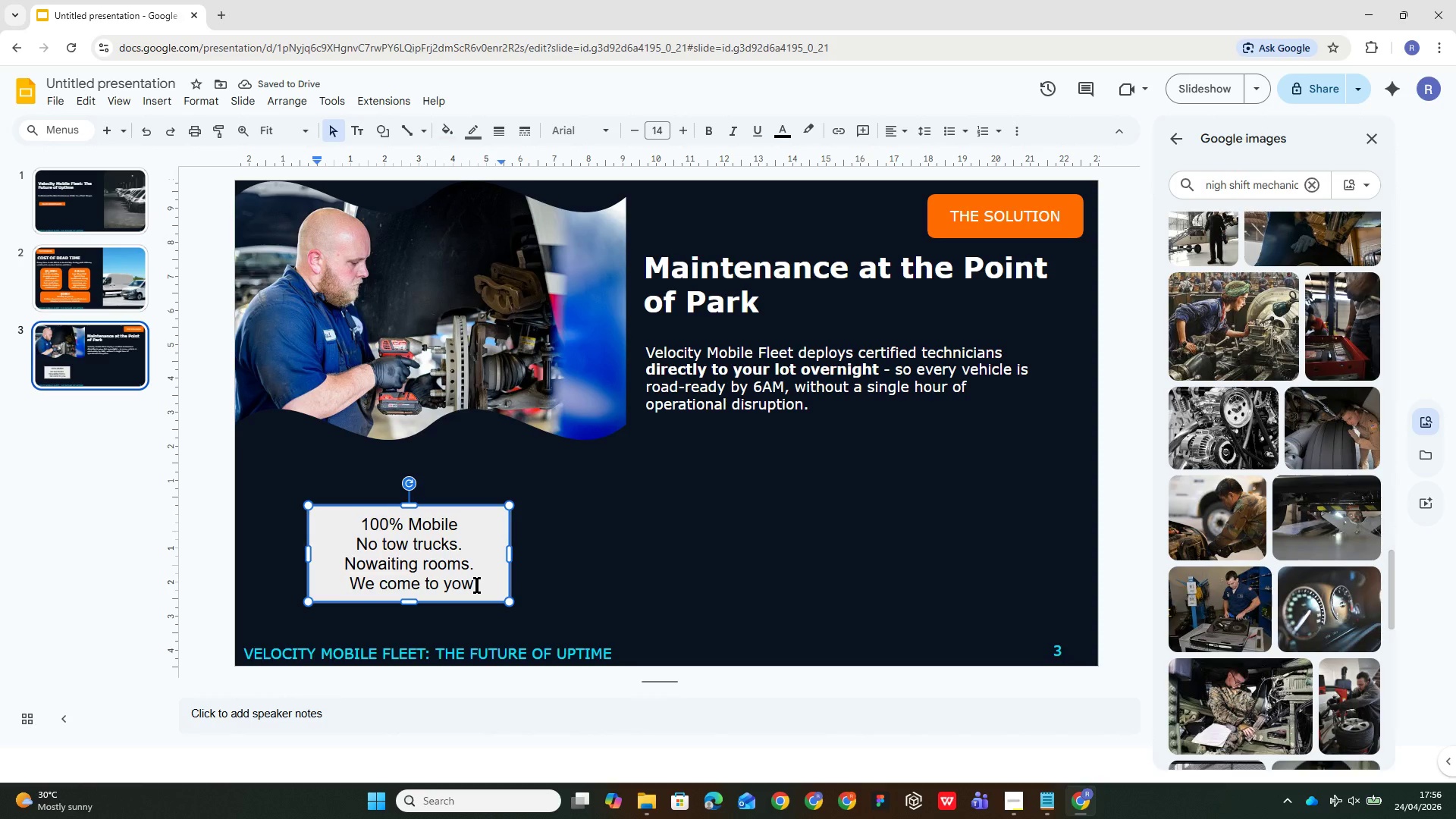 
key(Backspace)
 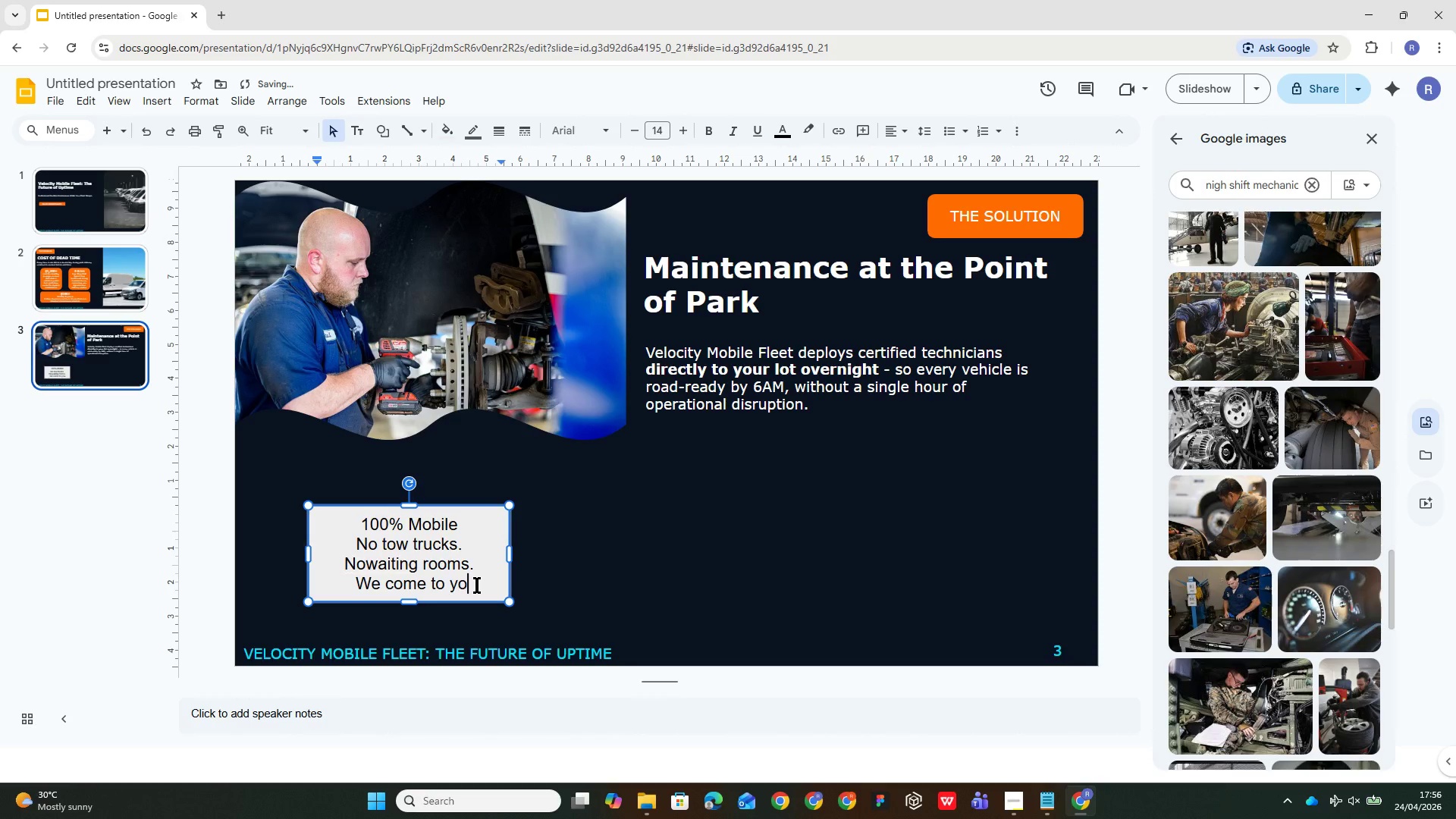 
key(U)
 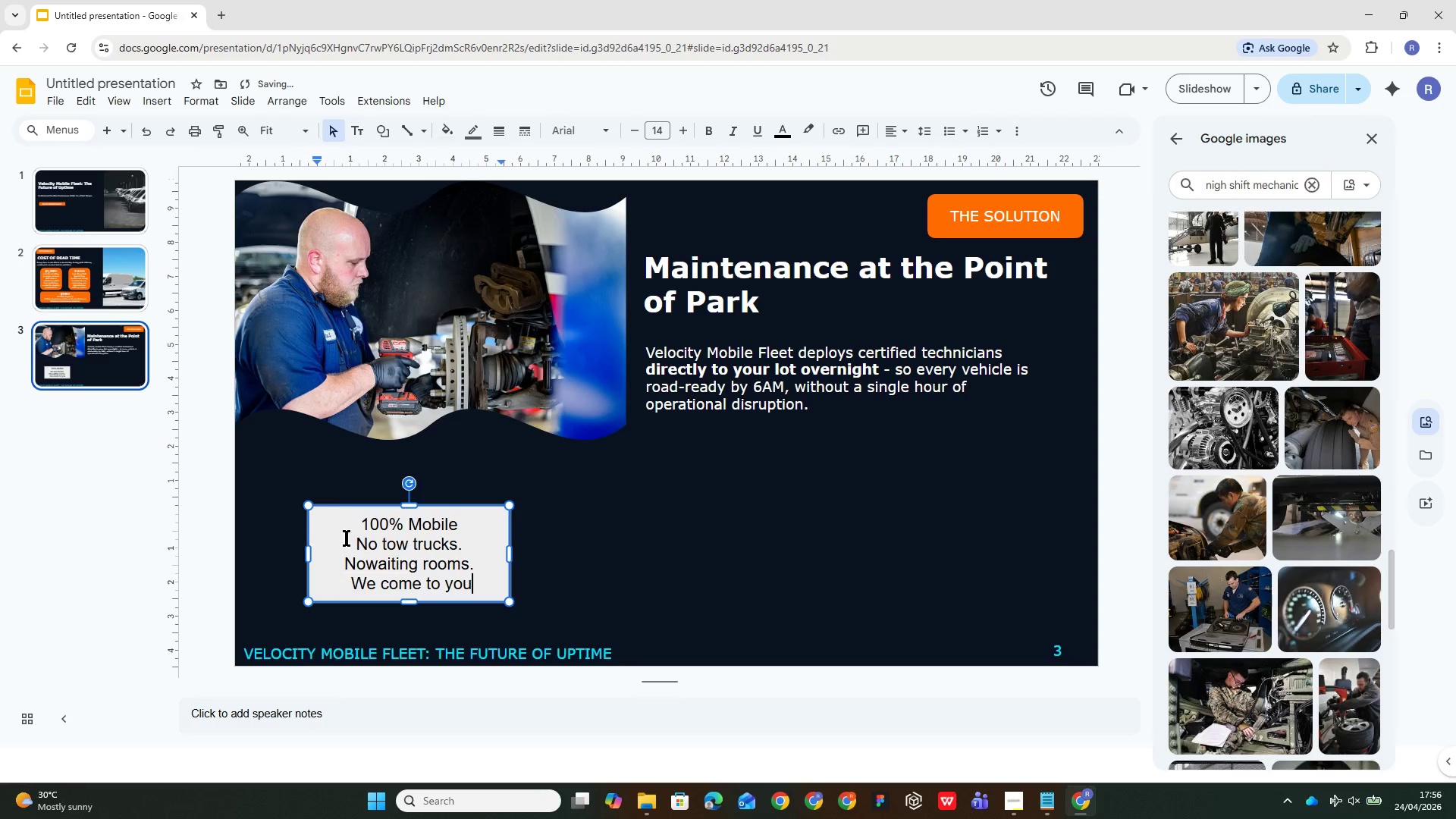 
left_click_drag(start_coordinate=[366, 519], to_coordinate=[482, 591])
 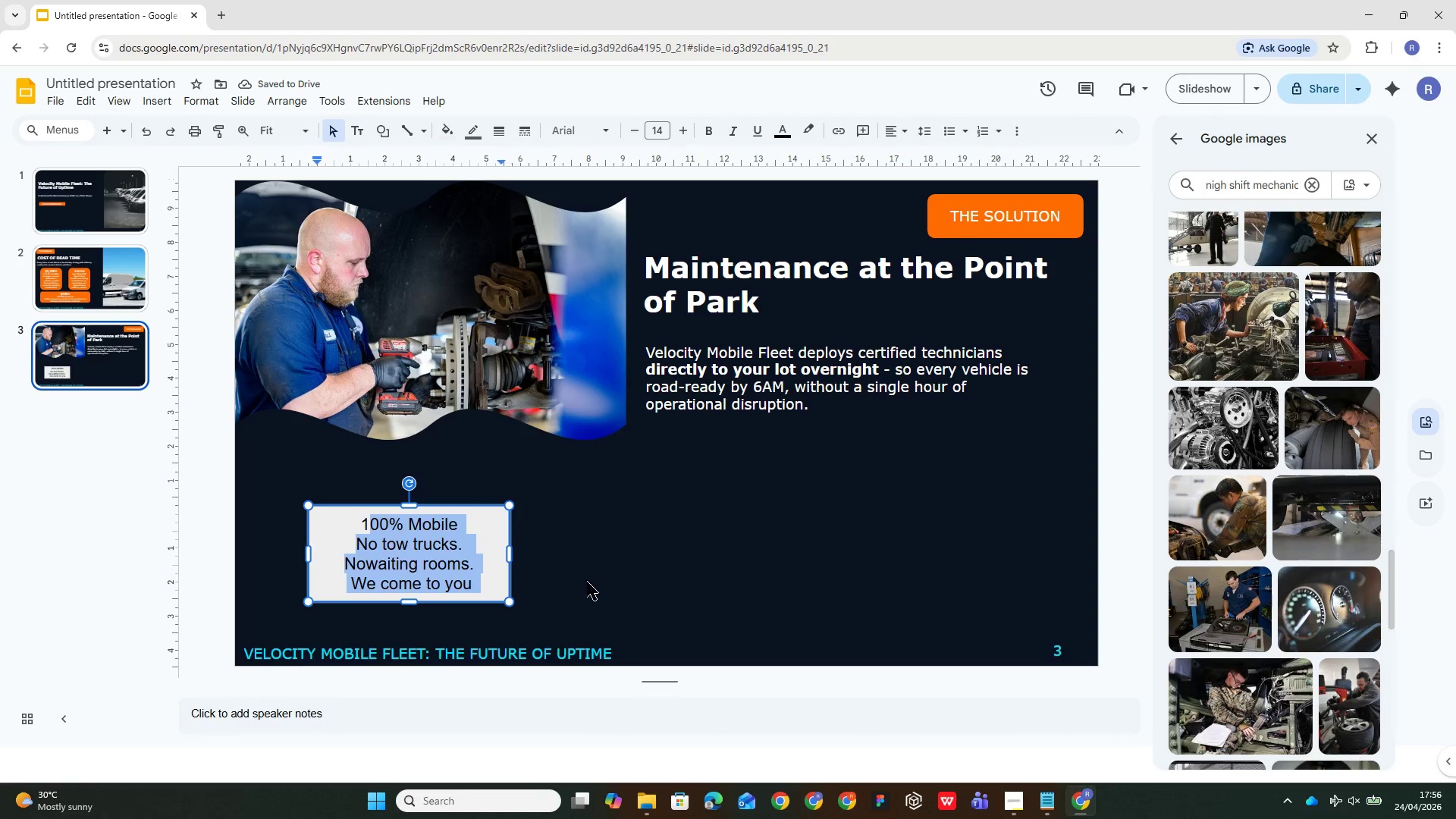 
left_click([485, 565])
 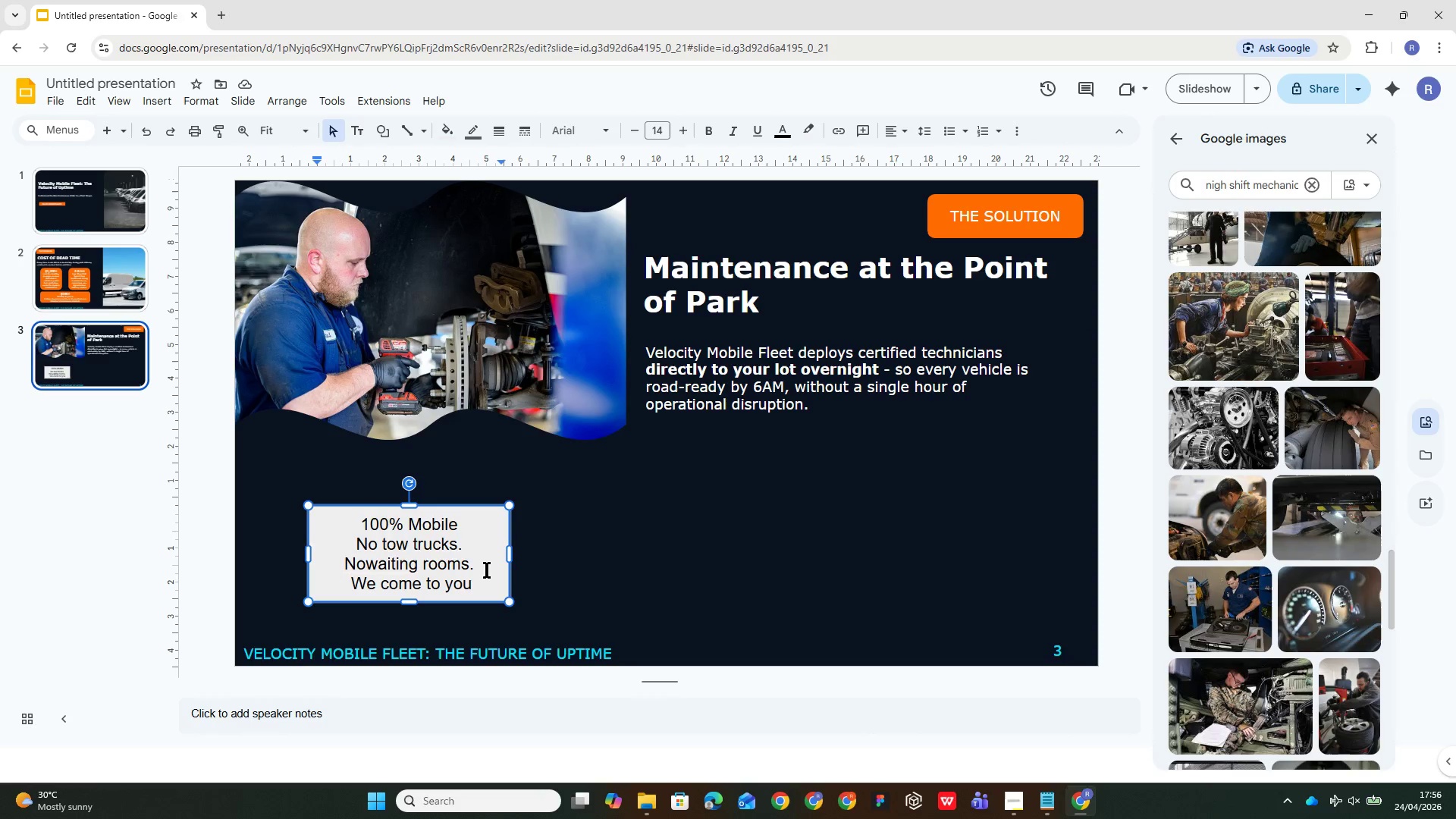 
key(Control+ControlLeft)
 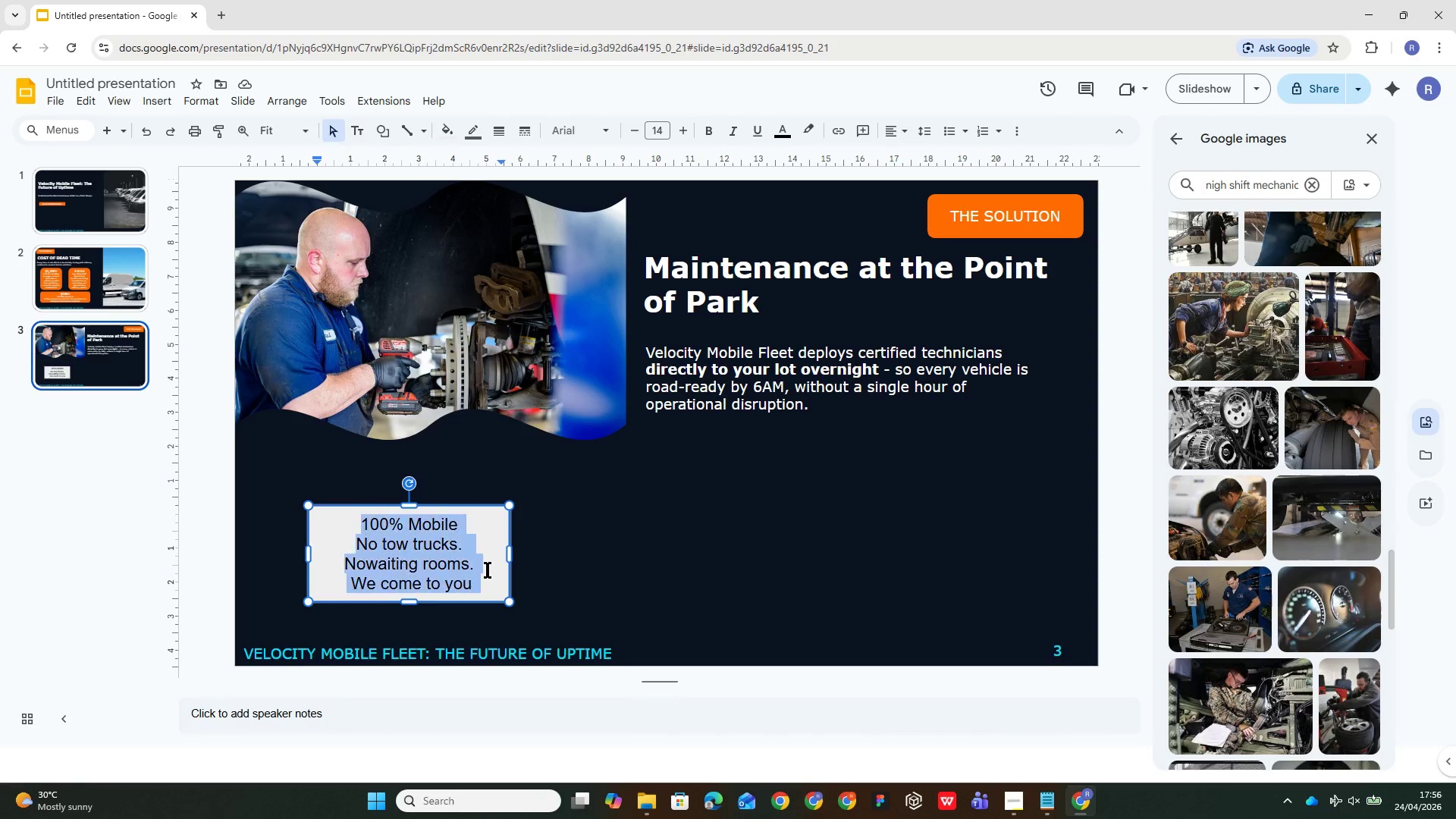 
key(Control+A)
 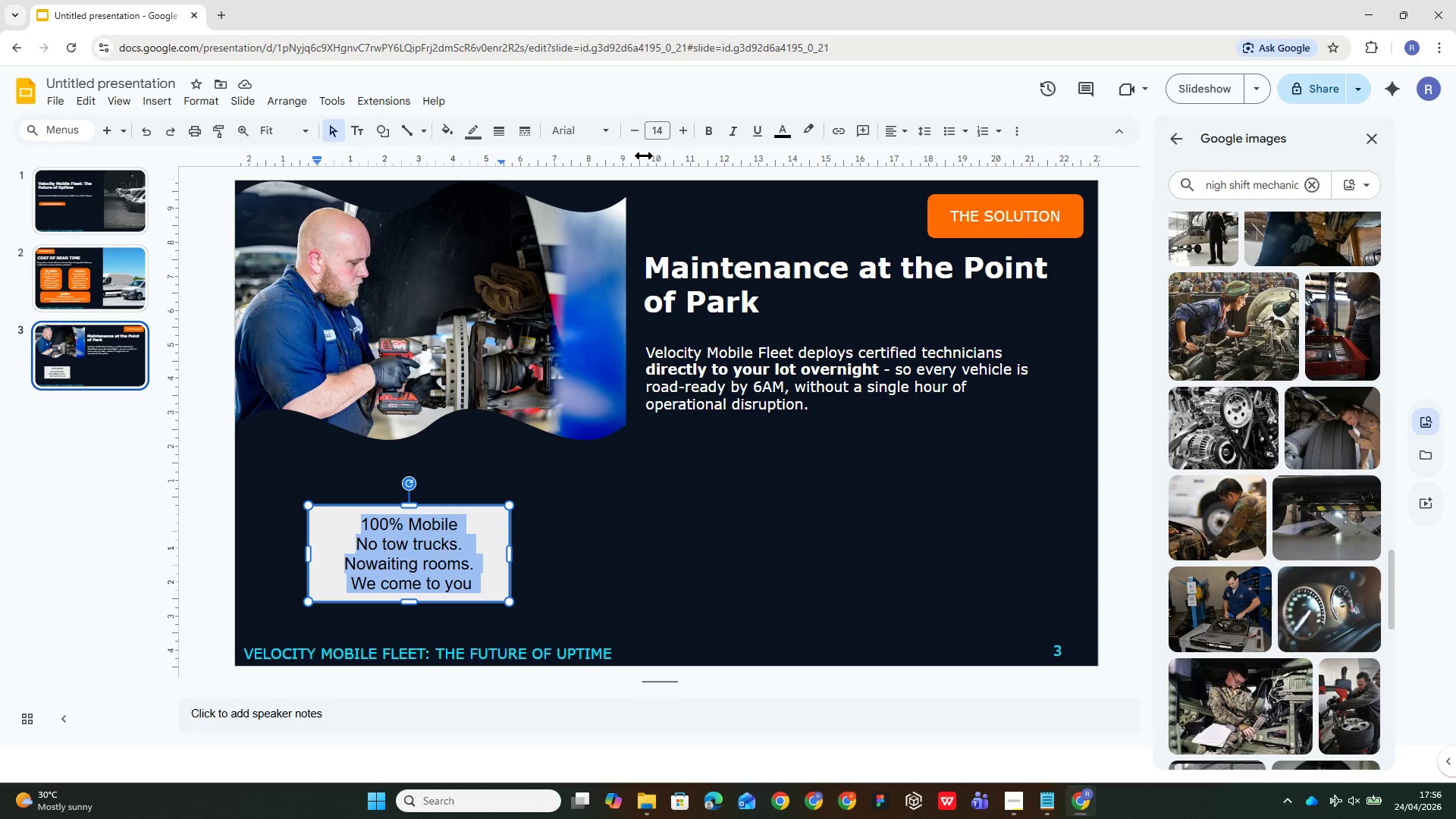 
left_click([601, 126])
 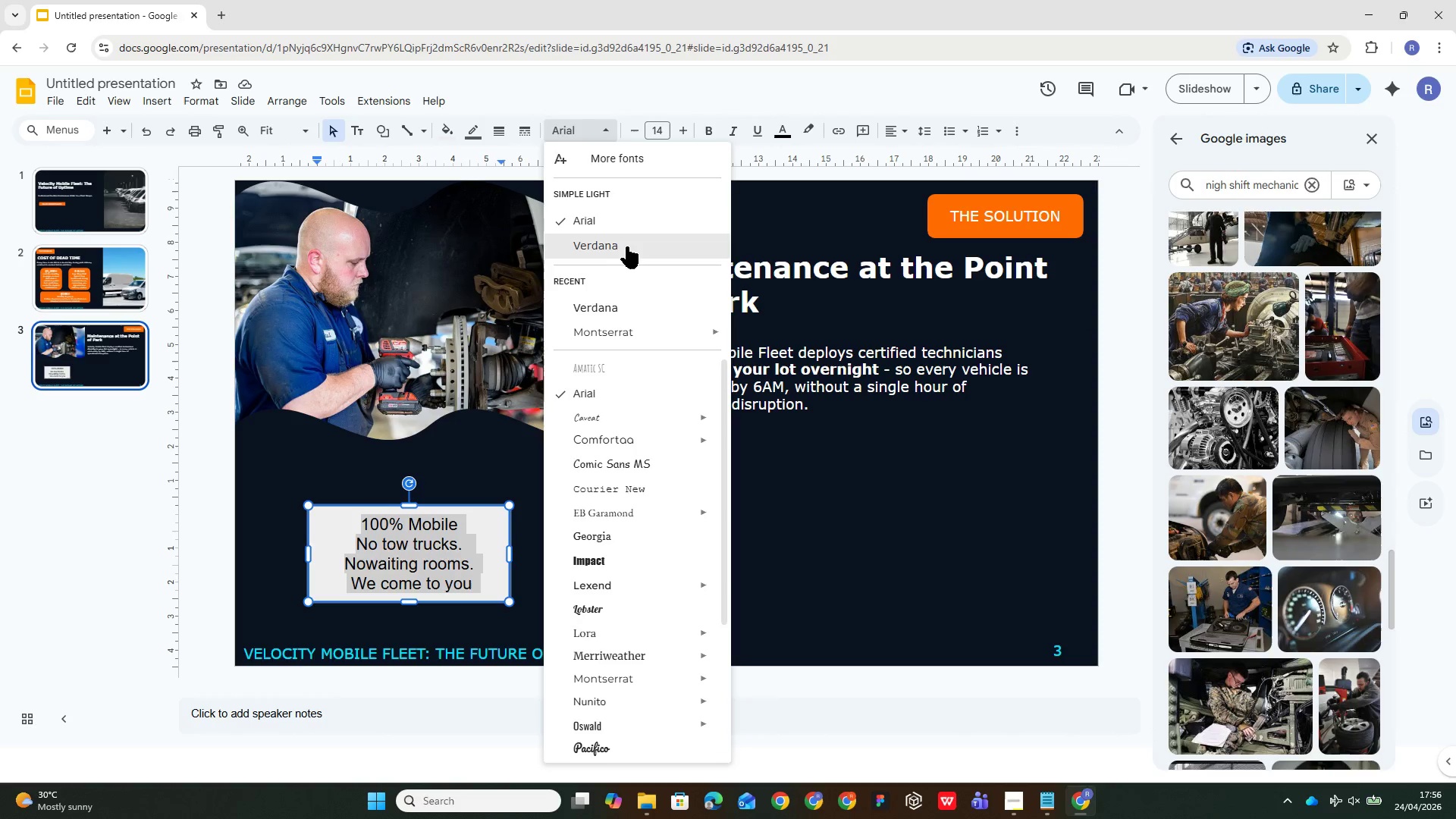 
left_click([624, 246])
 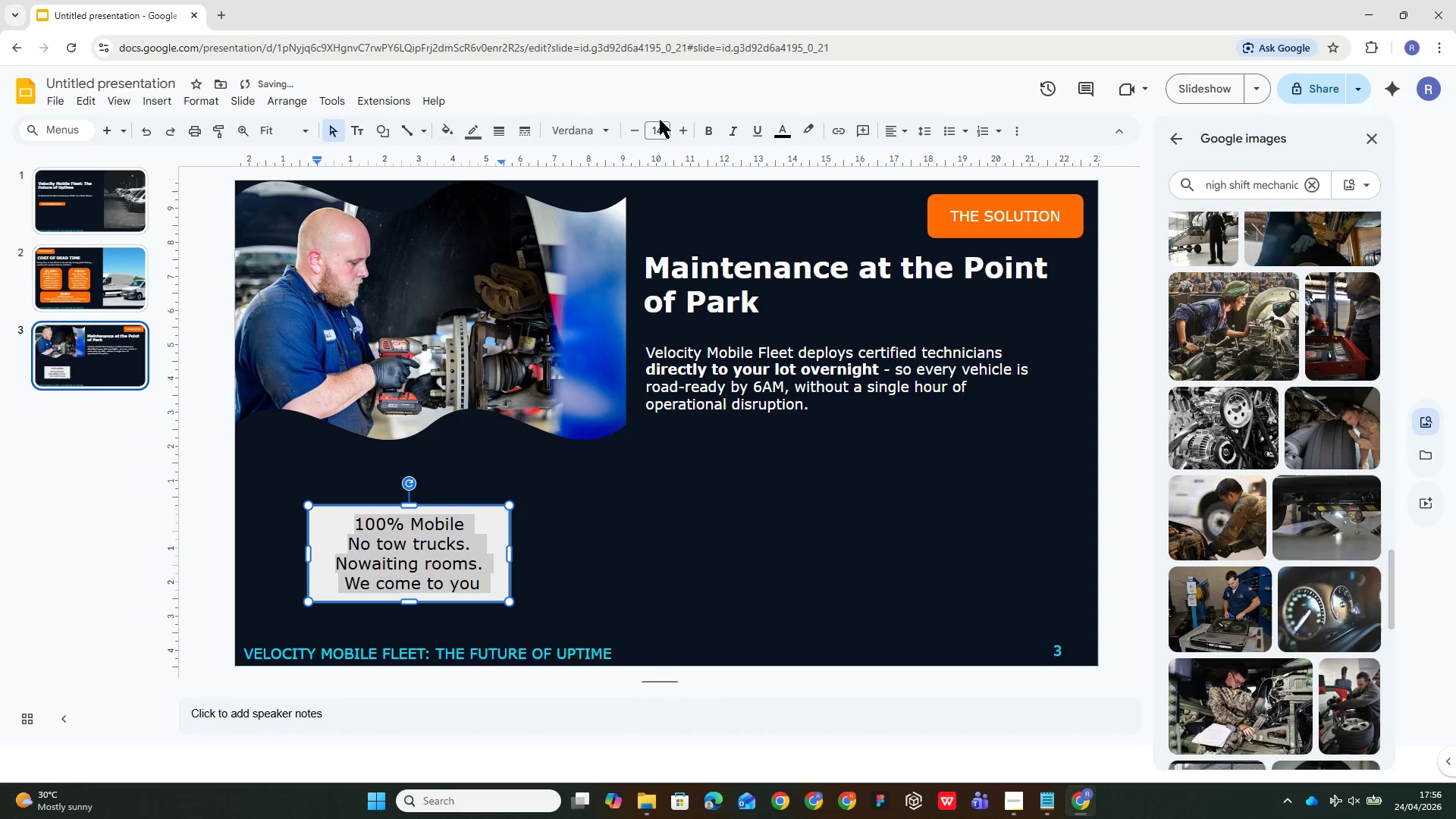 
double_click([660, 128])
 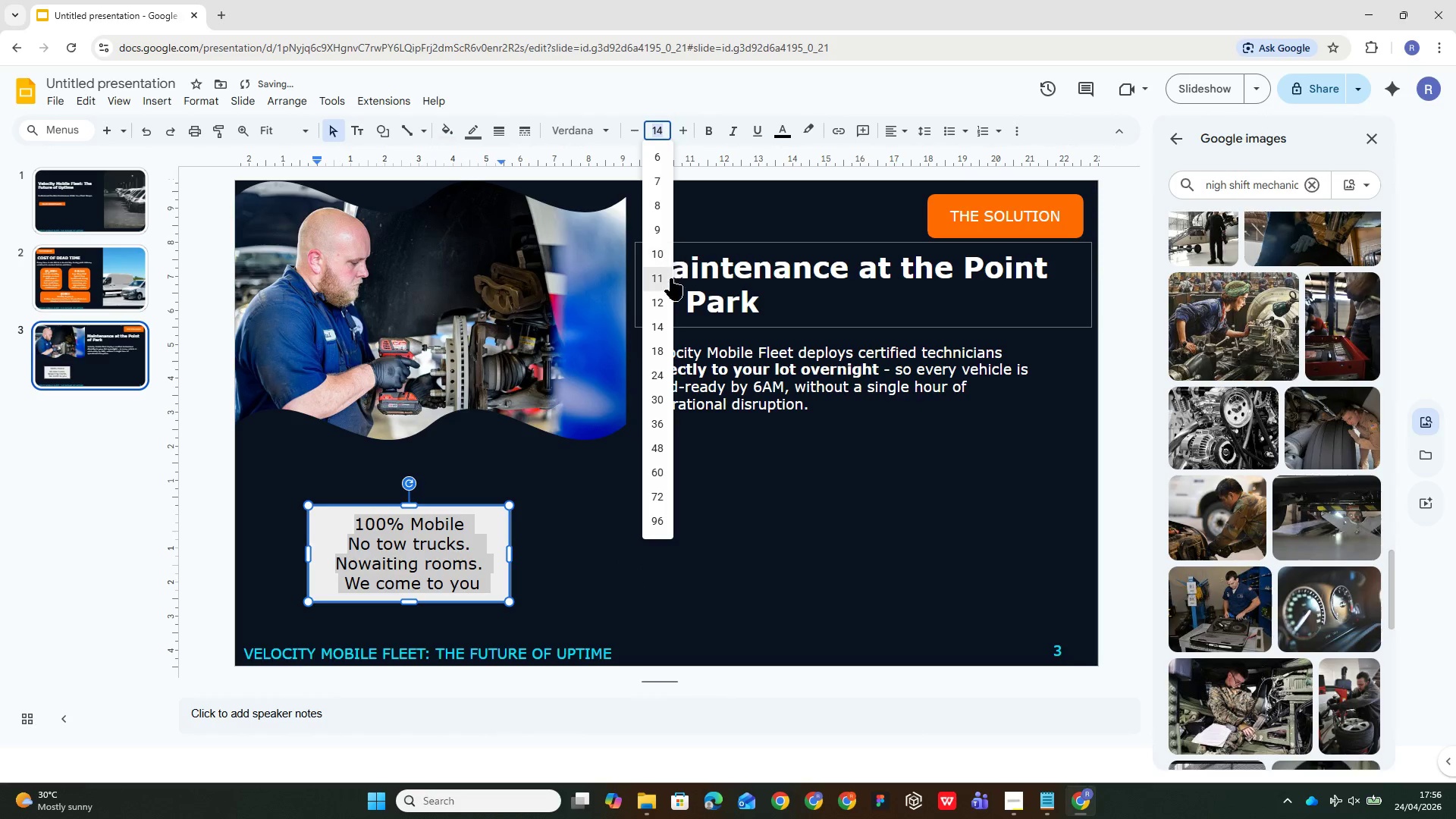 
left_click([661, 298])
 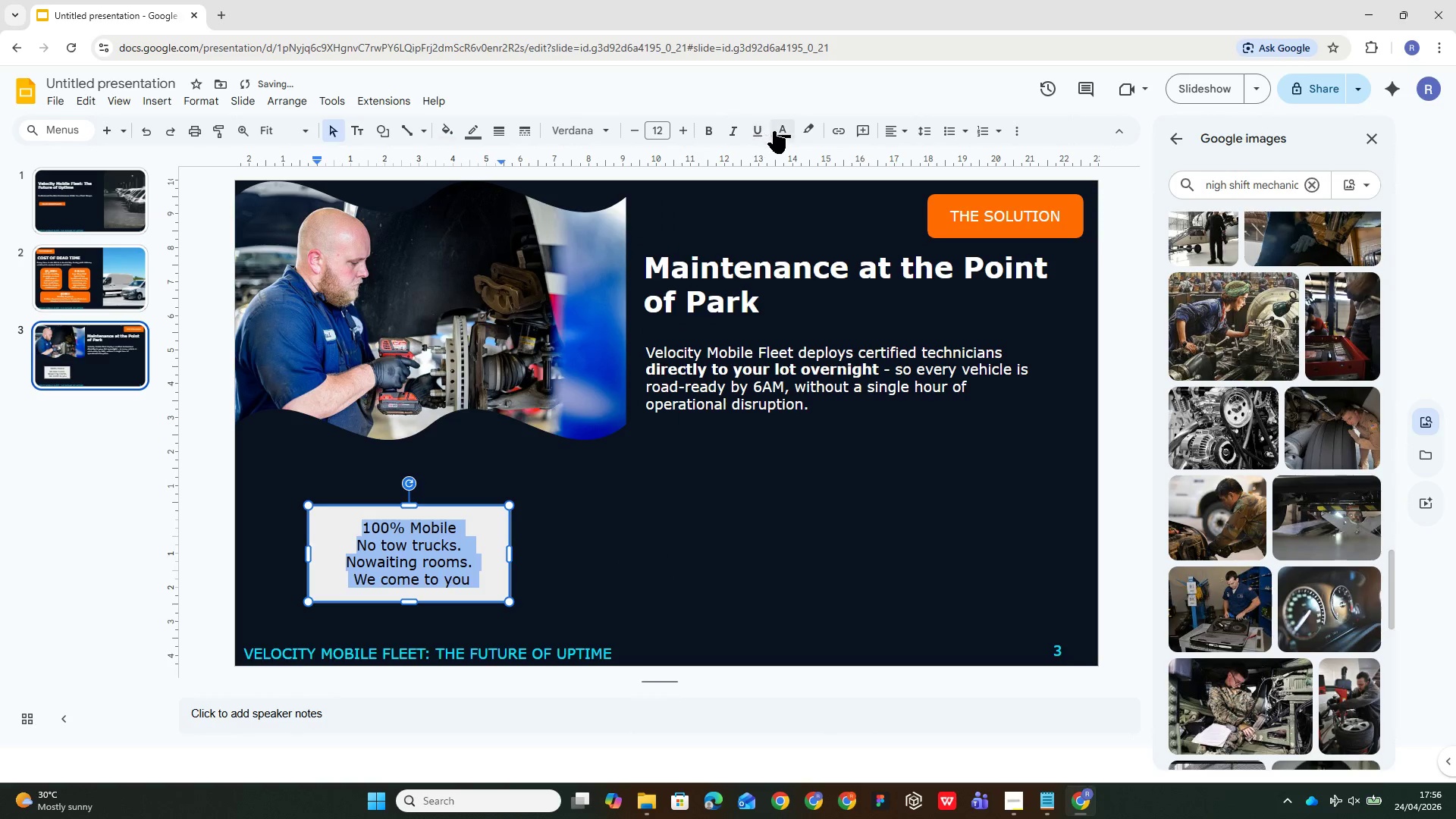 
left_click([780, 131])
 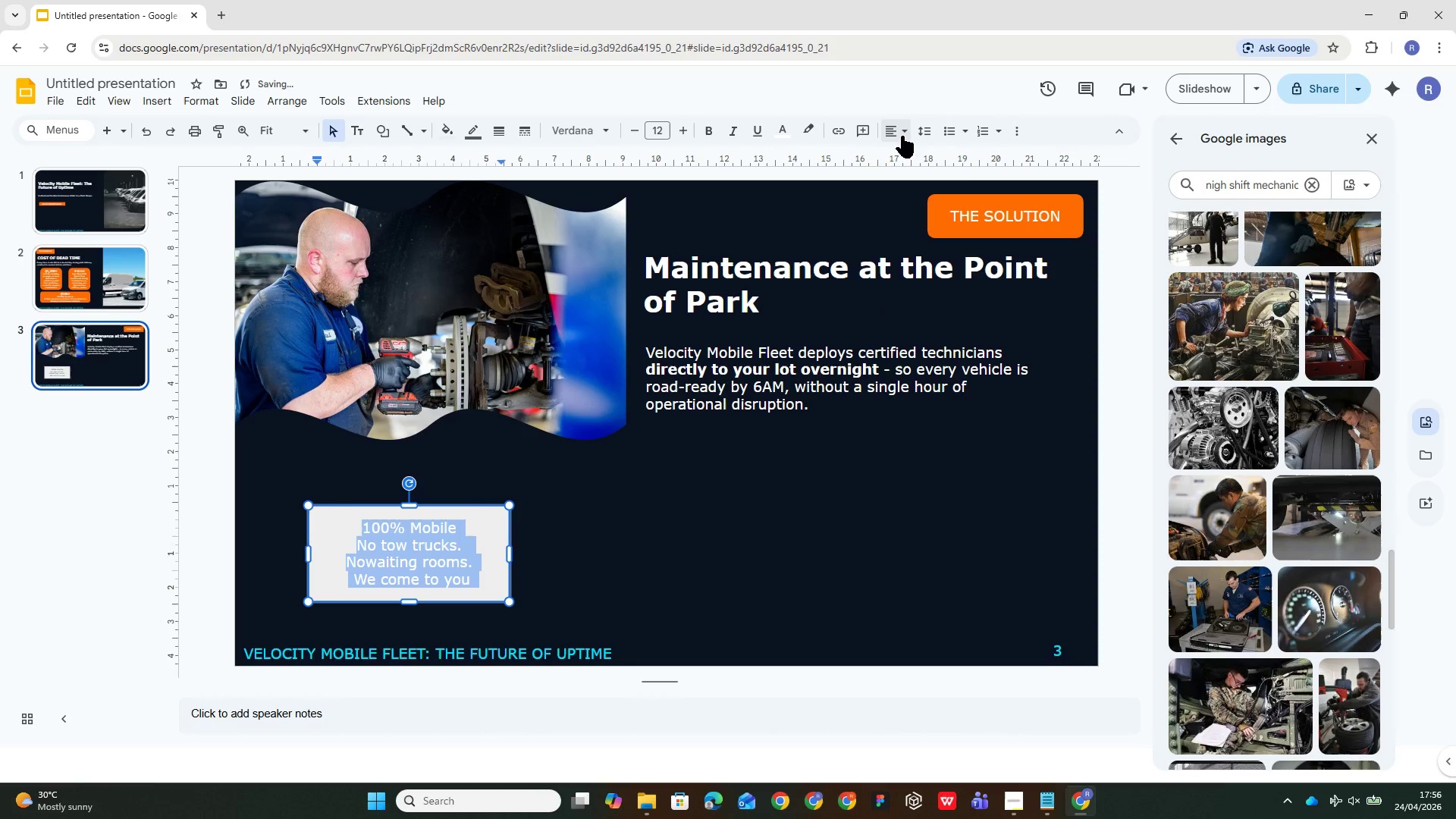 
left_click([912, 152])
 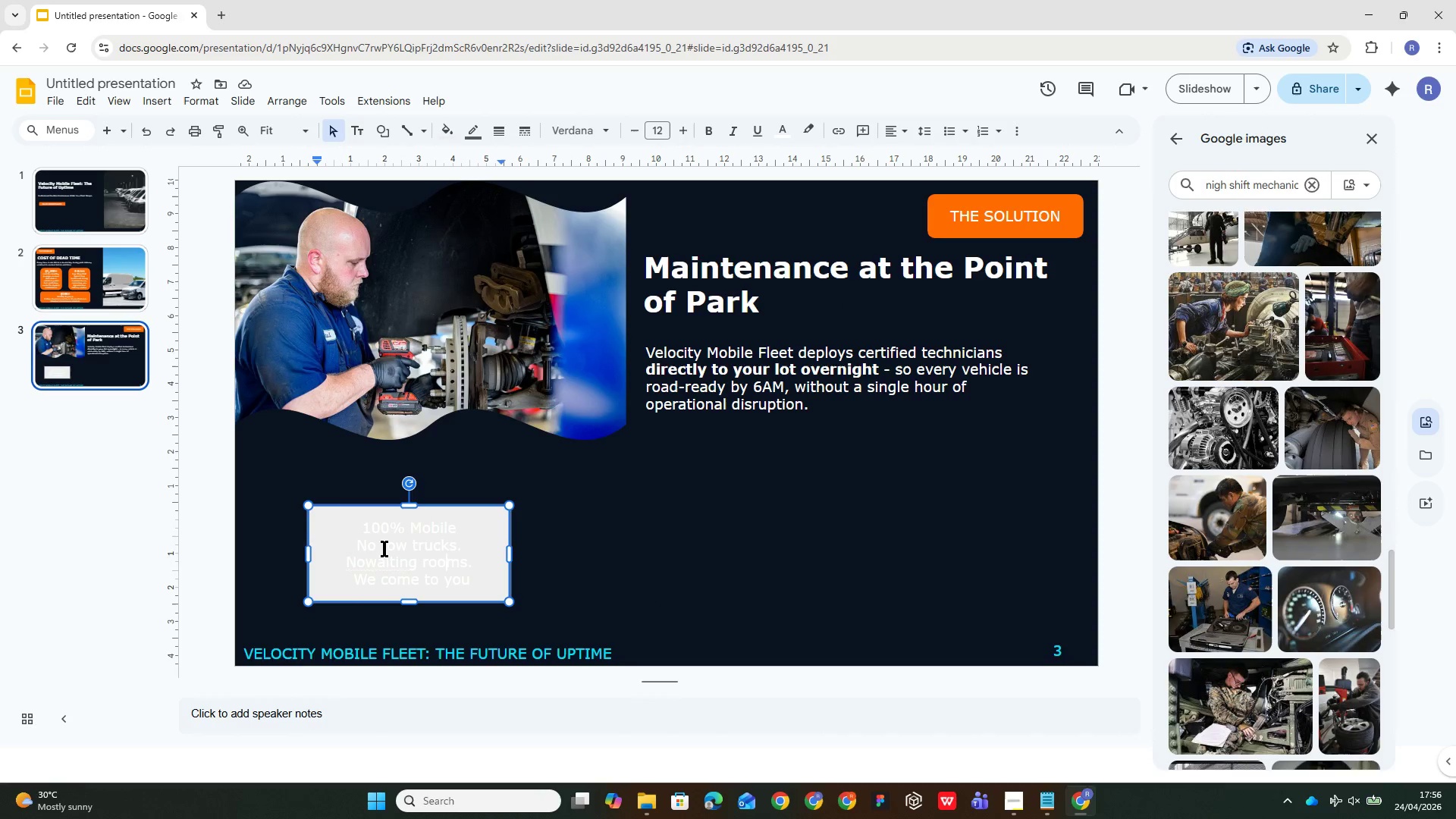 
left_click_drag(start_coordinate=[356, 542], to_coordinate=[481, 585])
 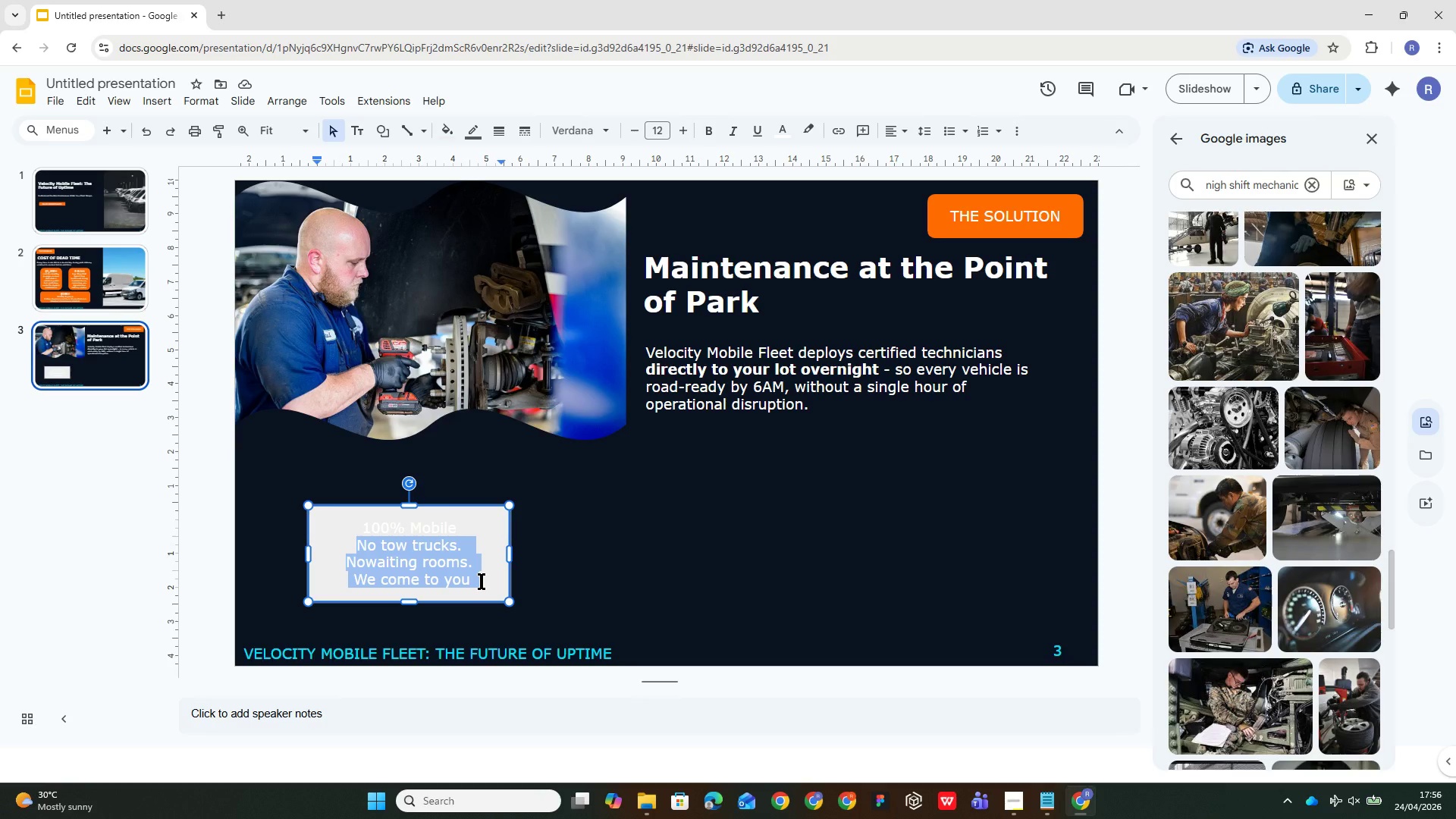 
type(No tow trucks.)
 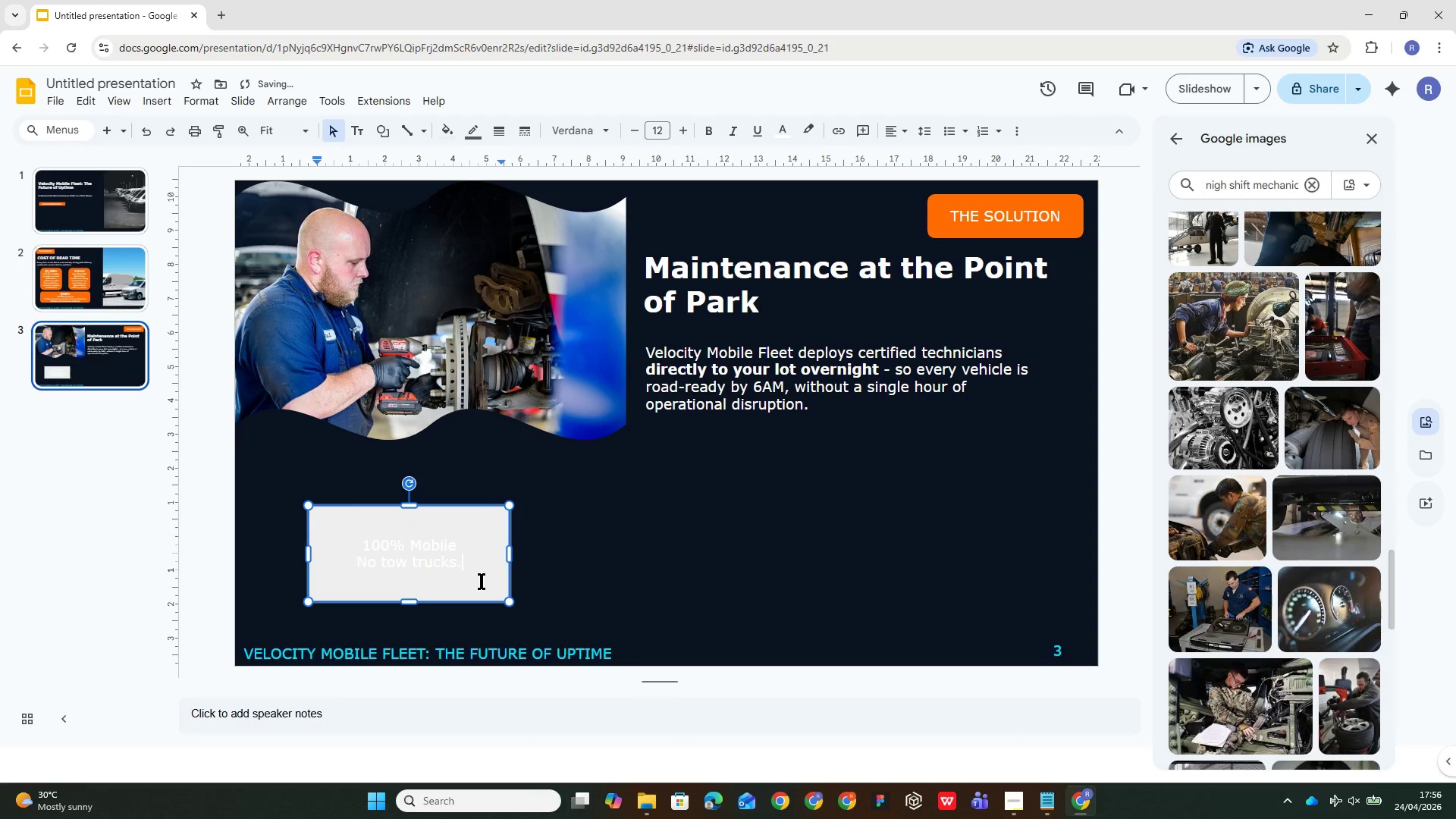 
key(Enter)
 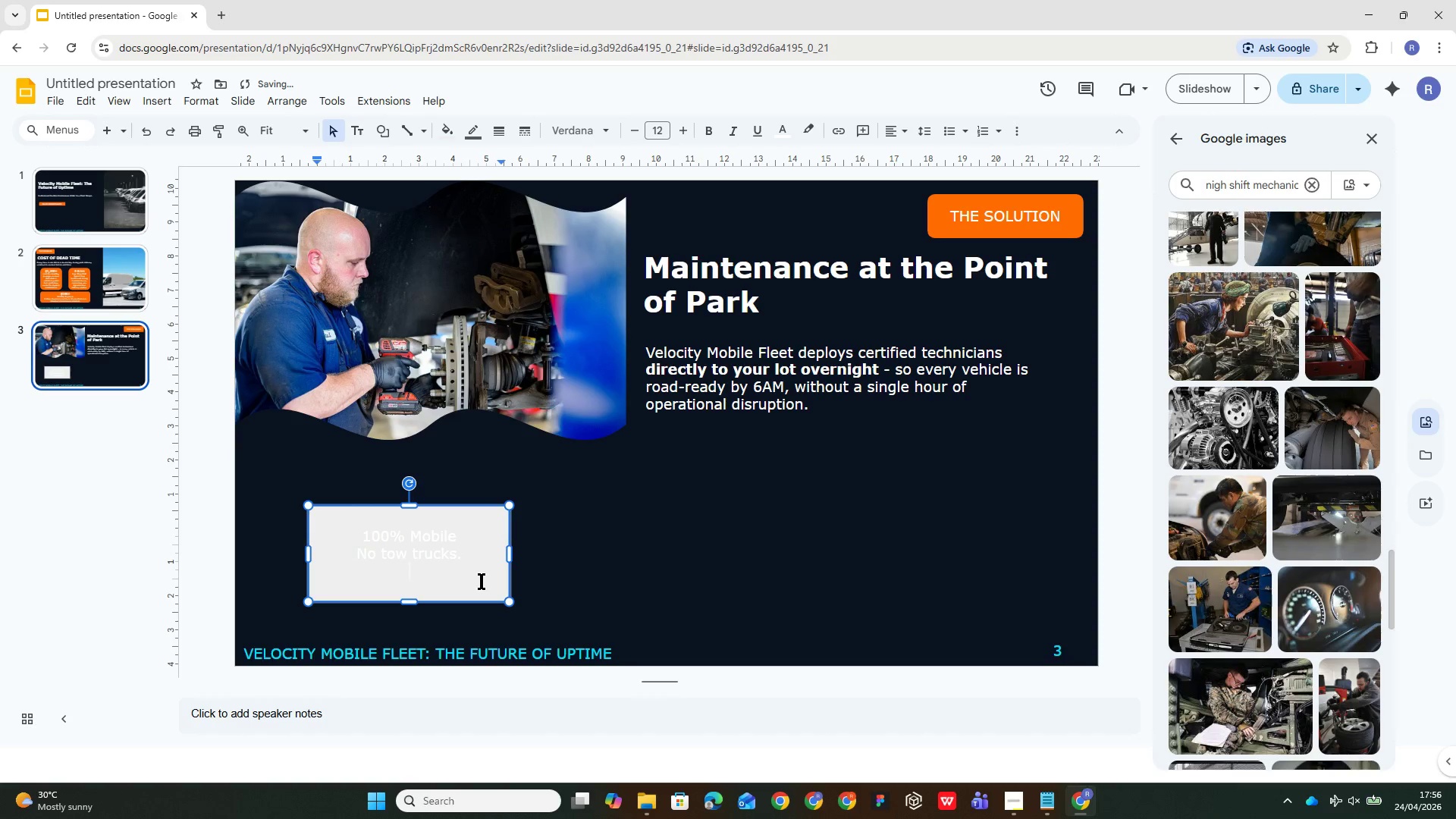 
type(No wairi)
key(Backspace)
key(Backspace)
type(ting rooms.)
 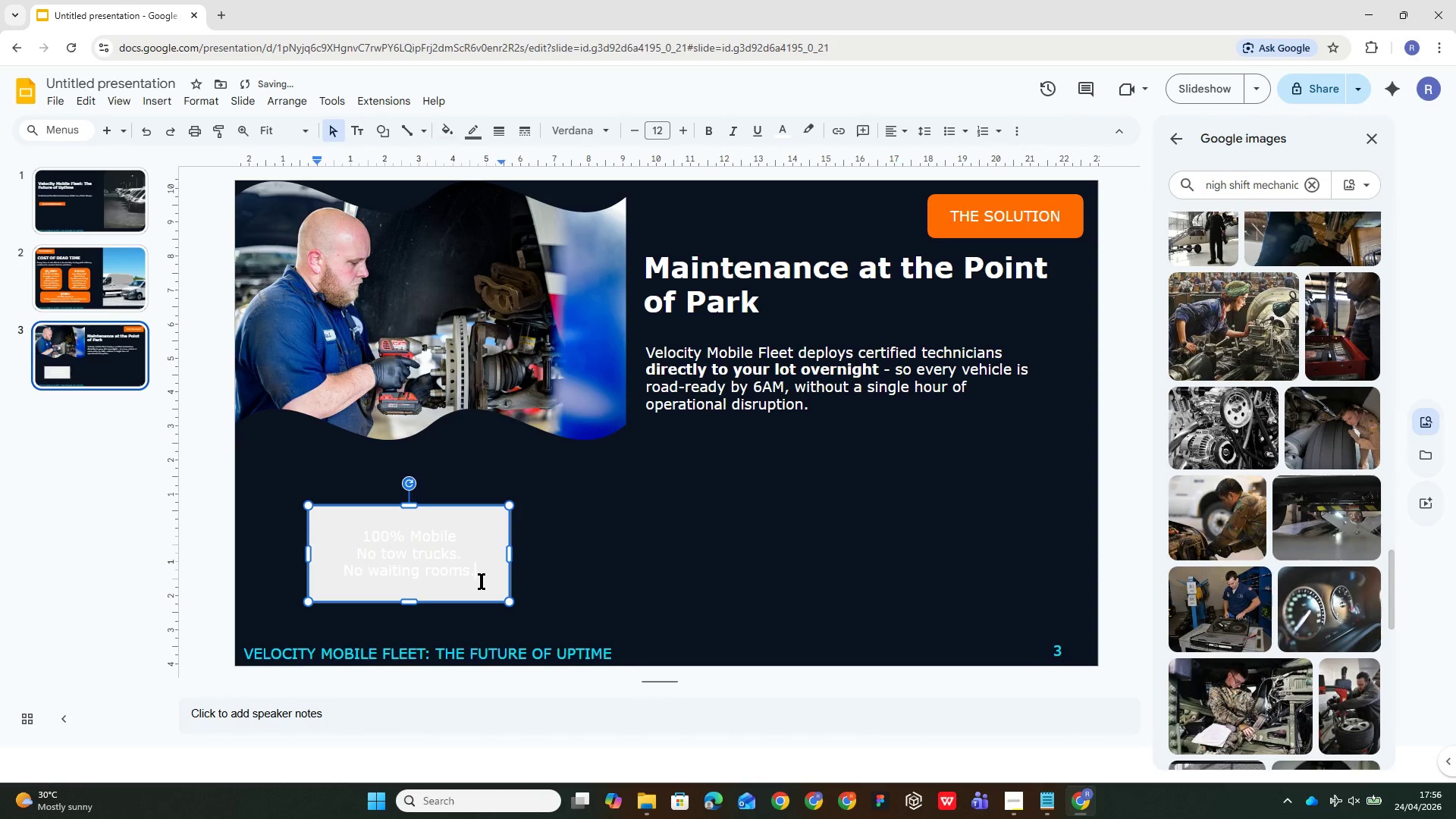 
key(Enter)
 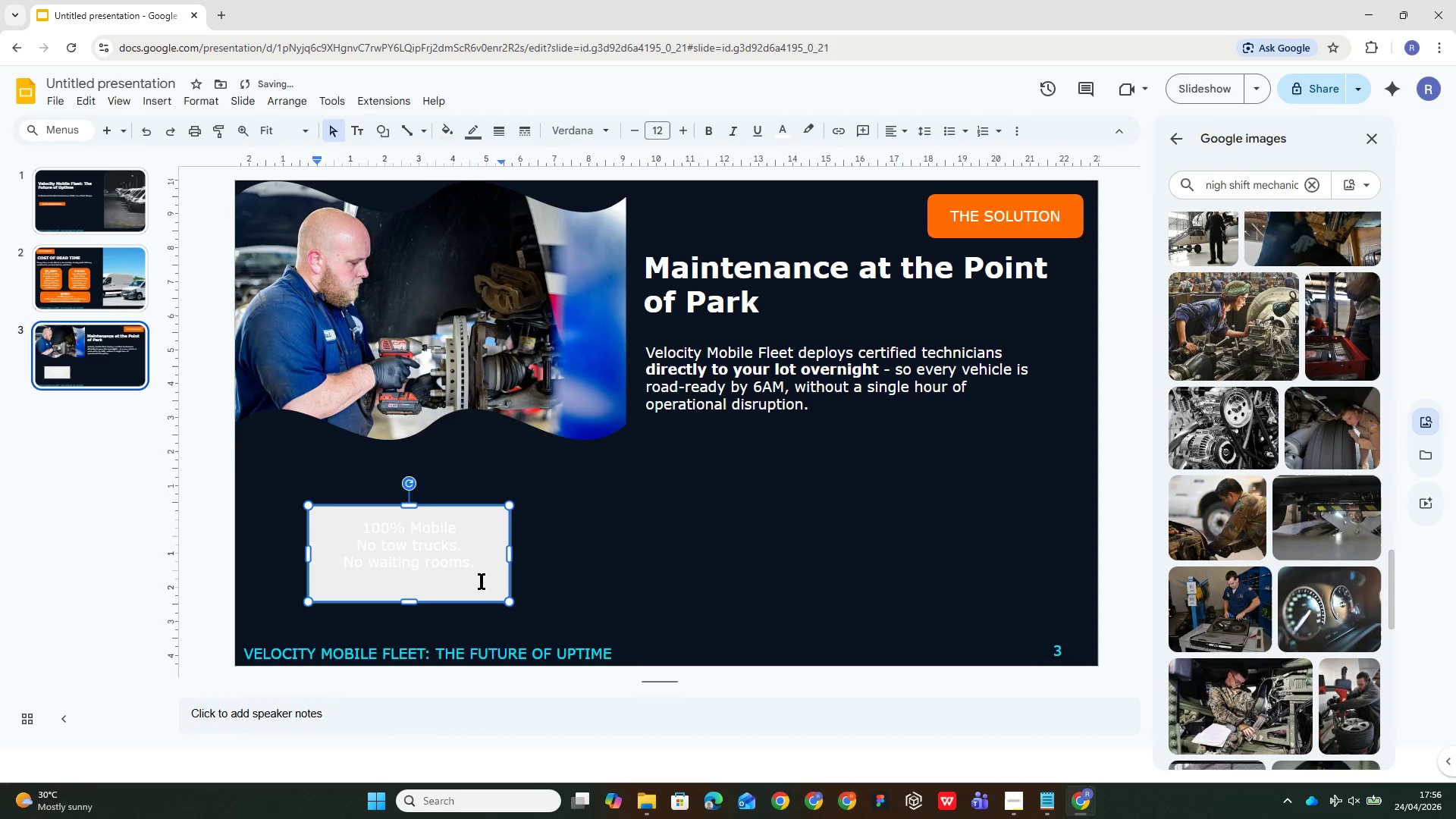 
type(we )
key(Backspace)
key(Backspace)
key(Backspace)
key(Backspace)
type(We come to you.)
 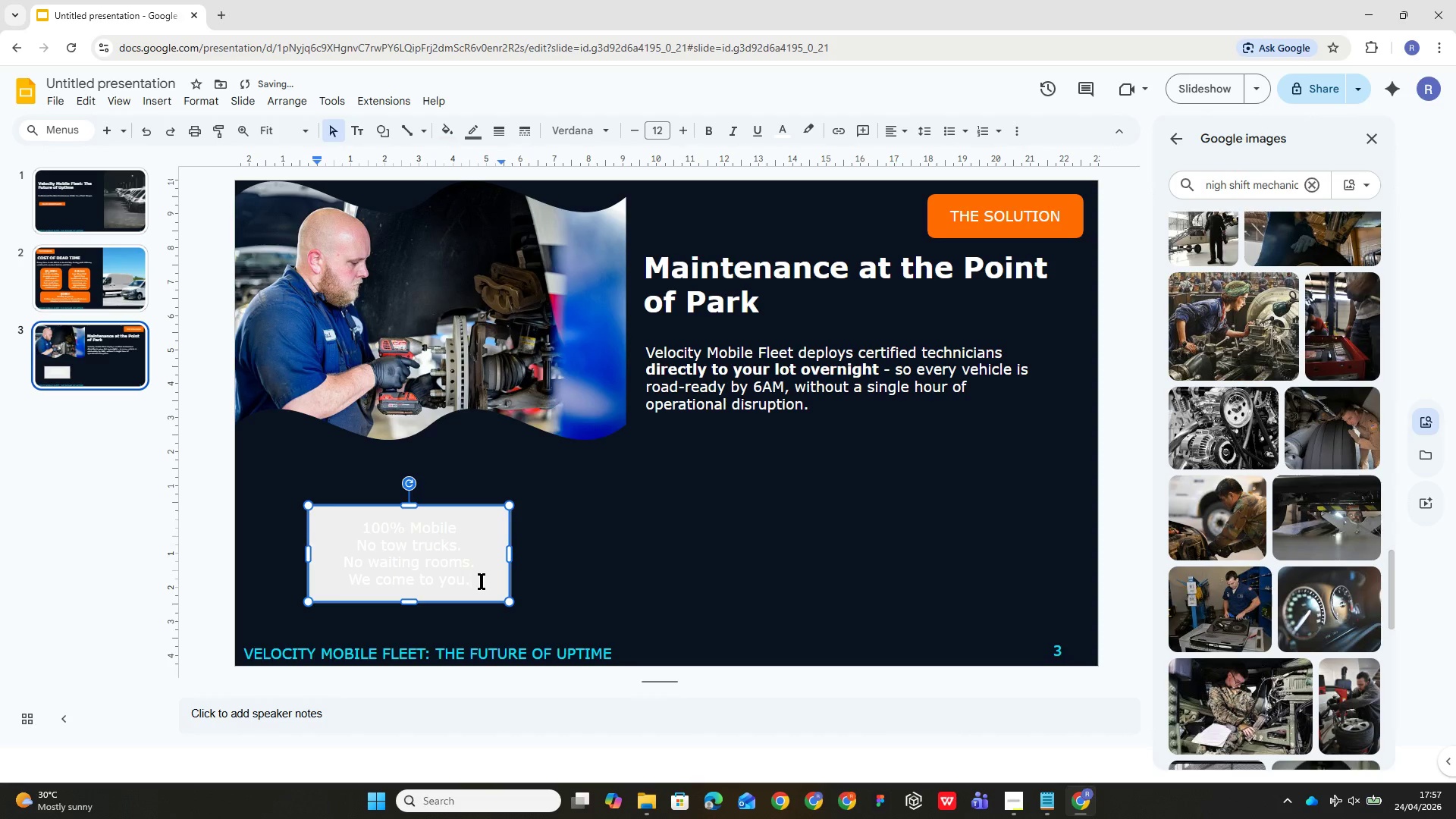 
left_click([503, 528])
 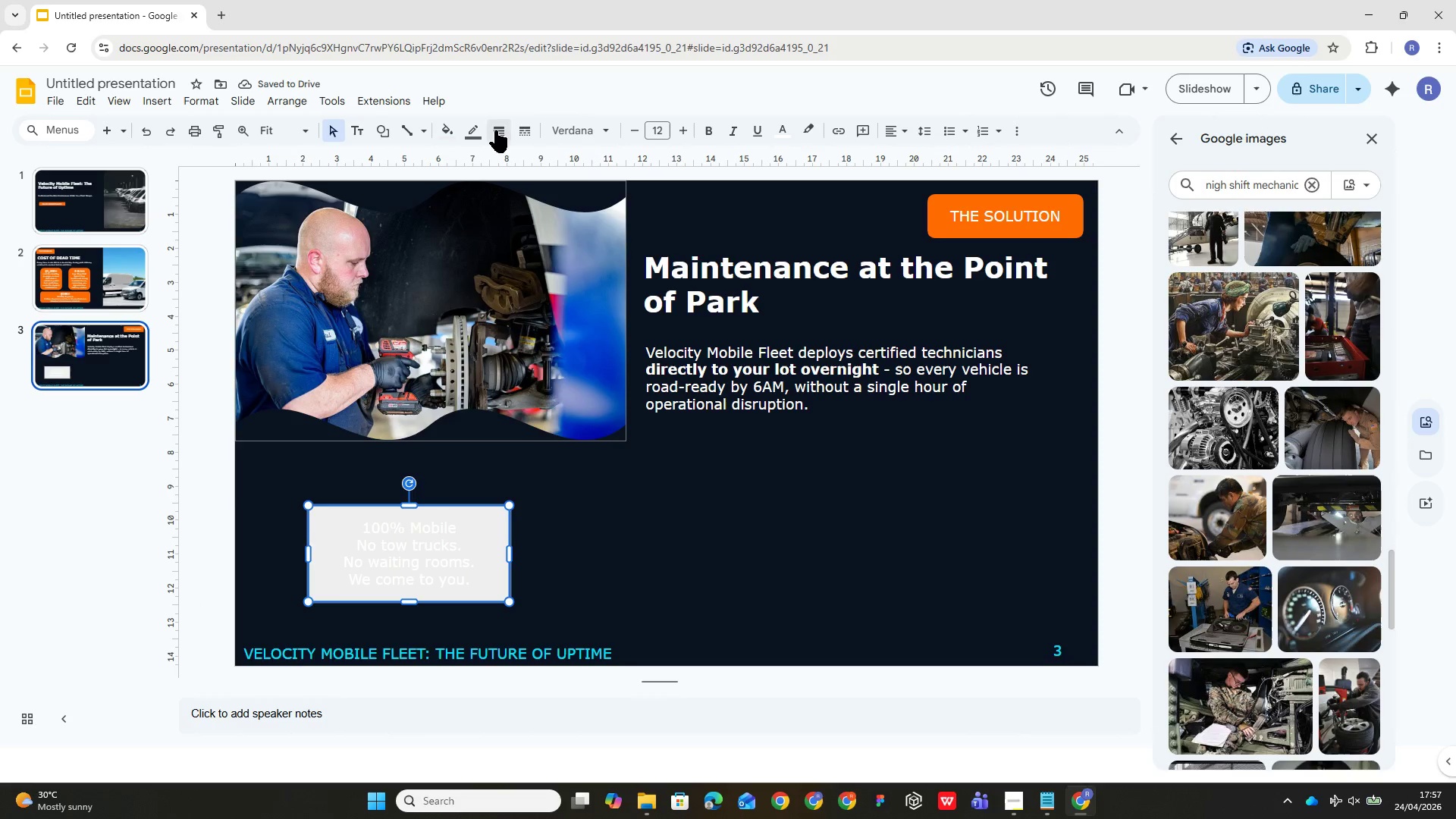 
left_click([444, 133])
 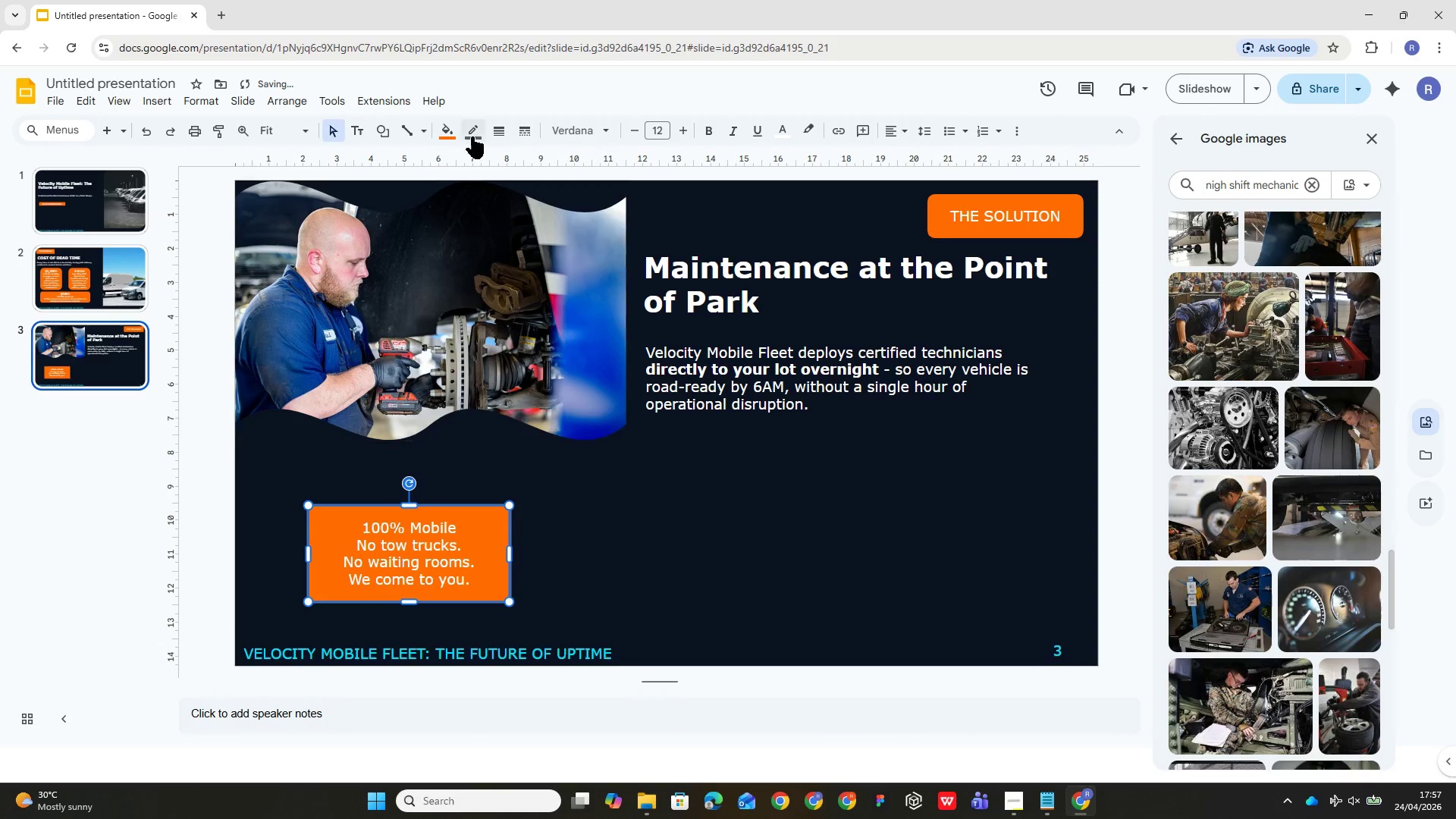 
left_click([469, 130])
 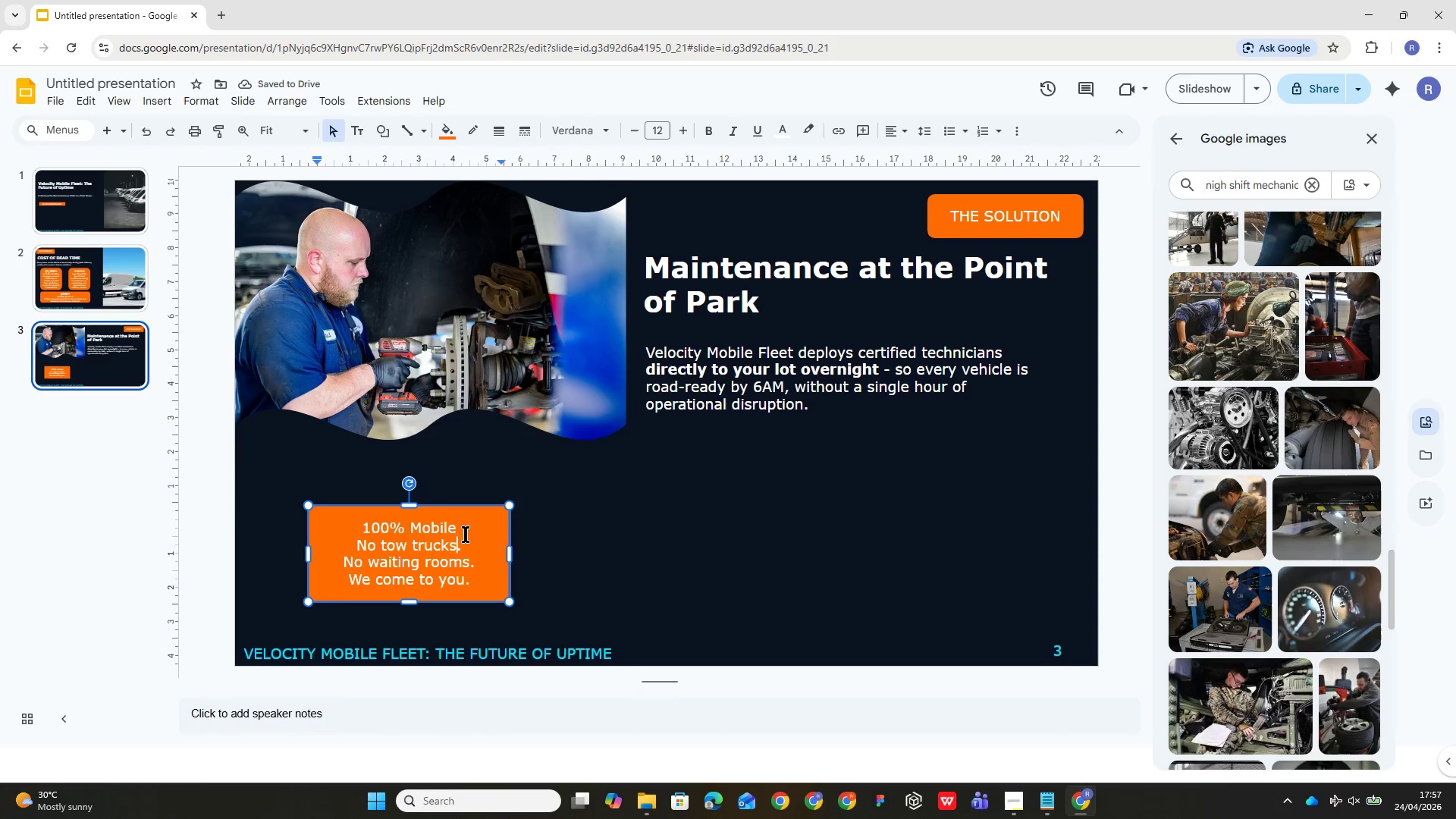 
wait(5.42)
 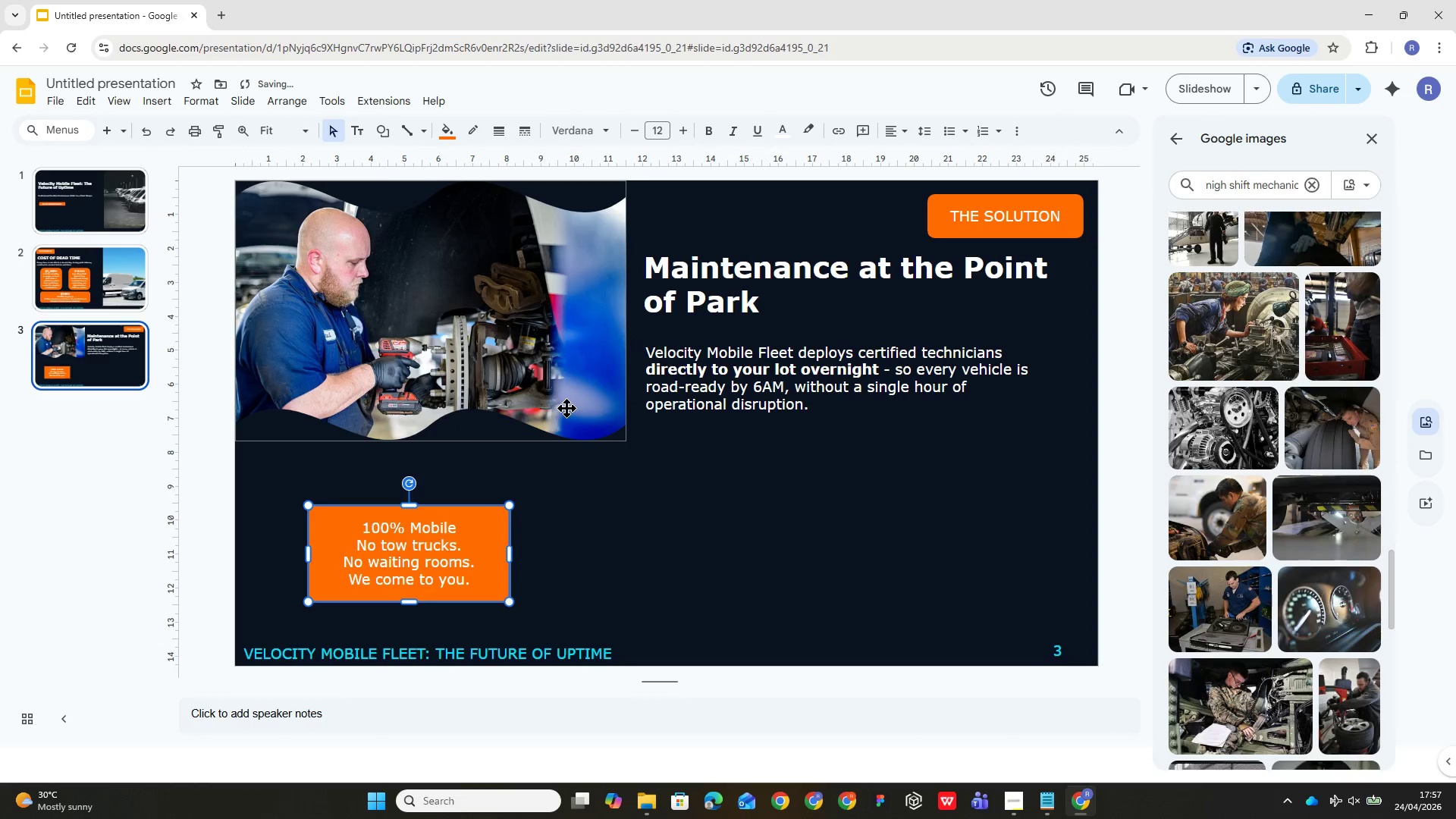 
left_click([494, 540])
 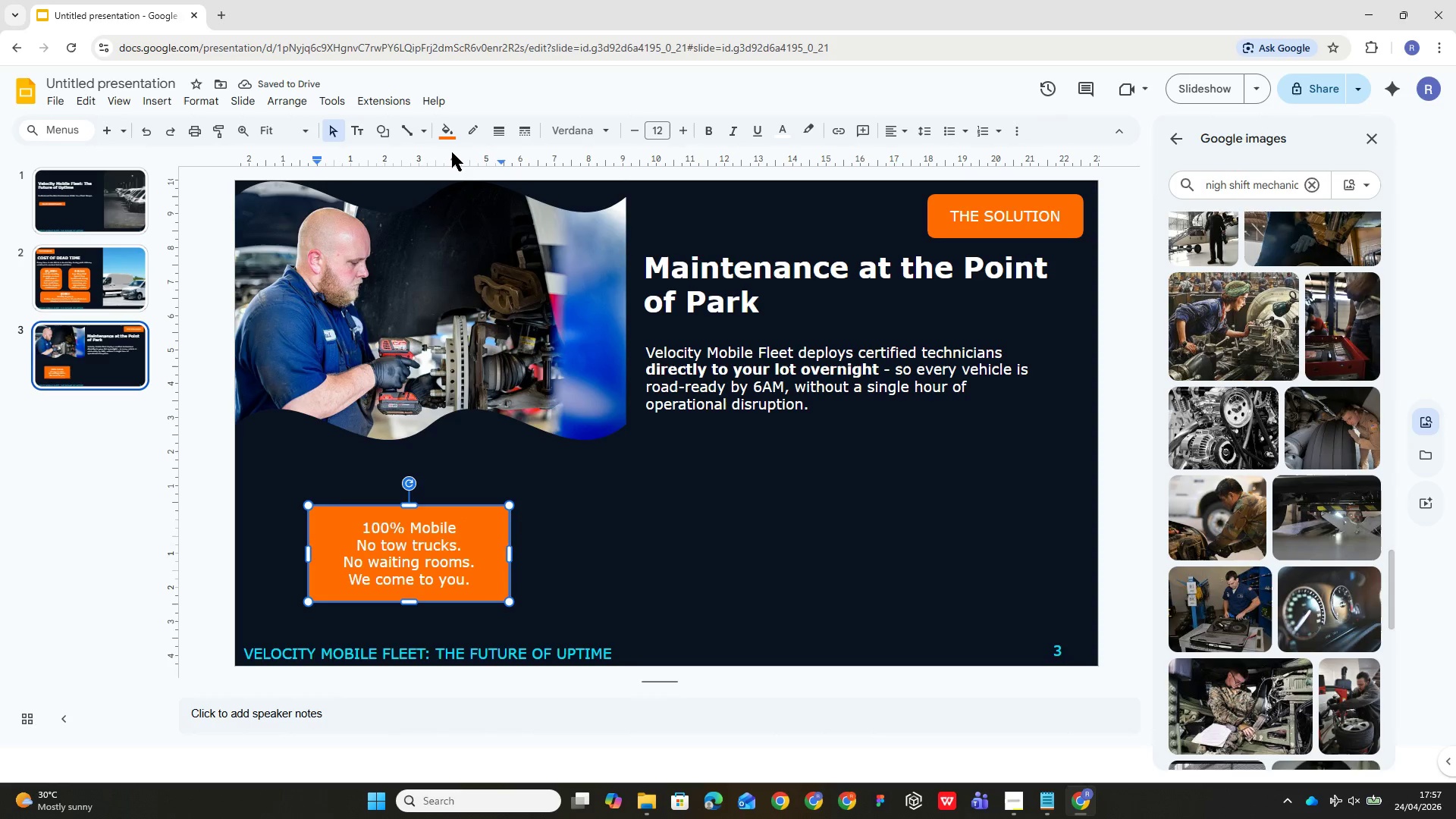 
left_click([447, 132])
 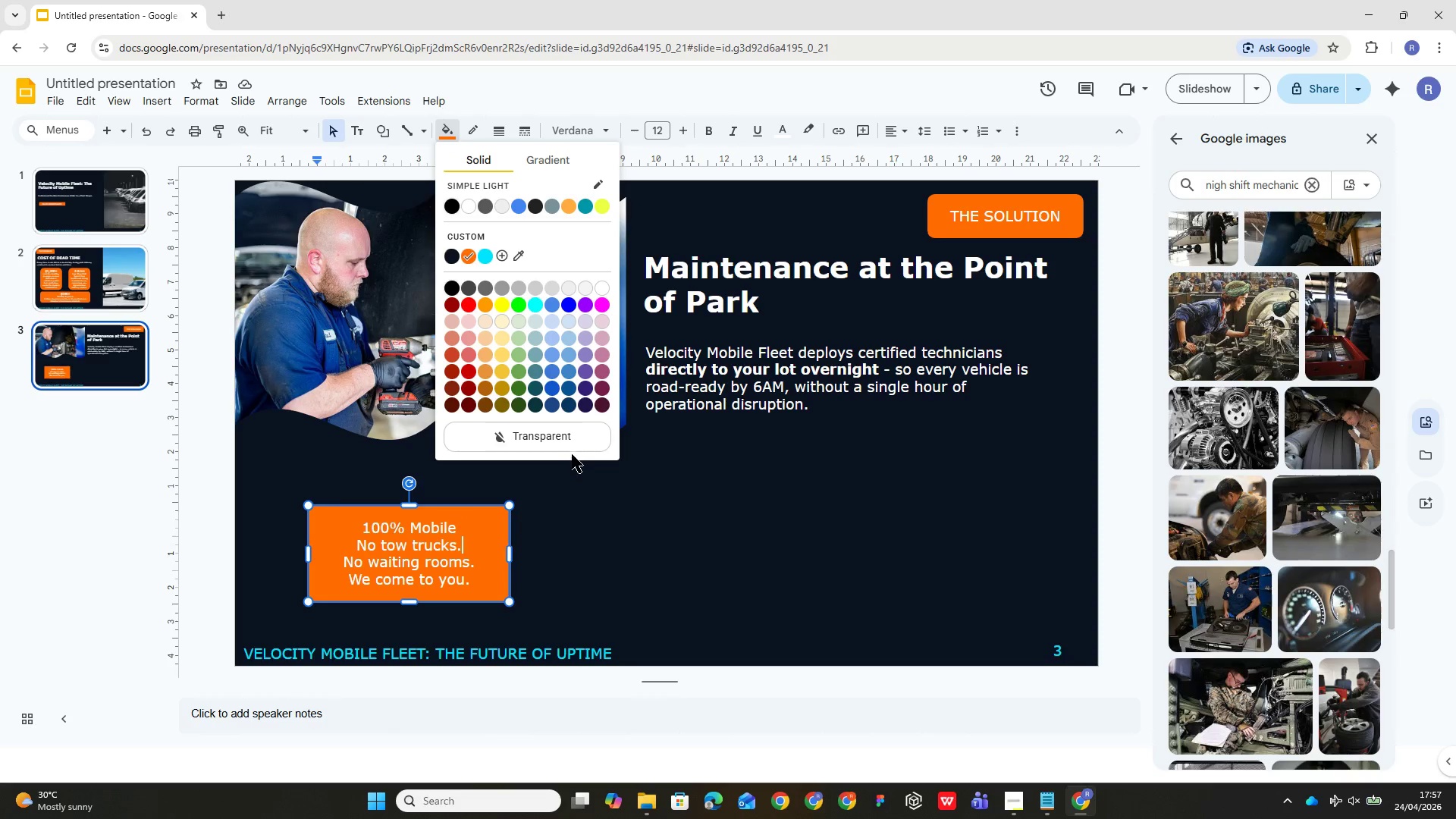 
left_click([567, 436])
 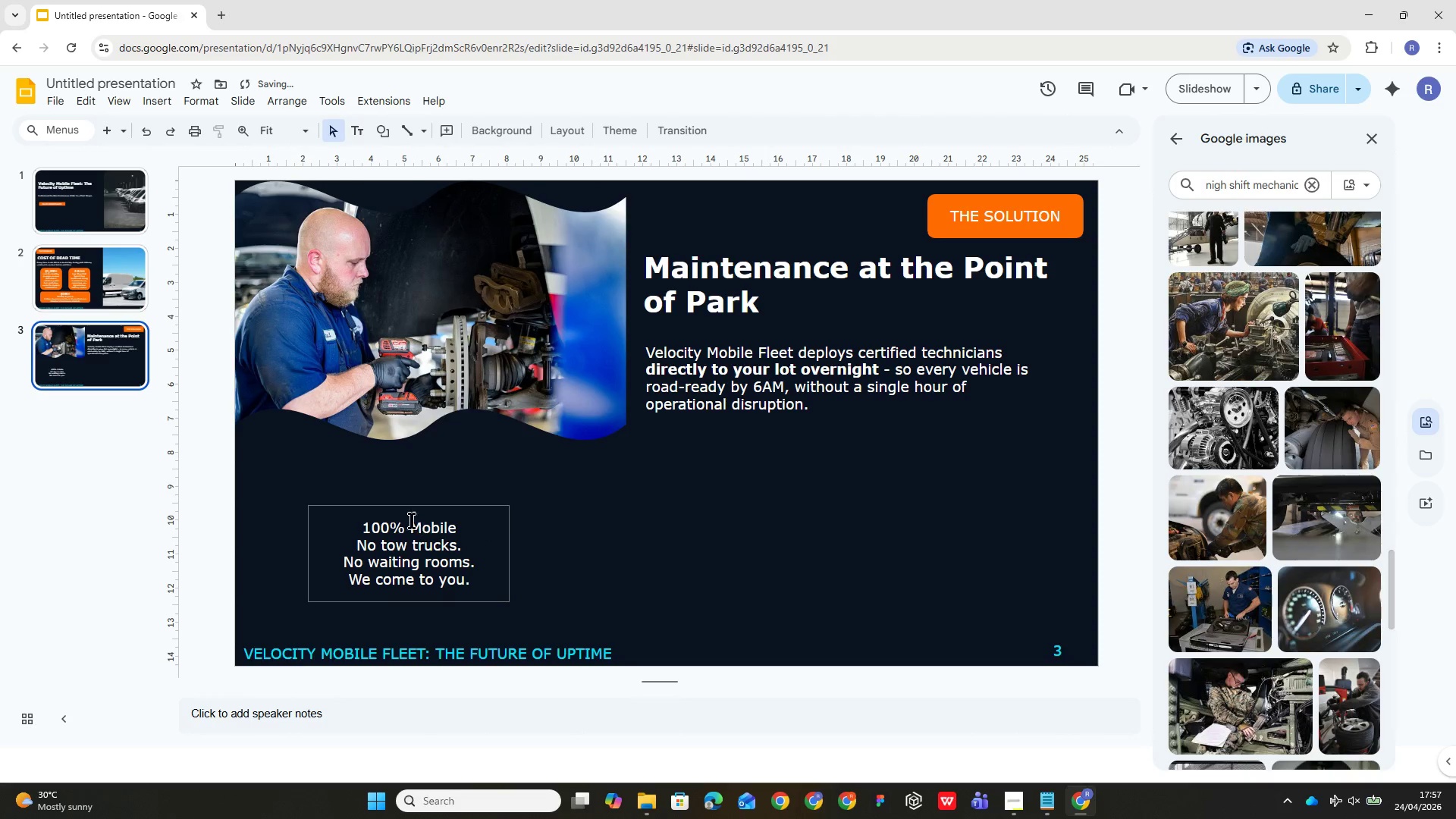 
double_click([409, 526])
 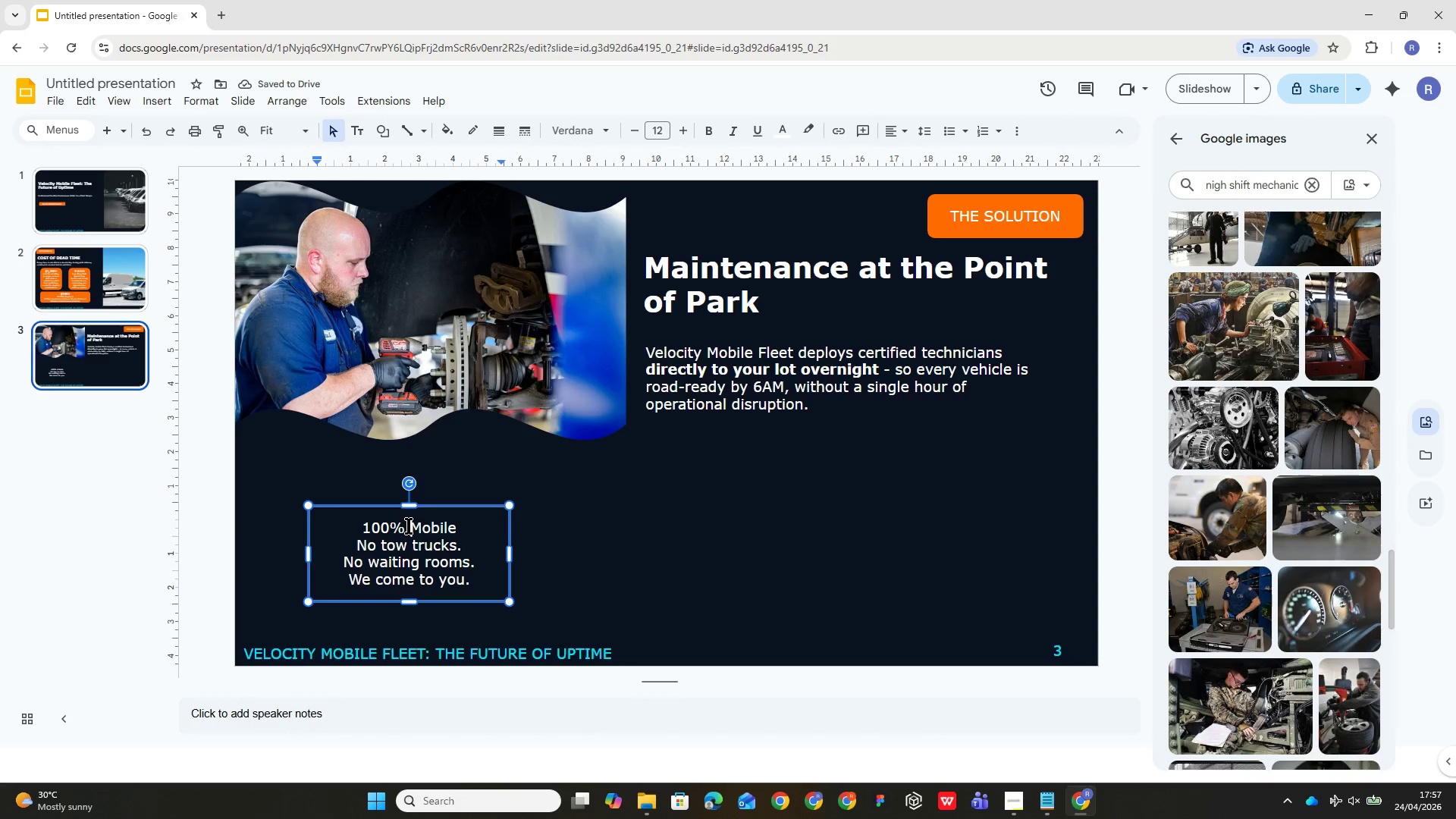 
triple_click([409, 526])
 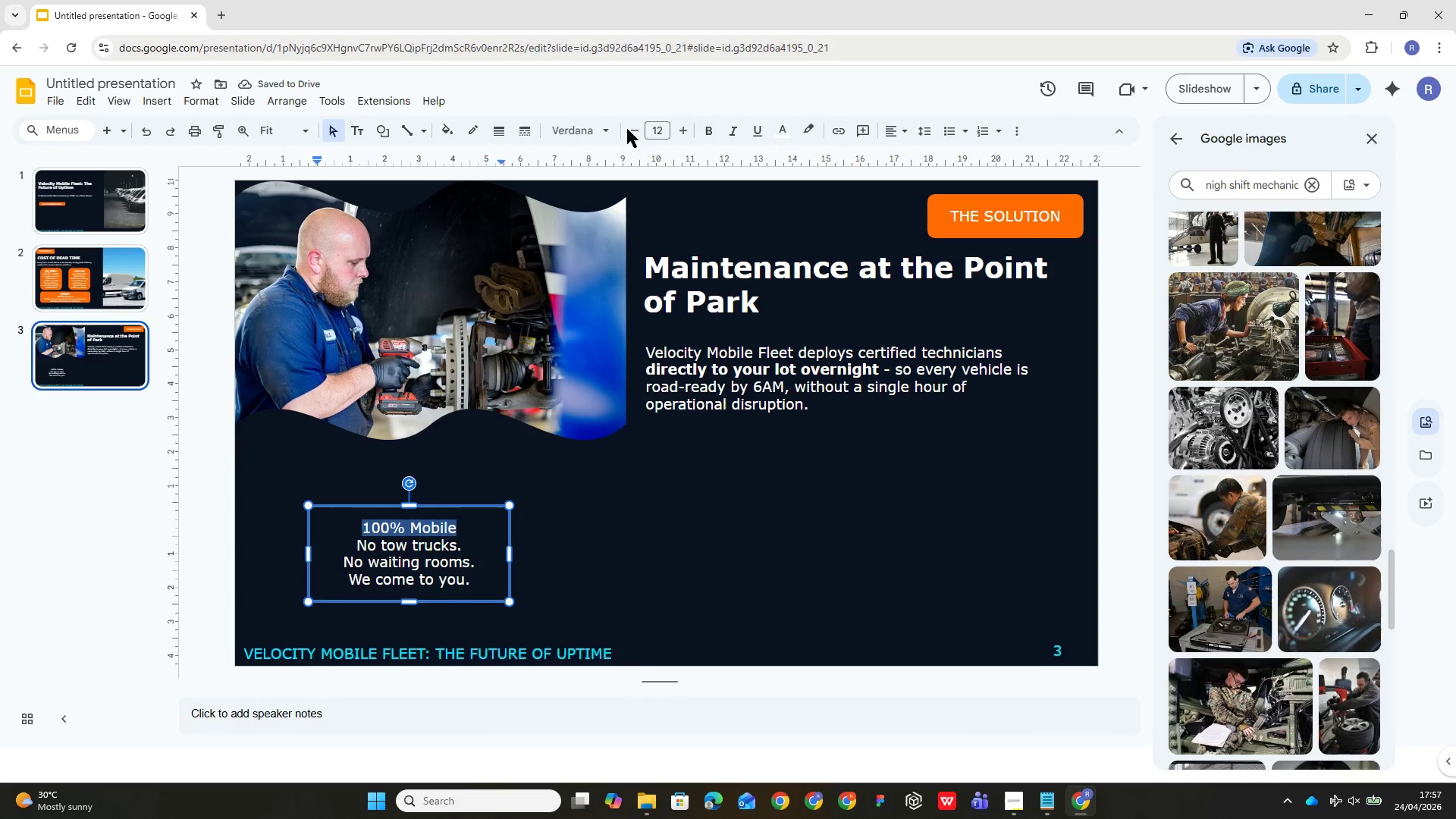 
left_click([644, 121])
 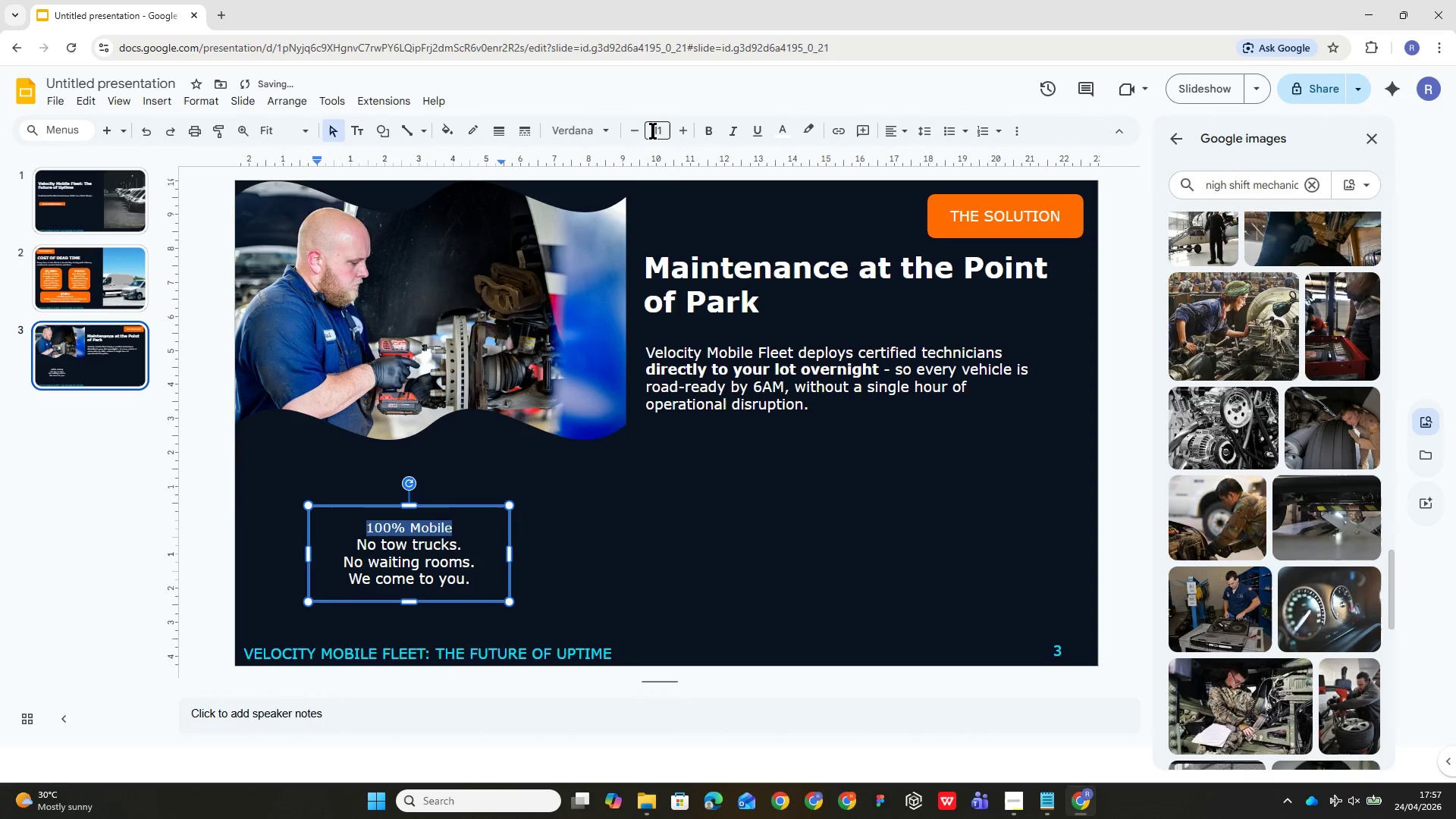 
left_click([652, 128])
 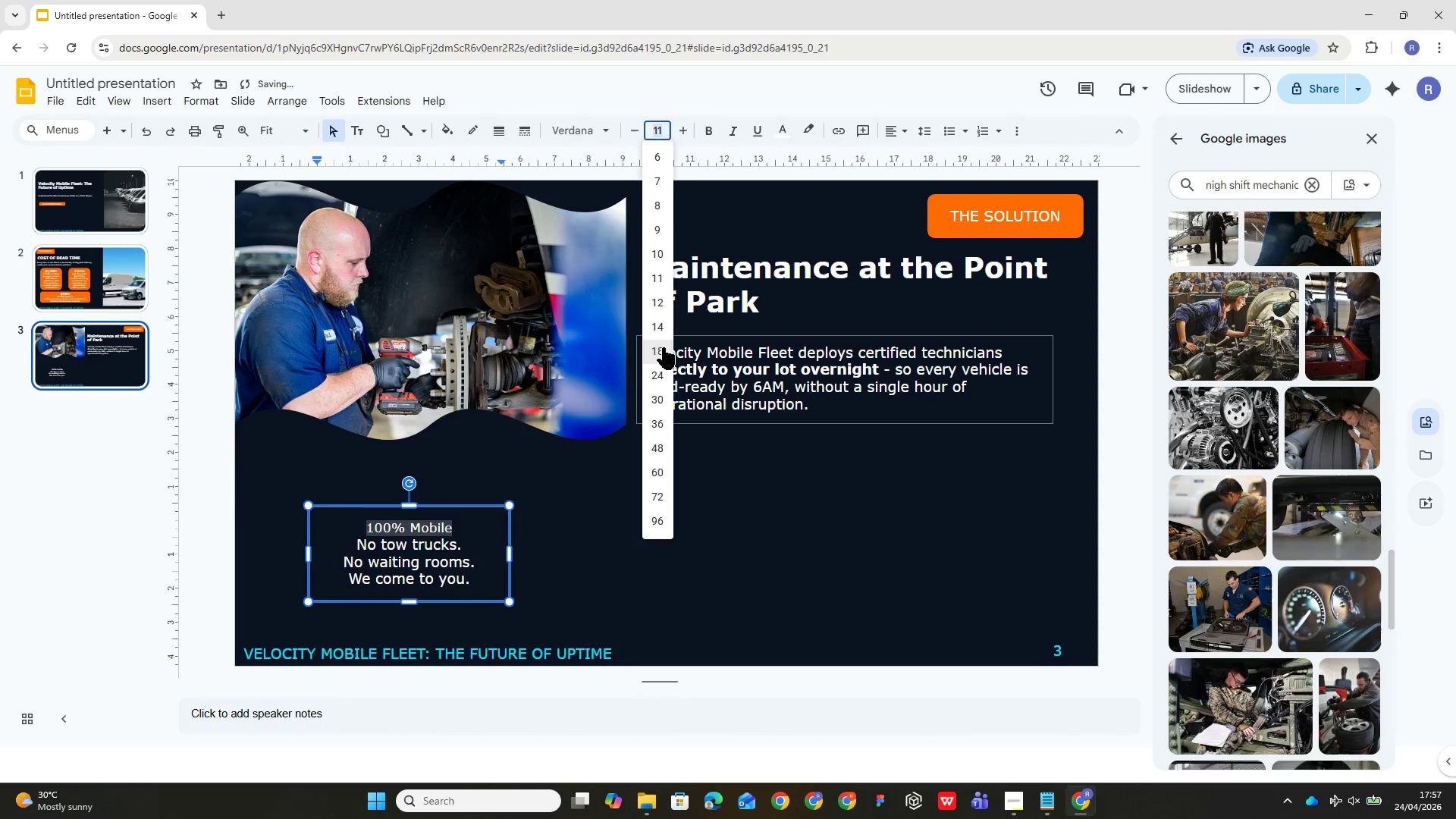 
double_click([733, 482])
 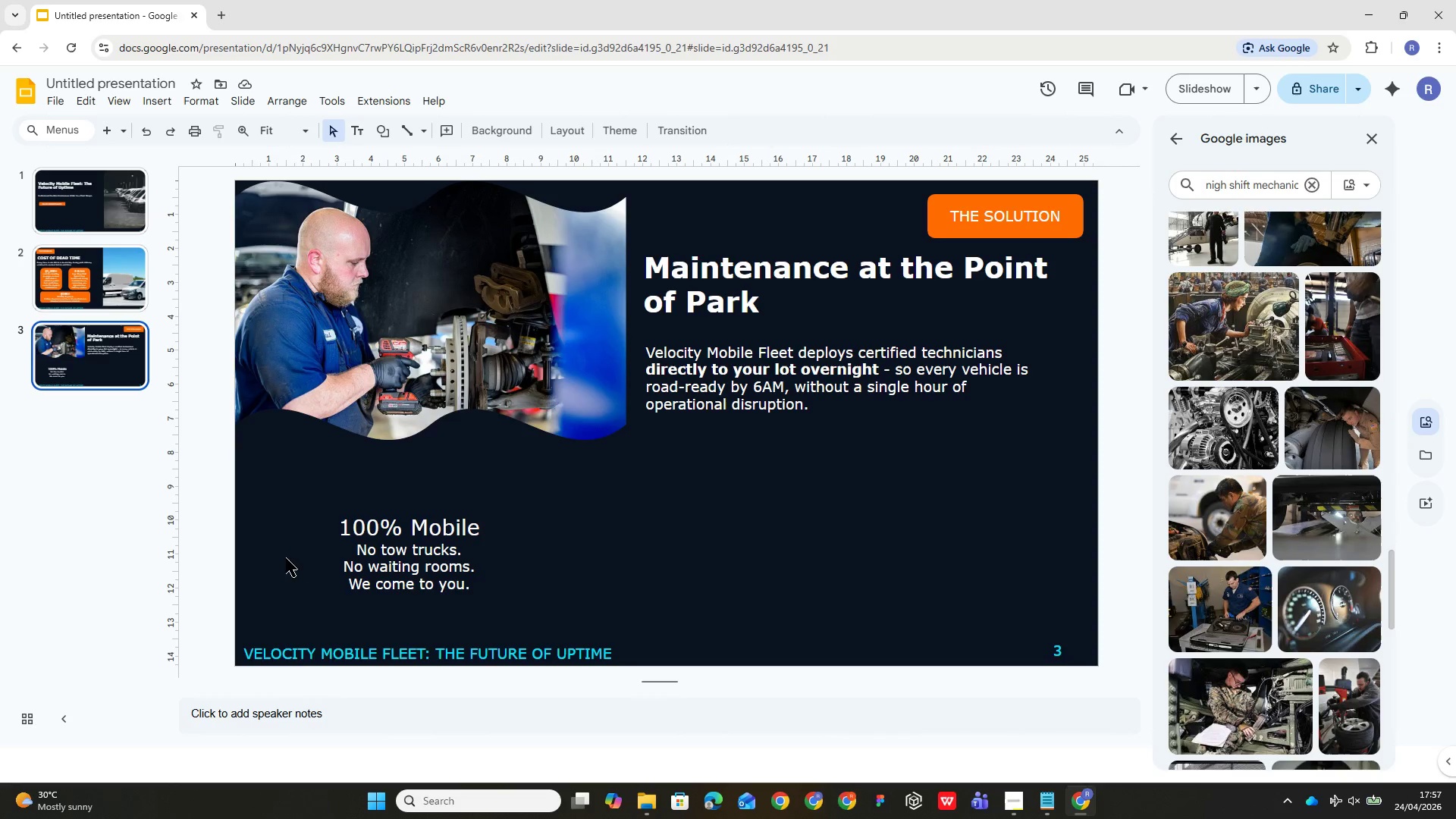 
wait(15.16)
 